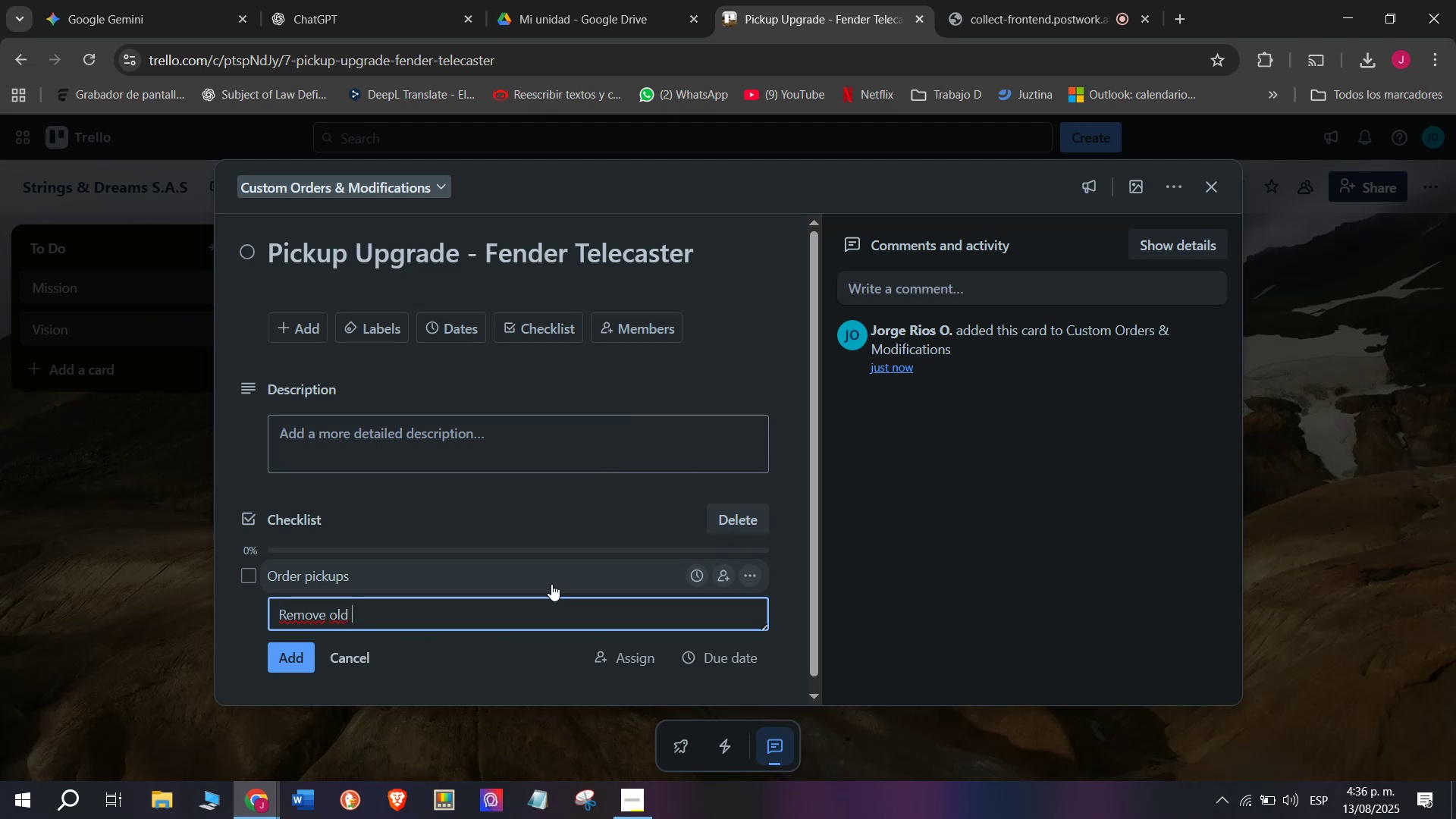 
type(electronics)
 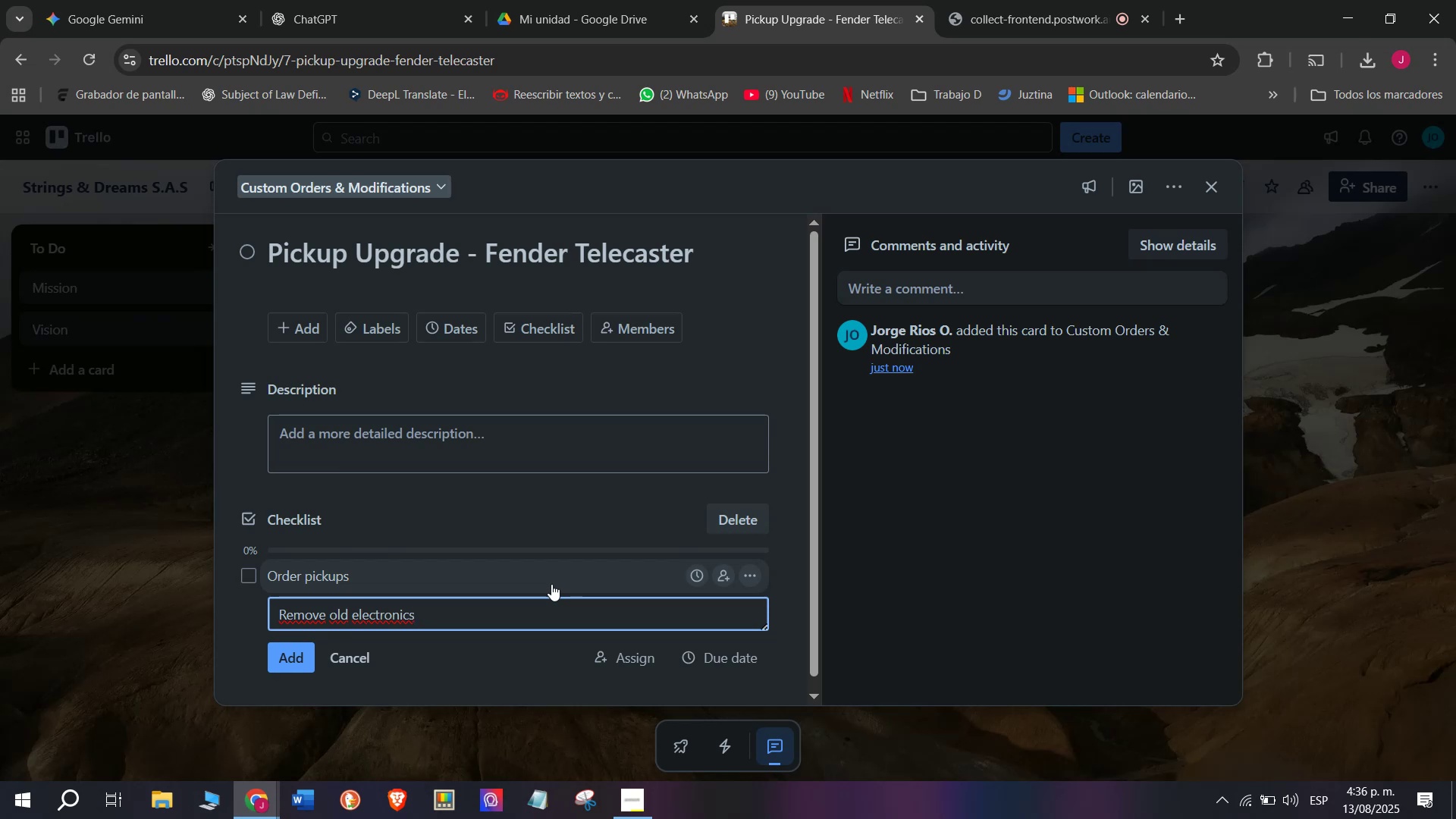 
wait(10.01)
 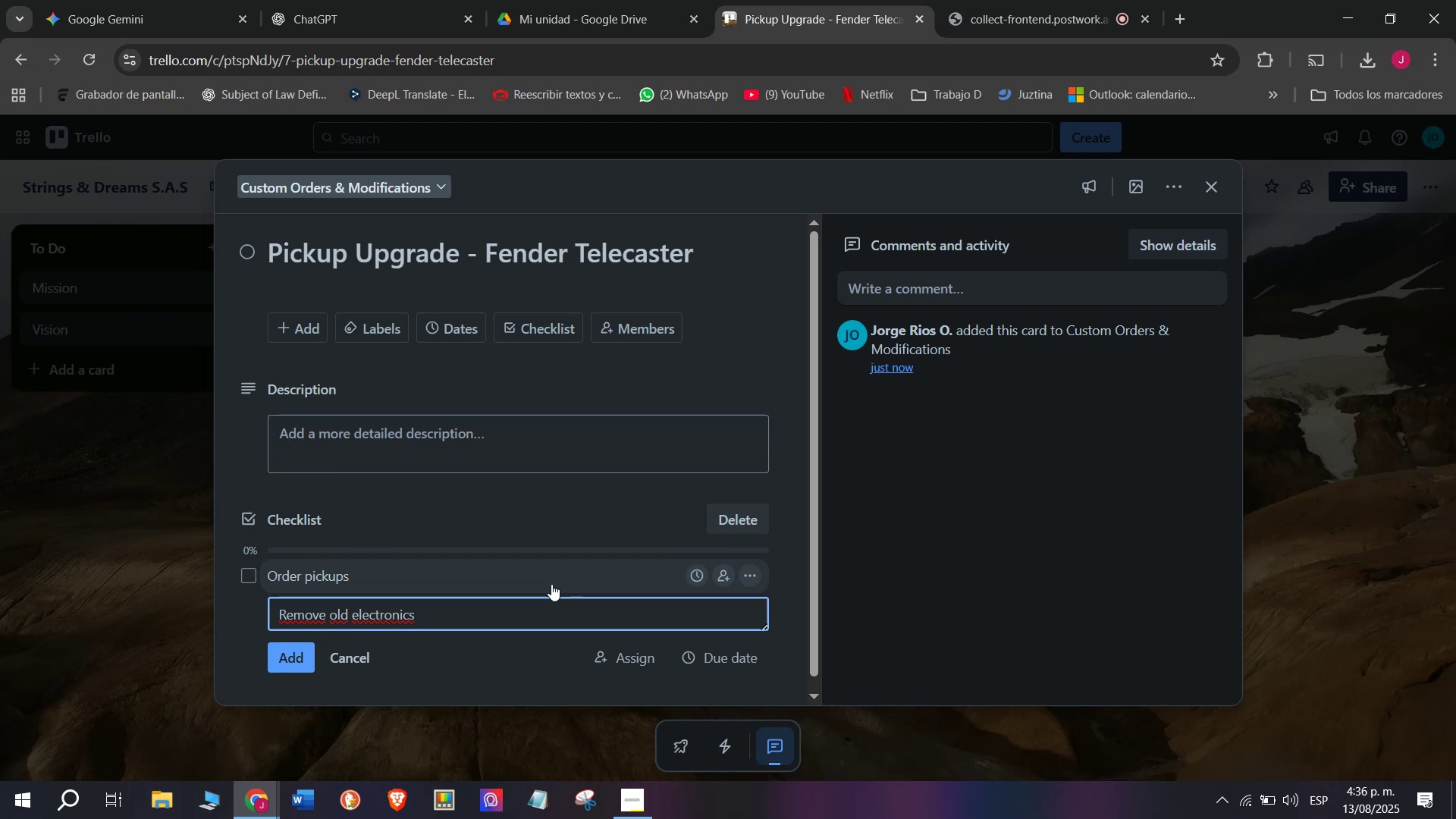 
key(Enter)
 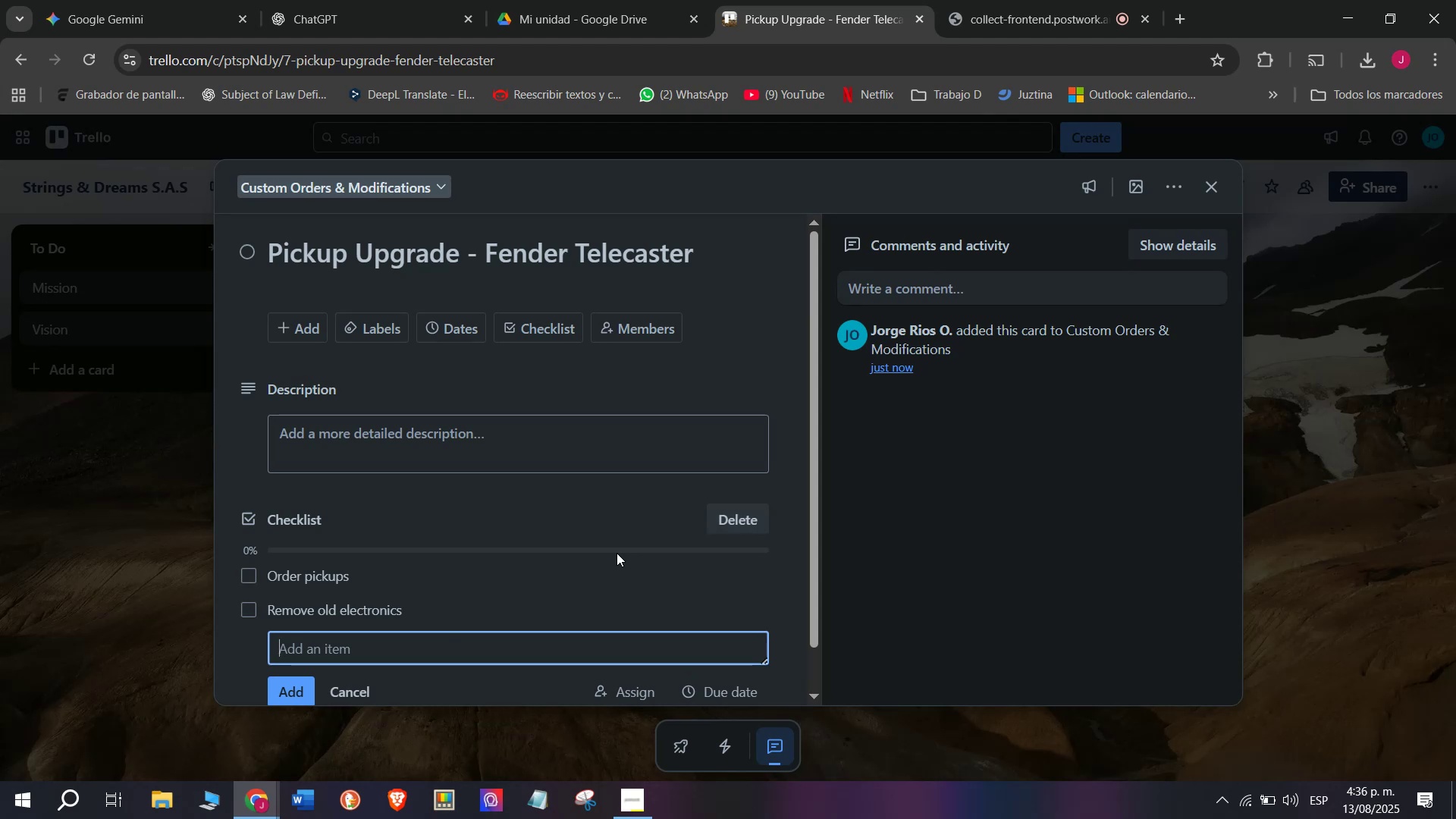 
type(Instal)
 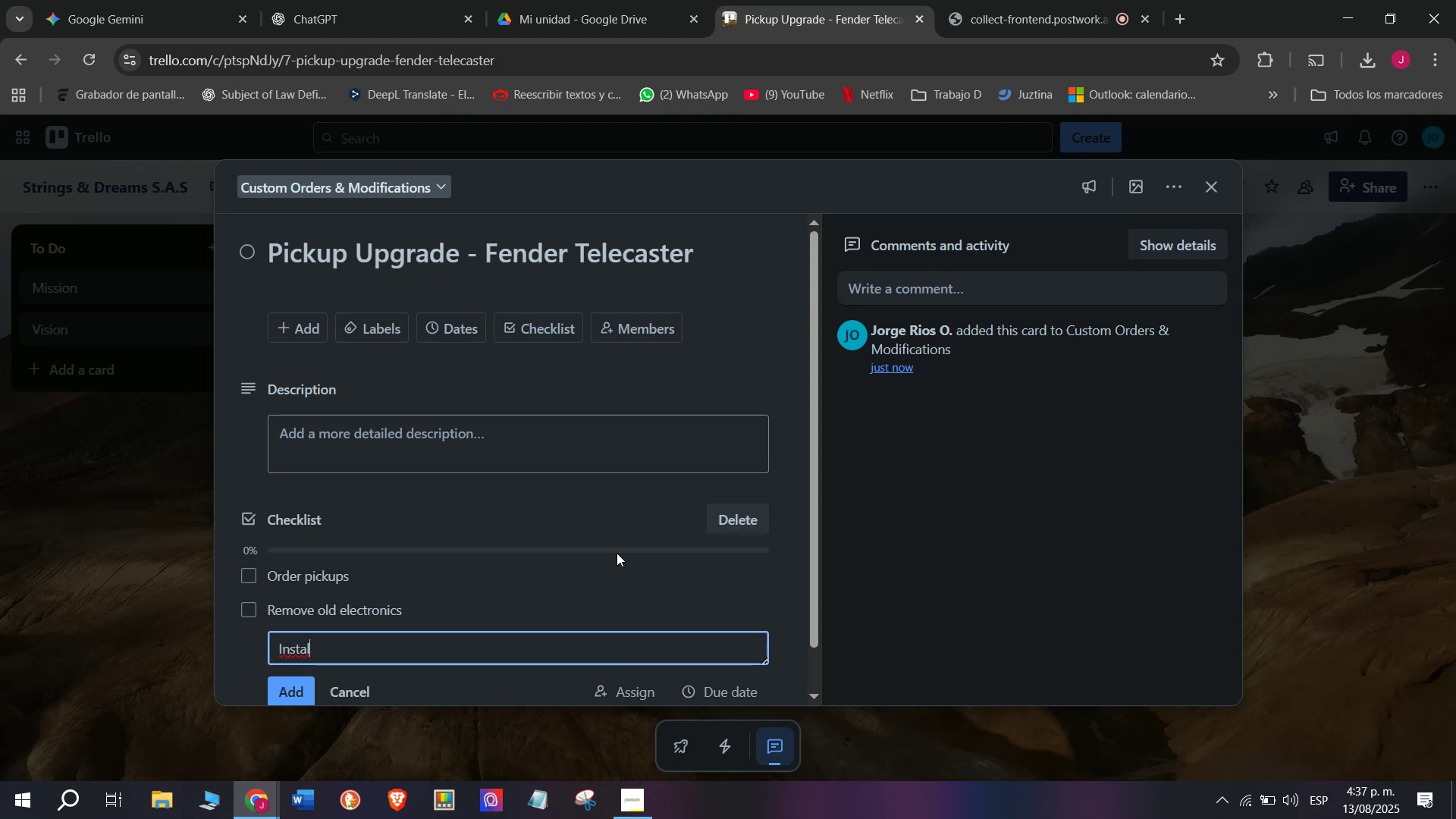 
type(l new )
 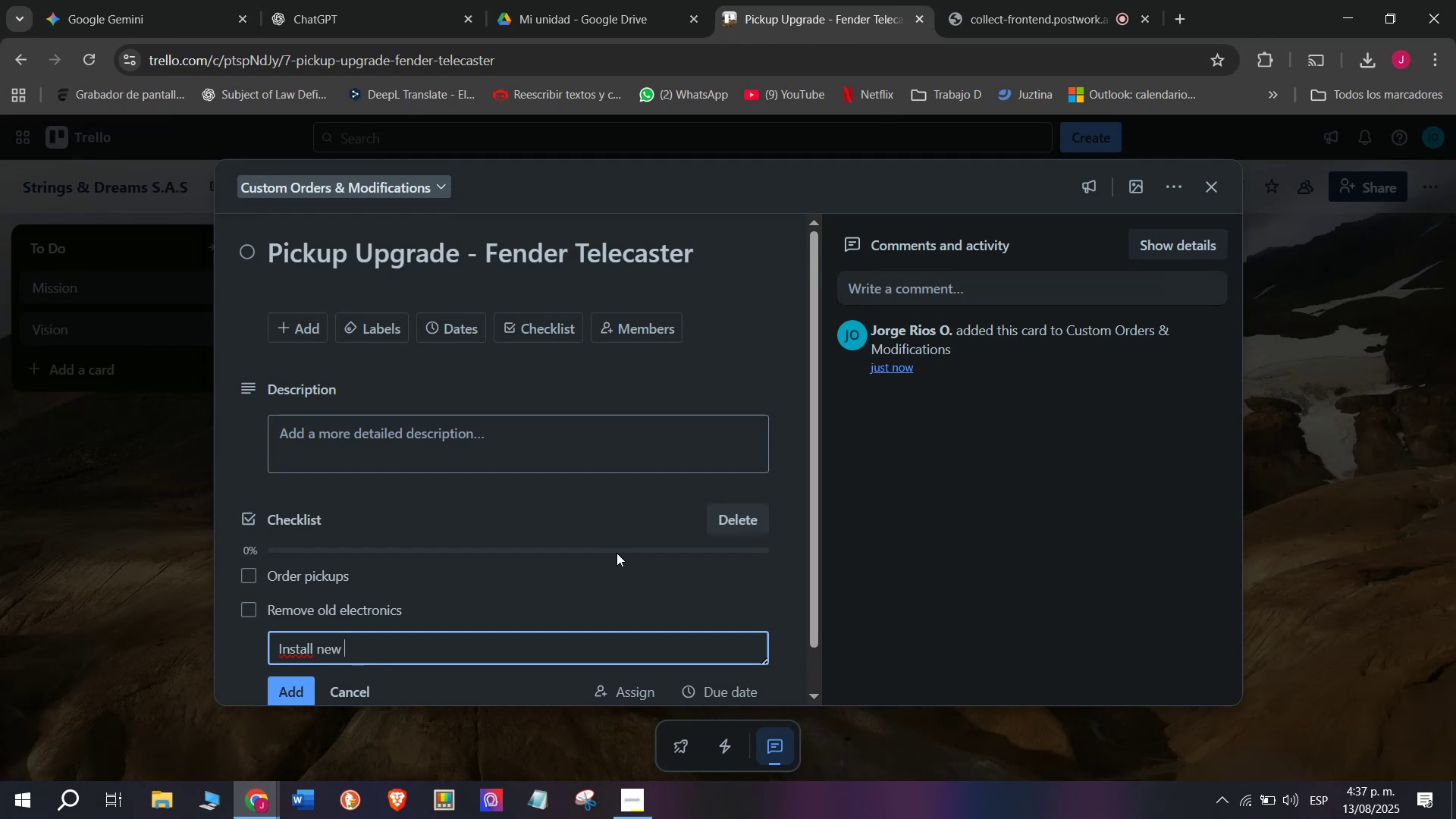 
wait(7.09)
 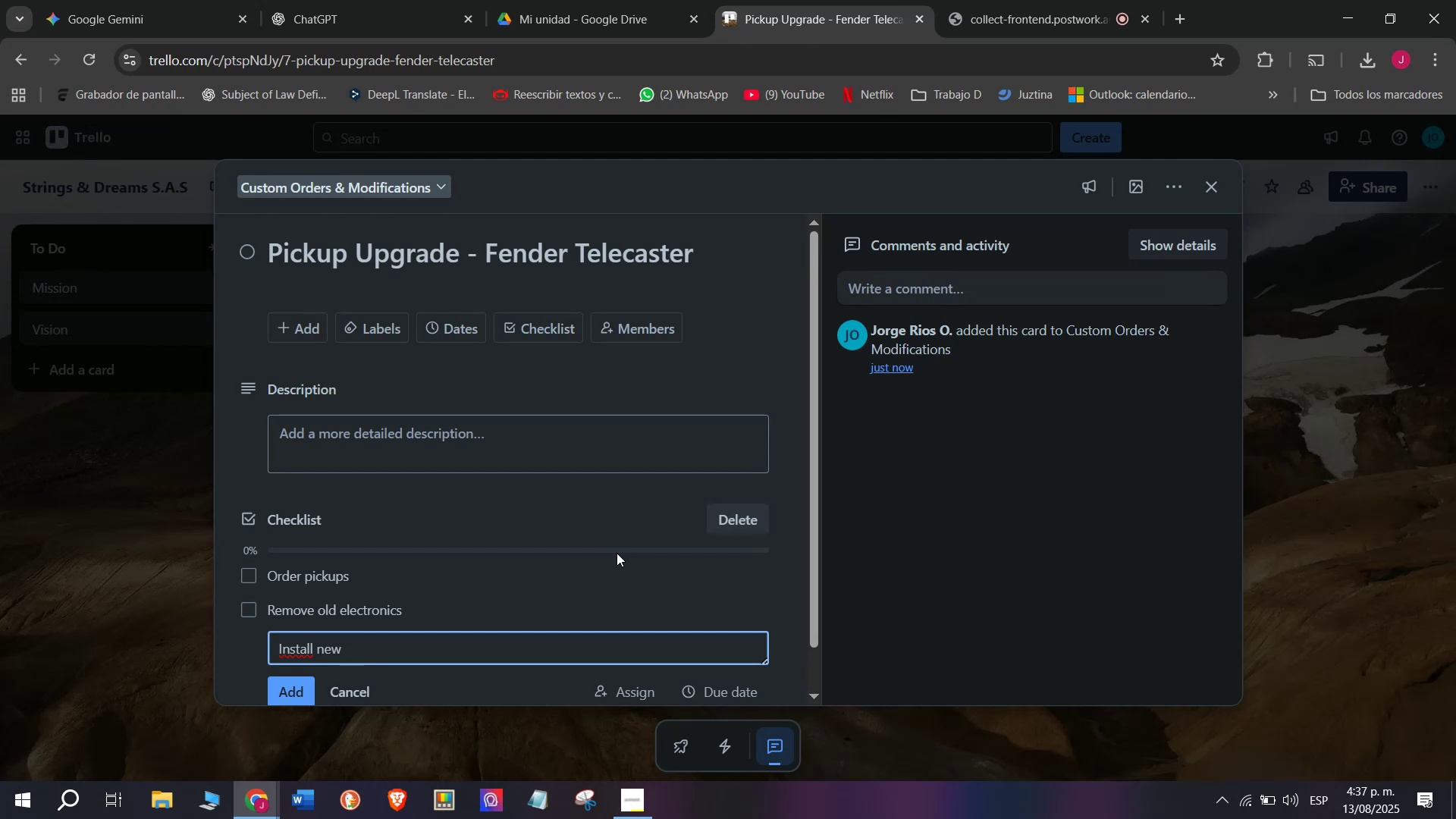 
type(pickup)
 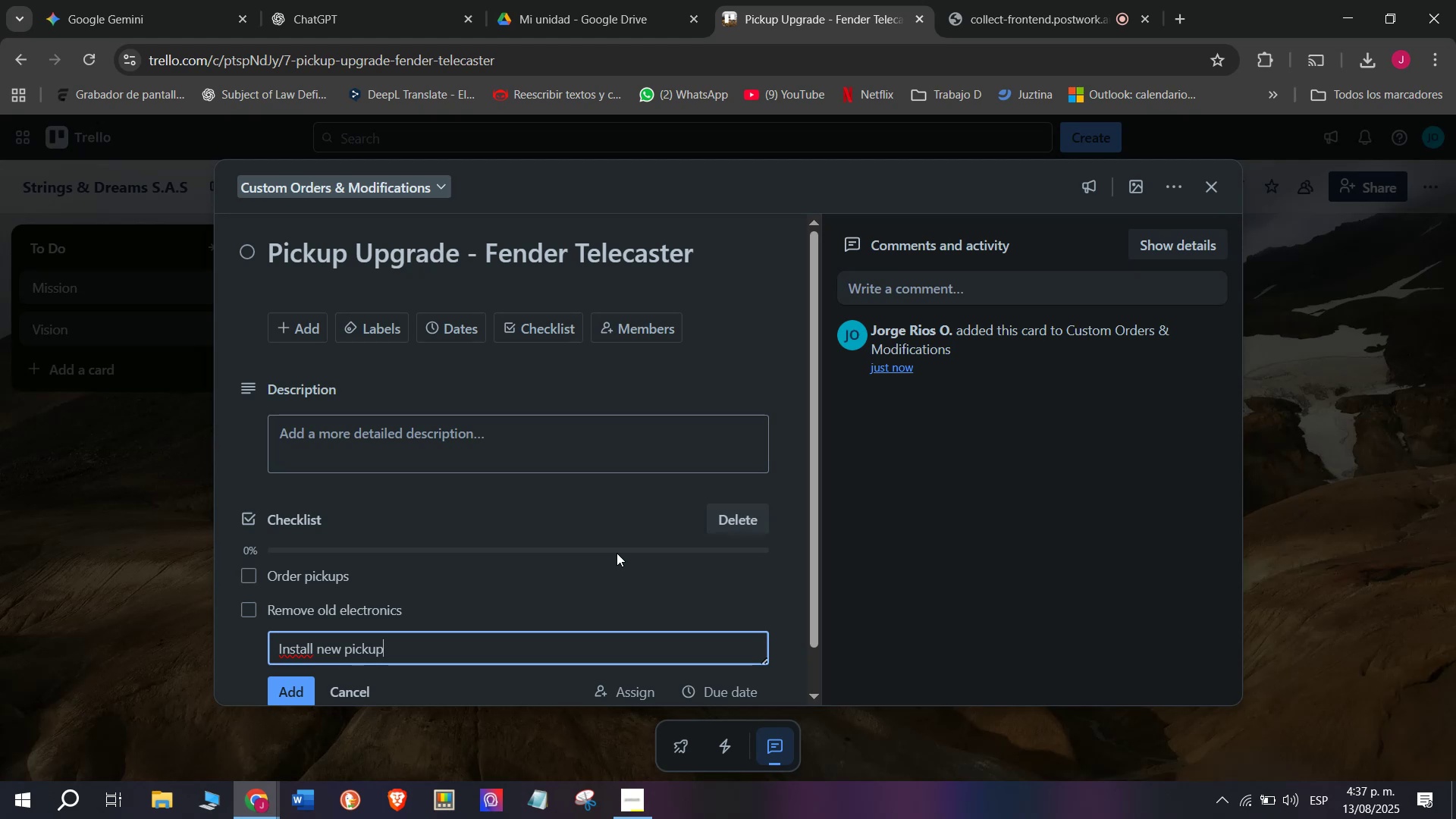 
key(S)
 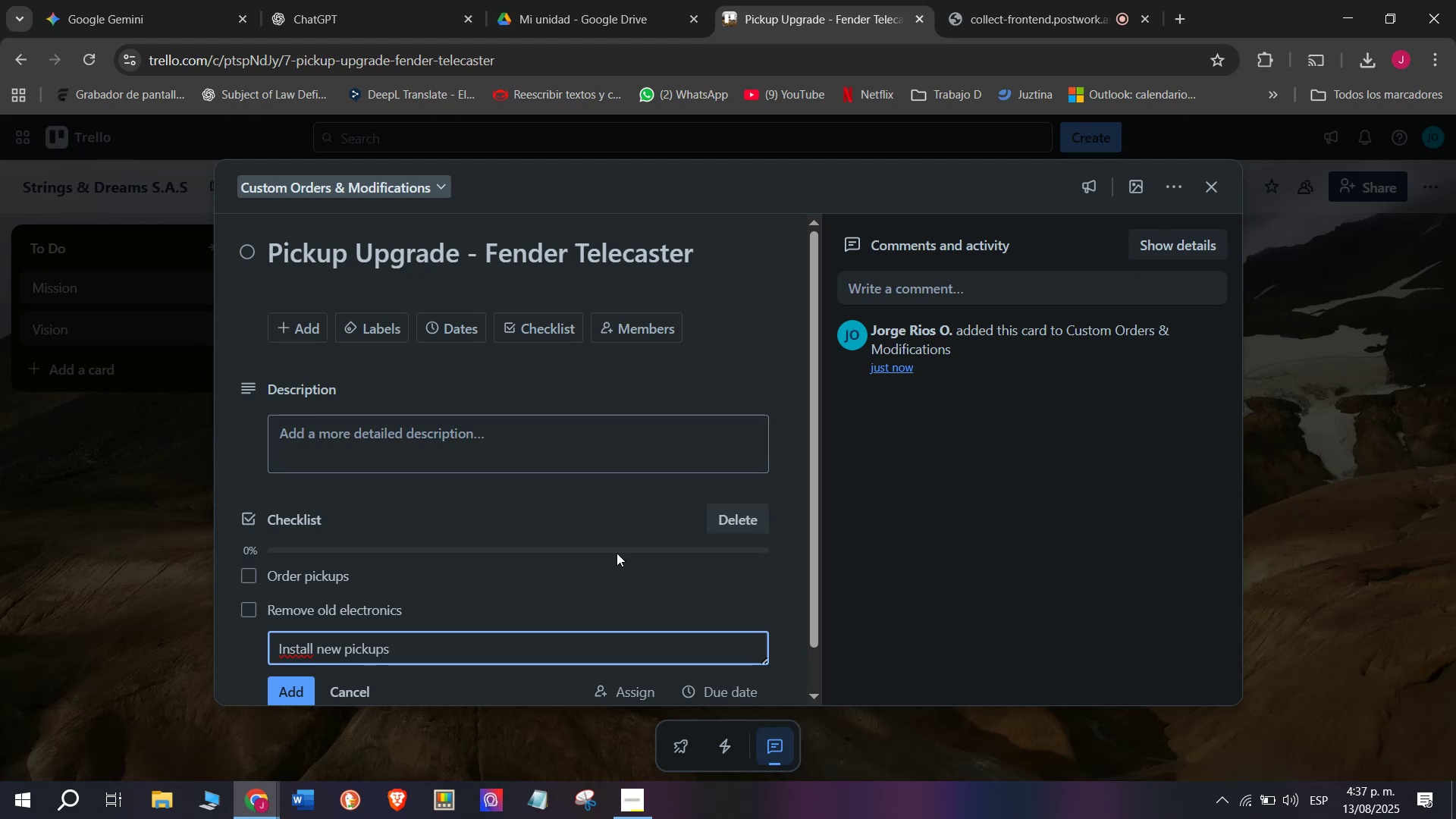 
key(Enter)
 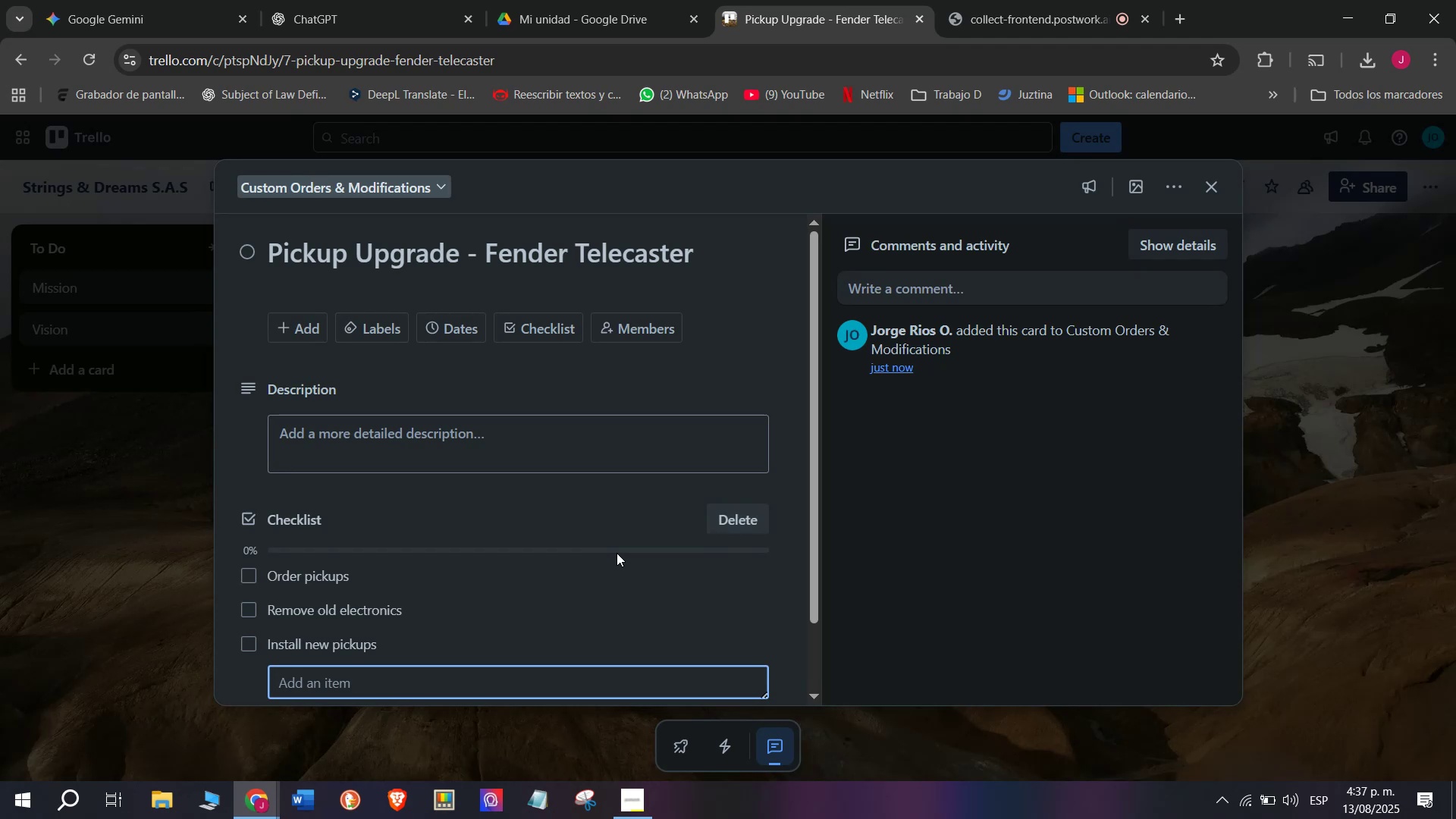 
wait(6.95)
 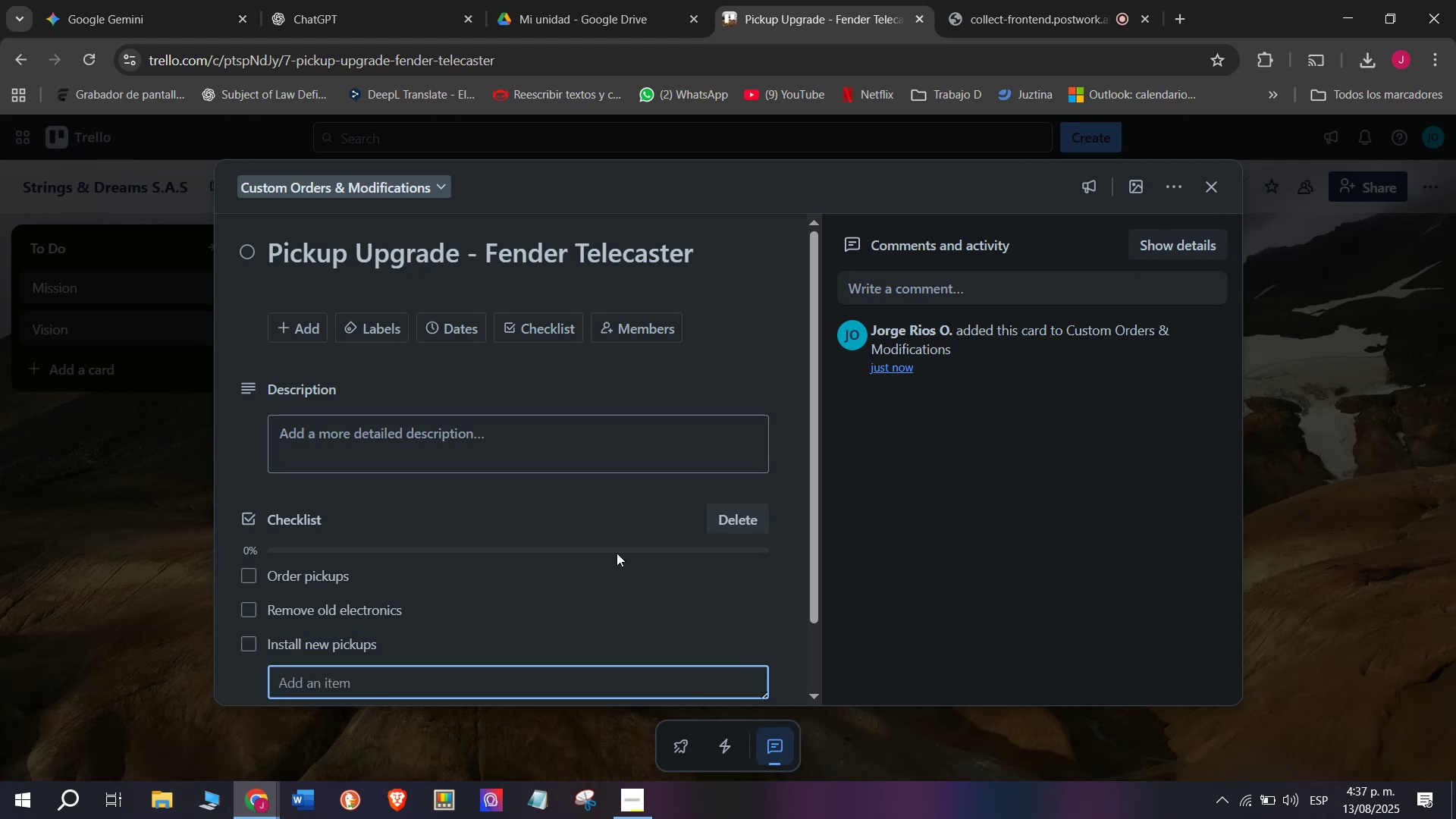 
type(Test )
 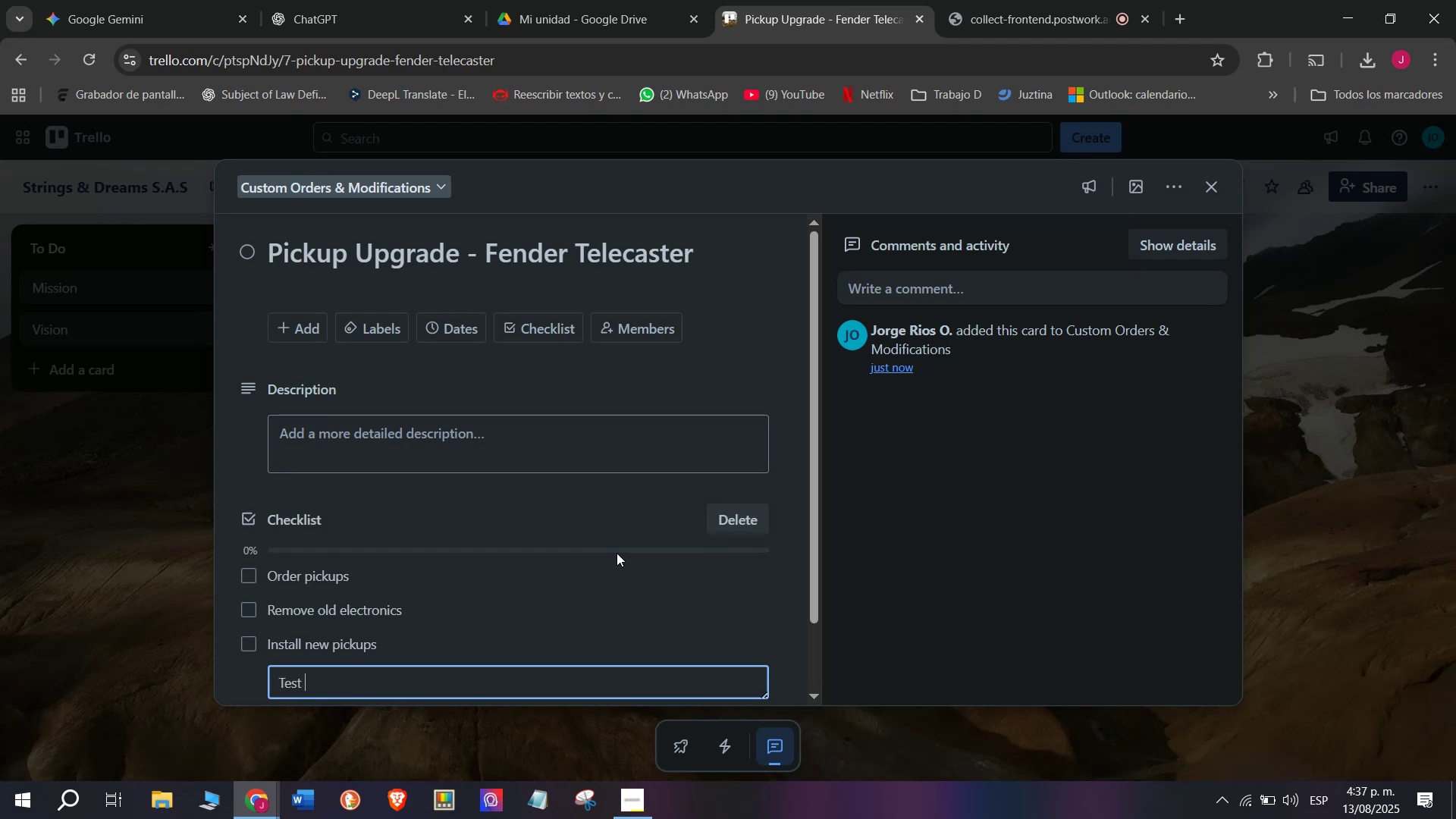 
key(Backspace)
 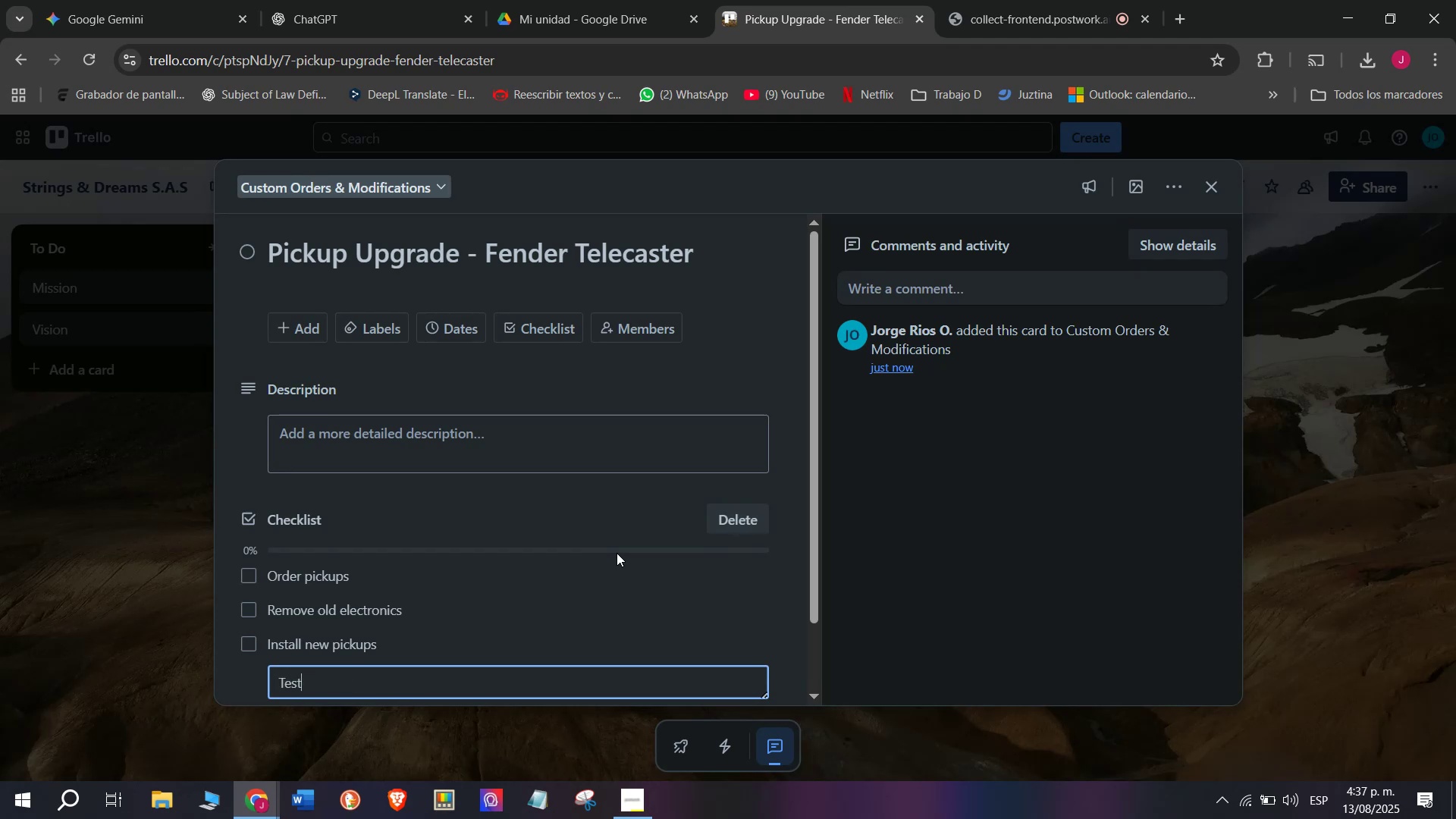 
key(Backspace)
 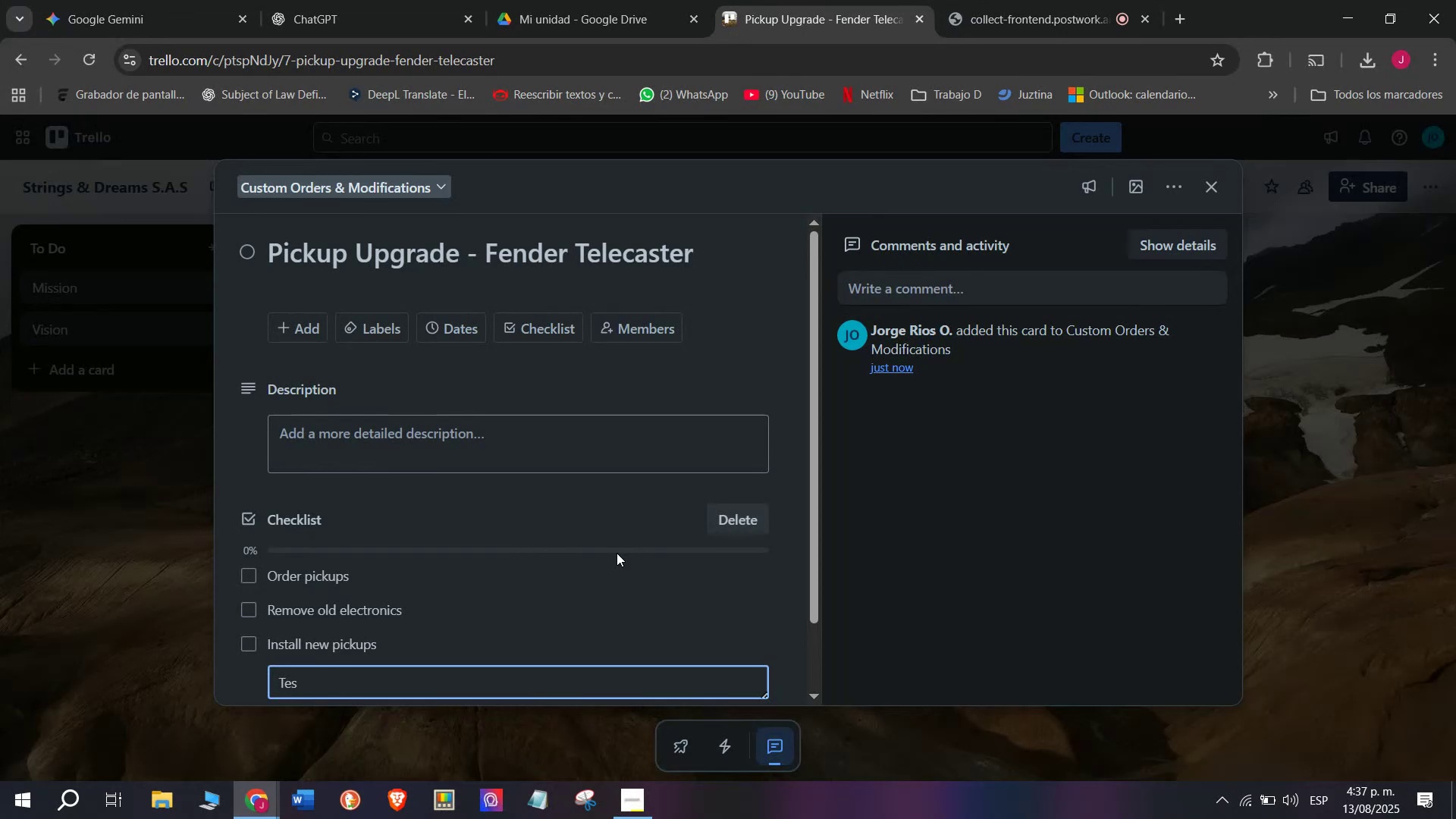 
key(T)
 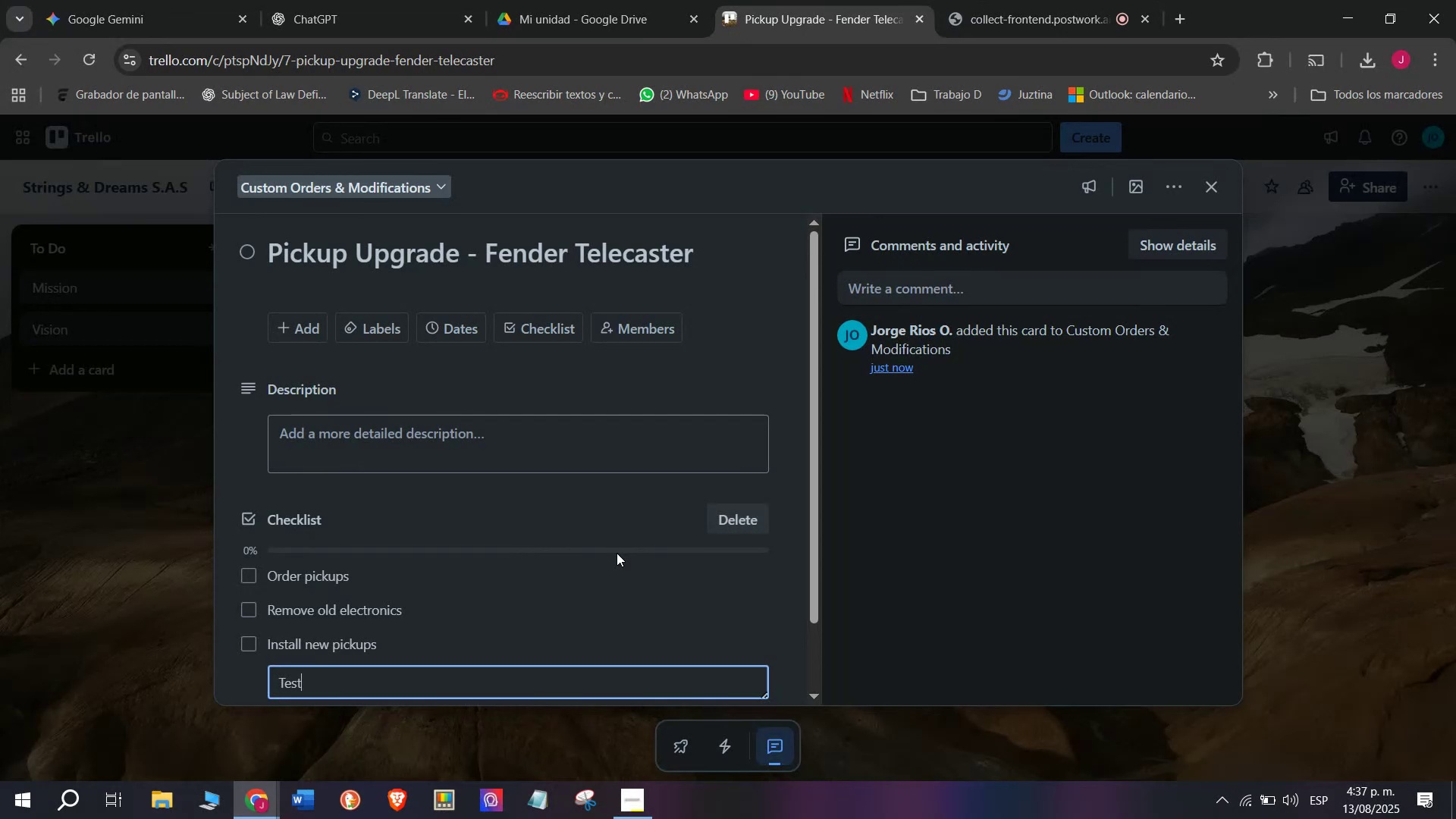 
key(Space)
 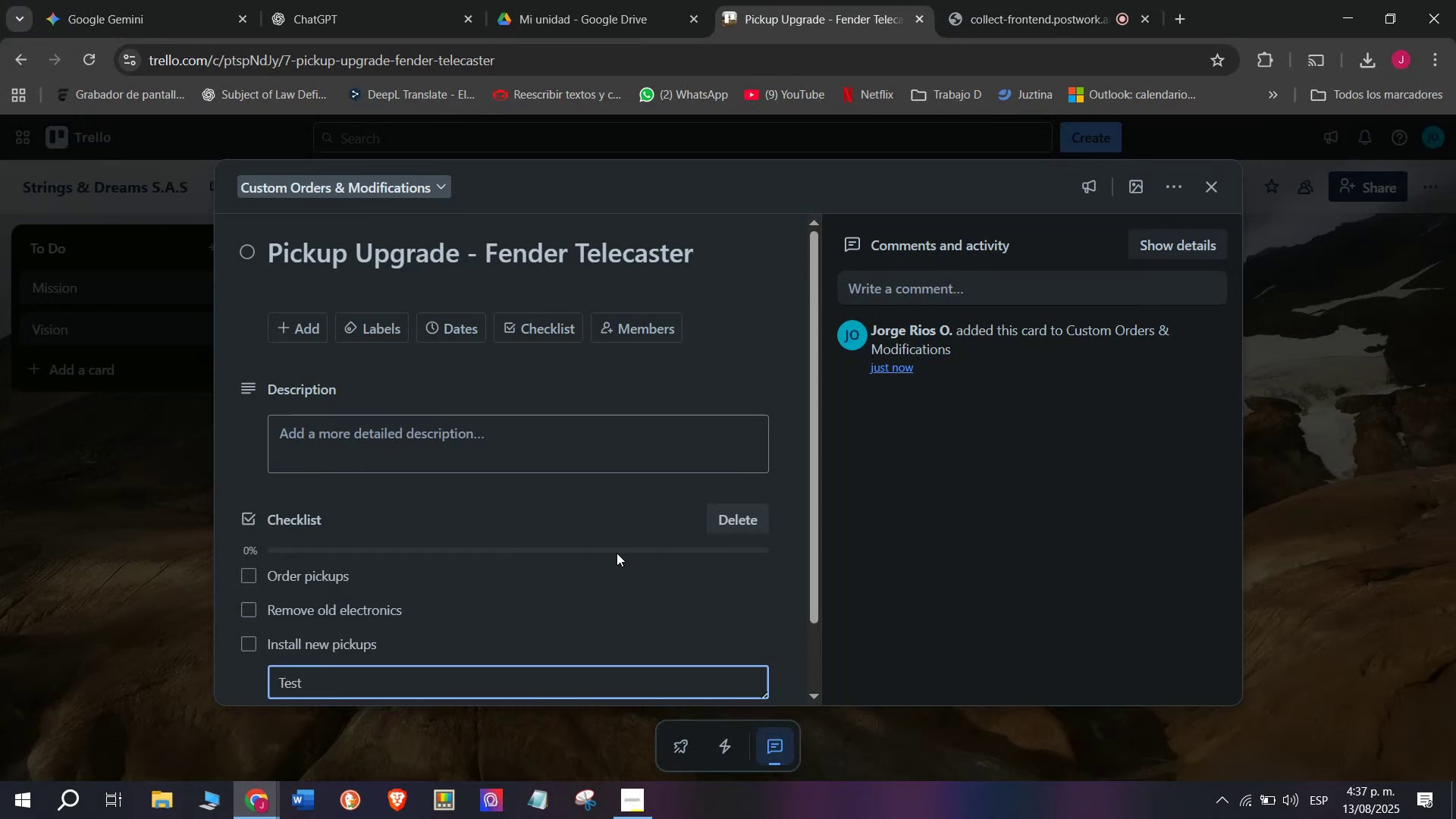 
type(sound )
 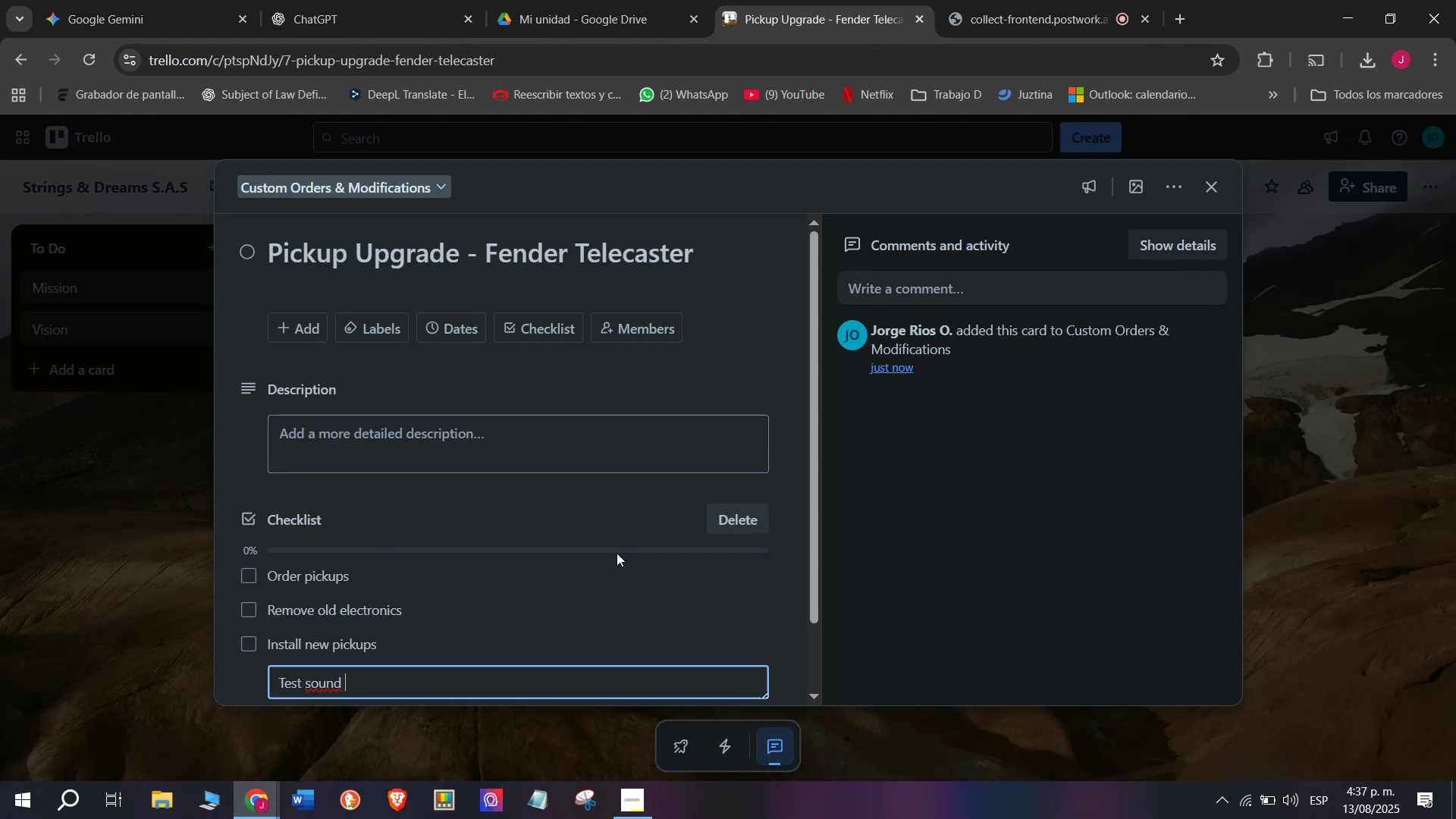 
wait(10.78)
 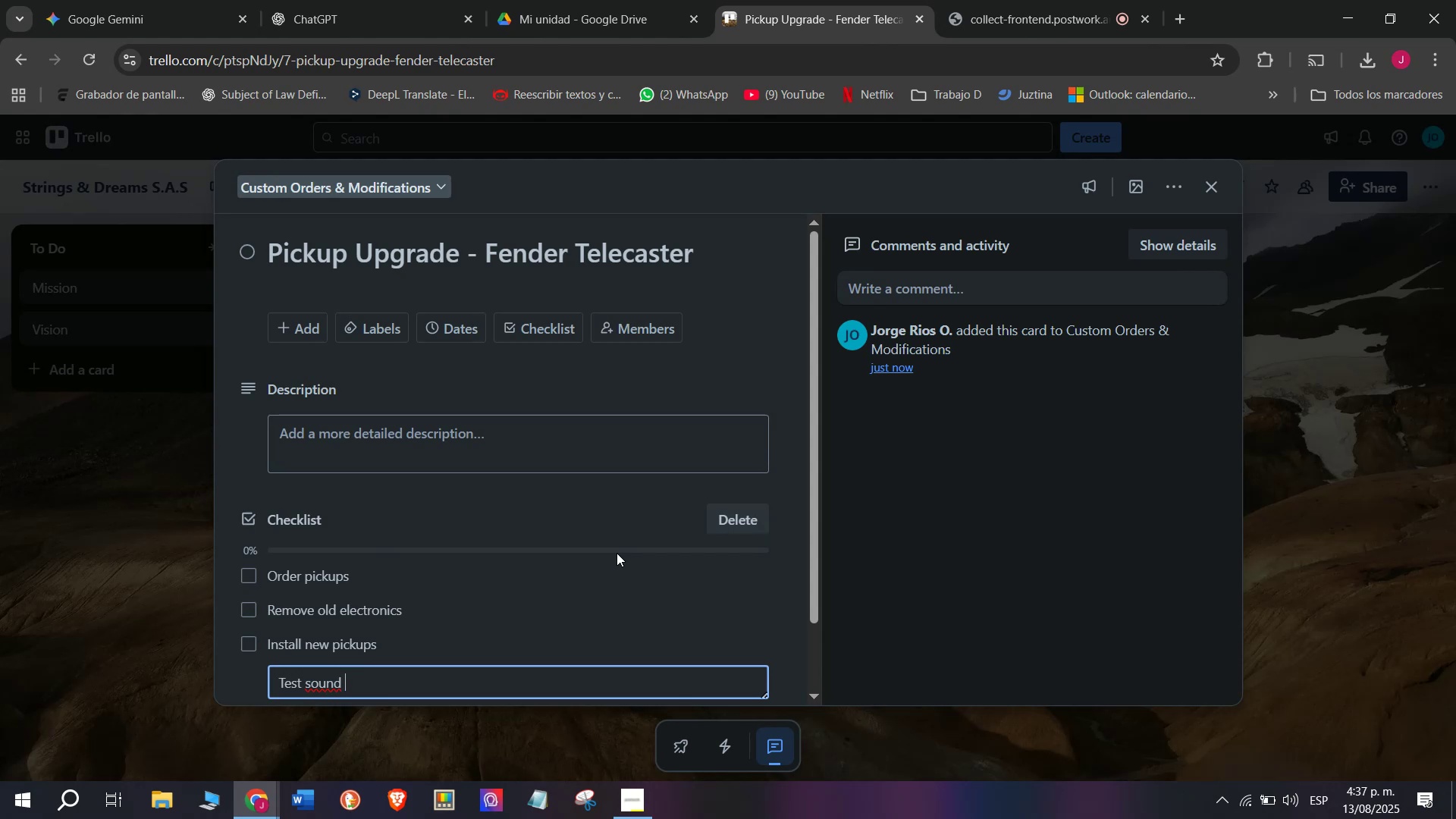 
type(quality)
 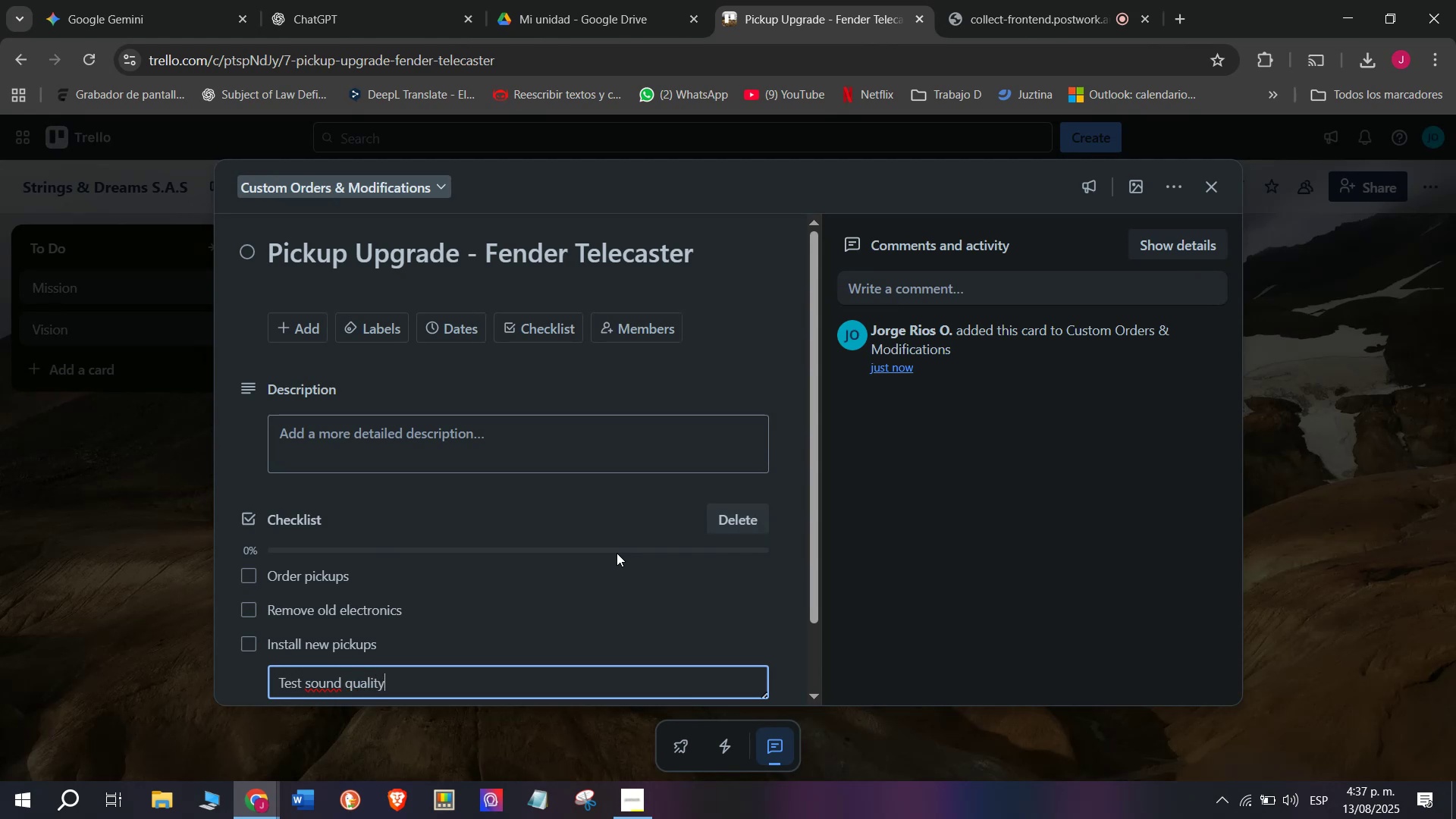 
key(Enter)
 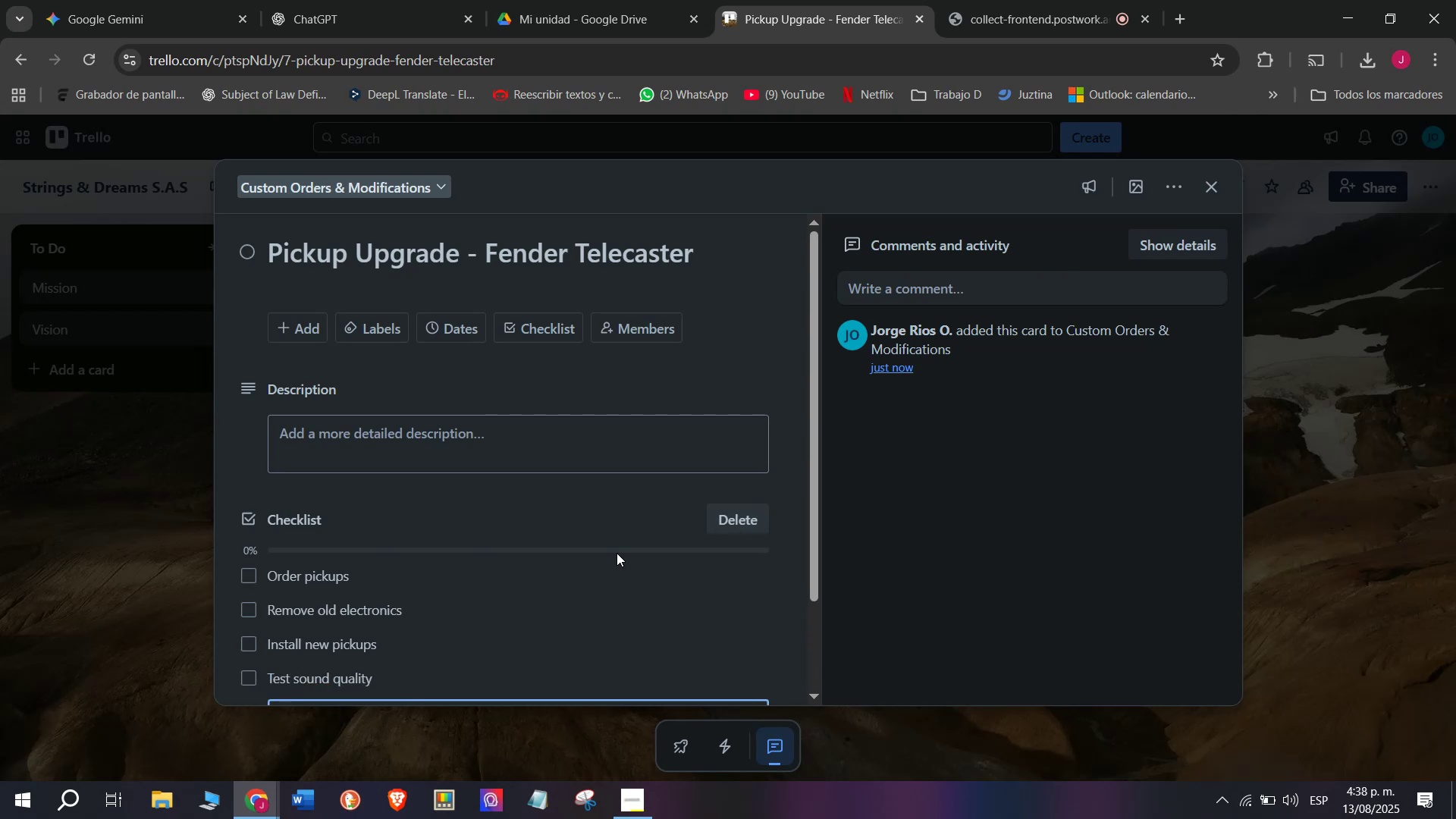 
wait(6.96)
 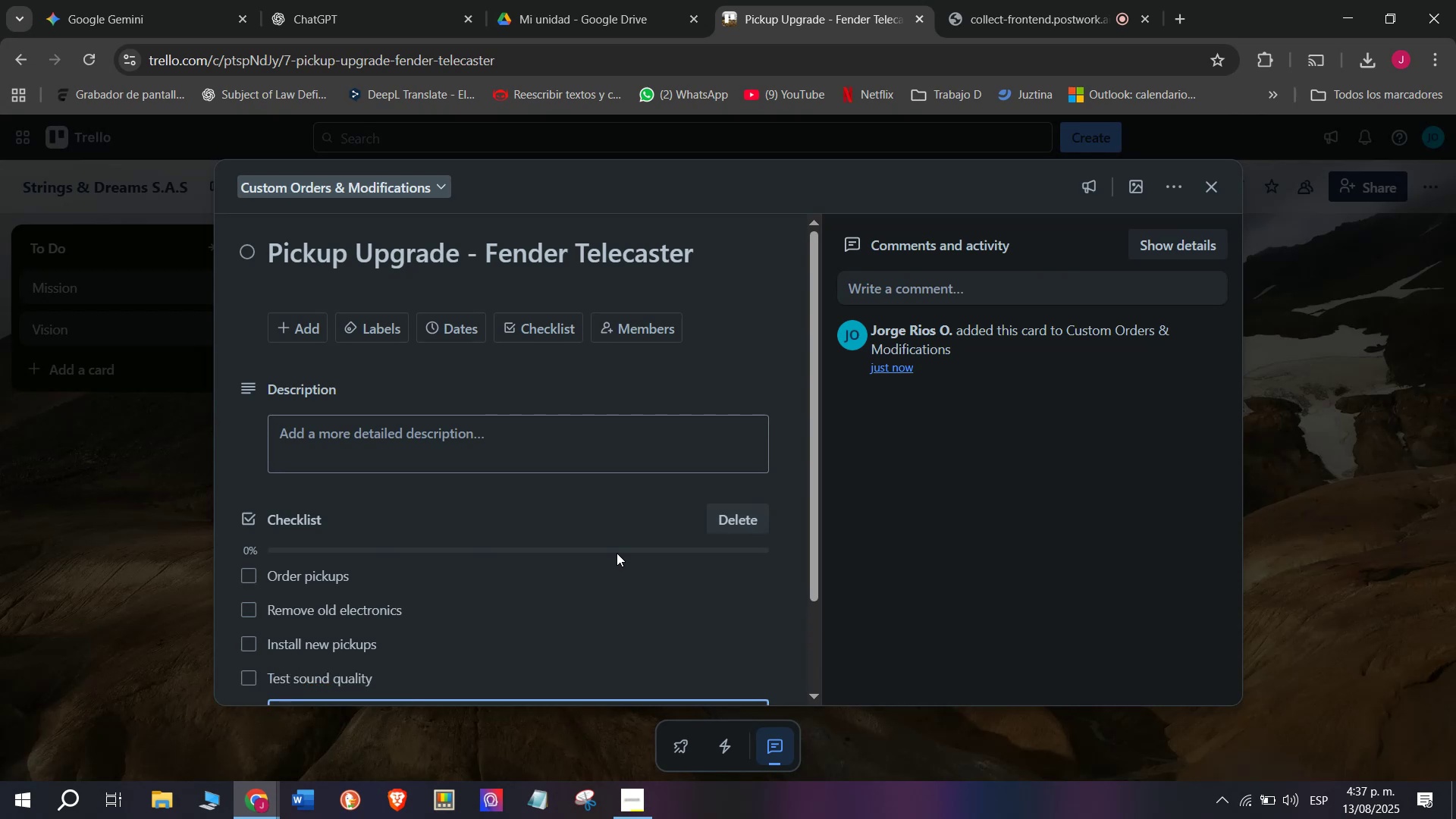 
type(Adjust )
 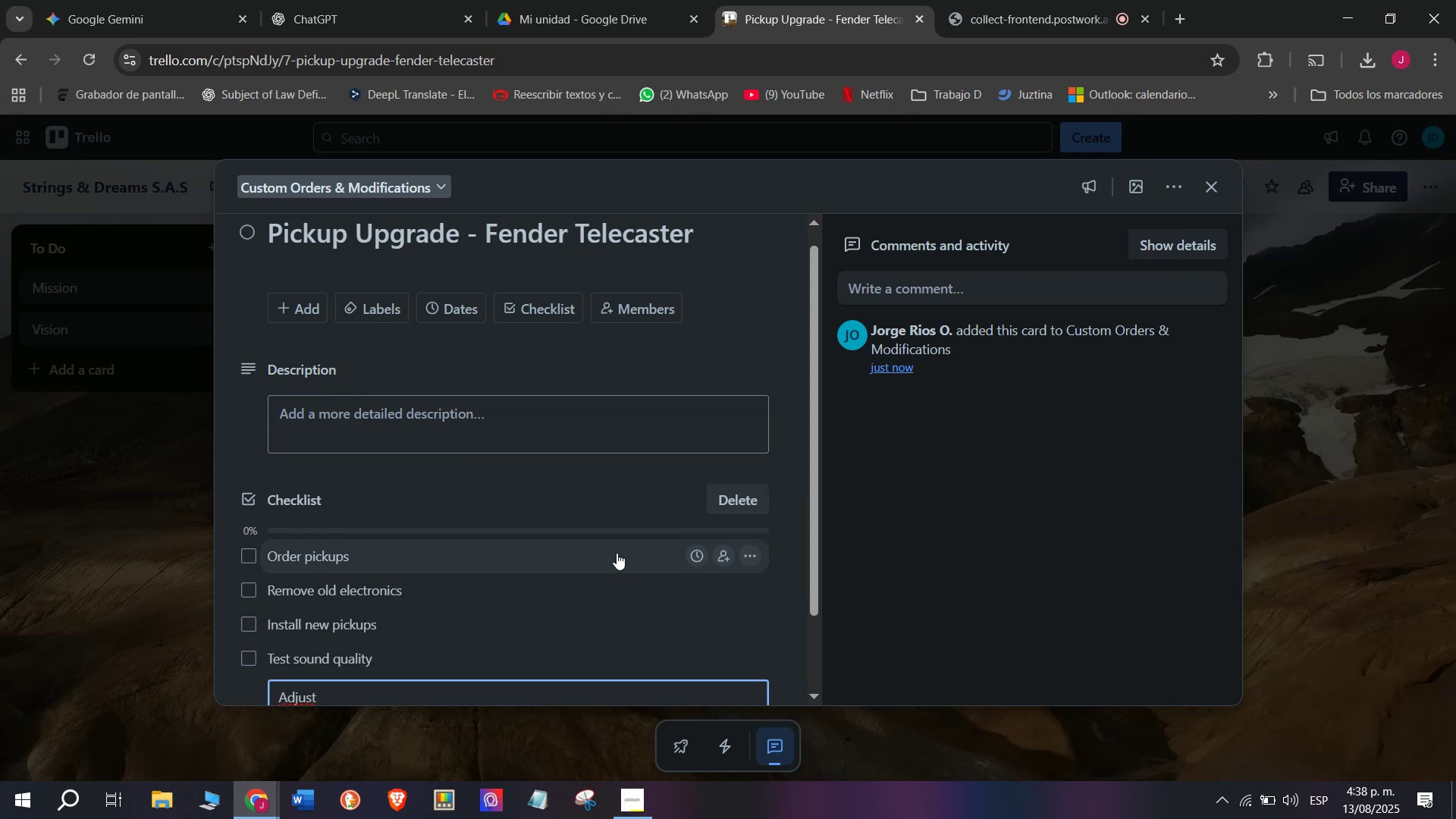 
type(action )
 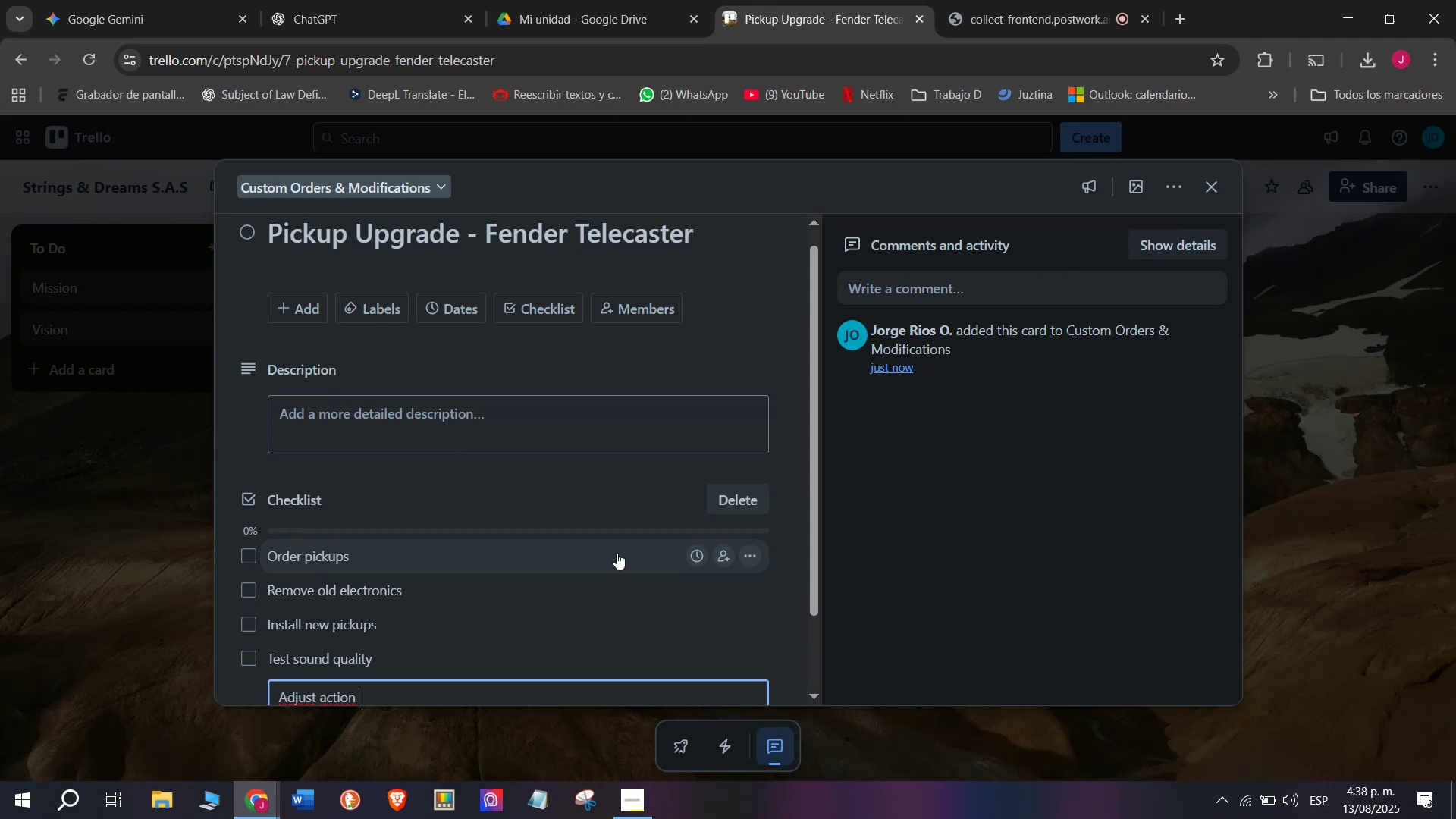 
wait(5.91)
 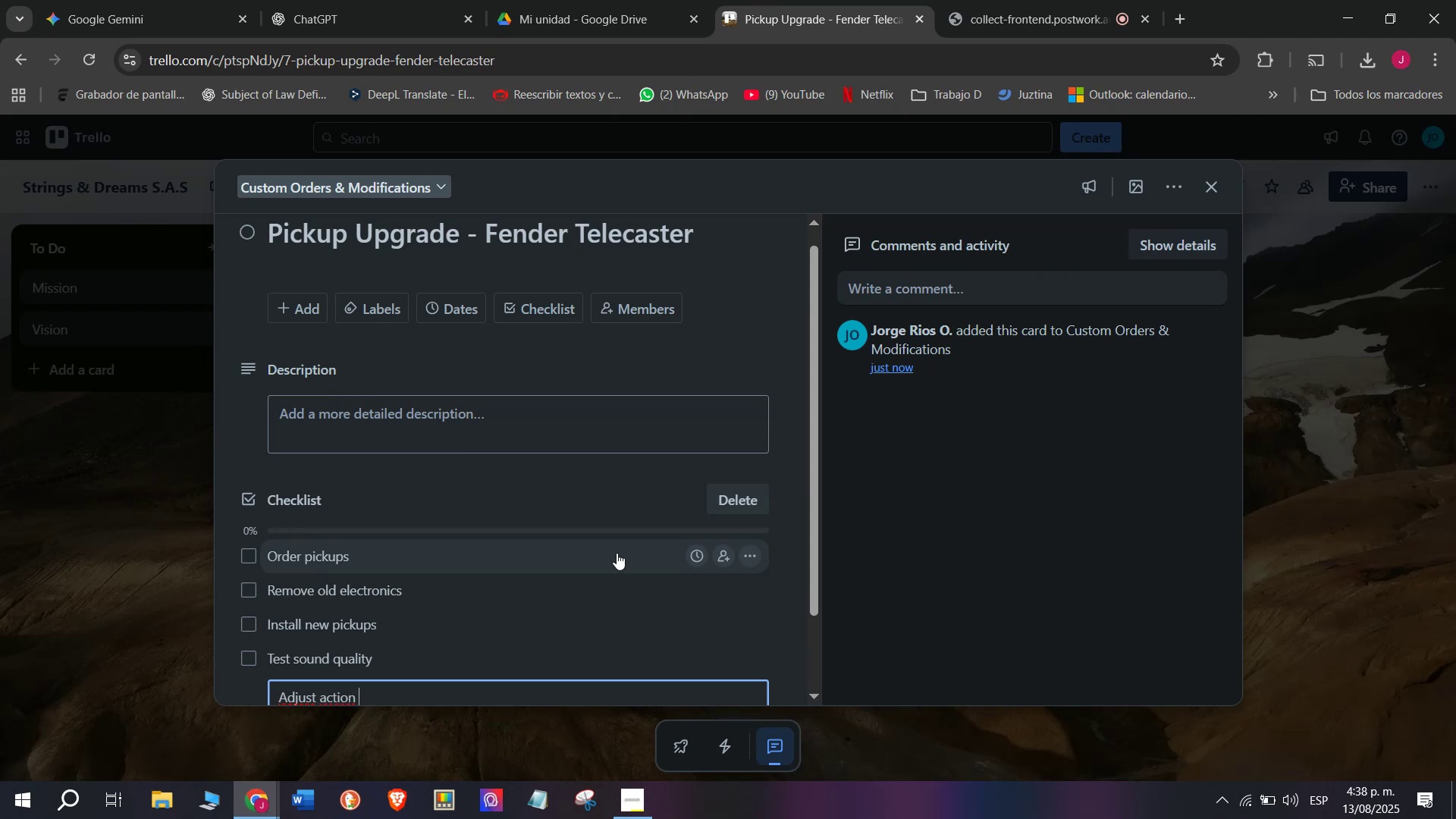 
type(and )
 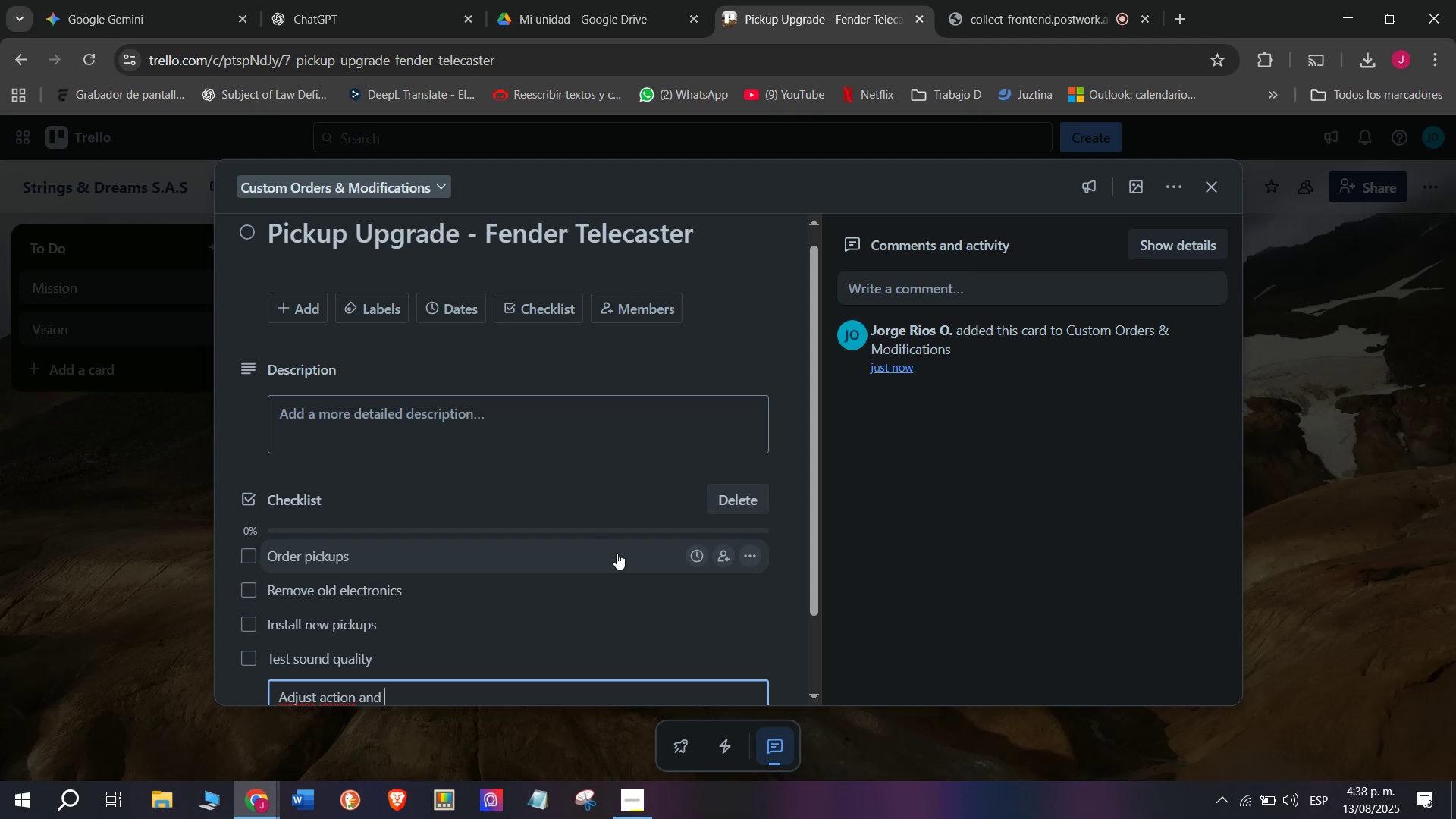 
wait(8.54)
 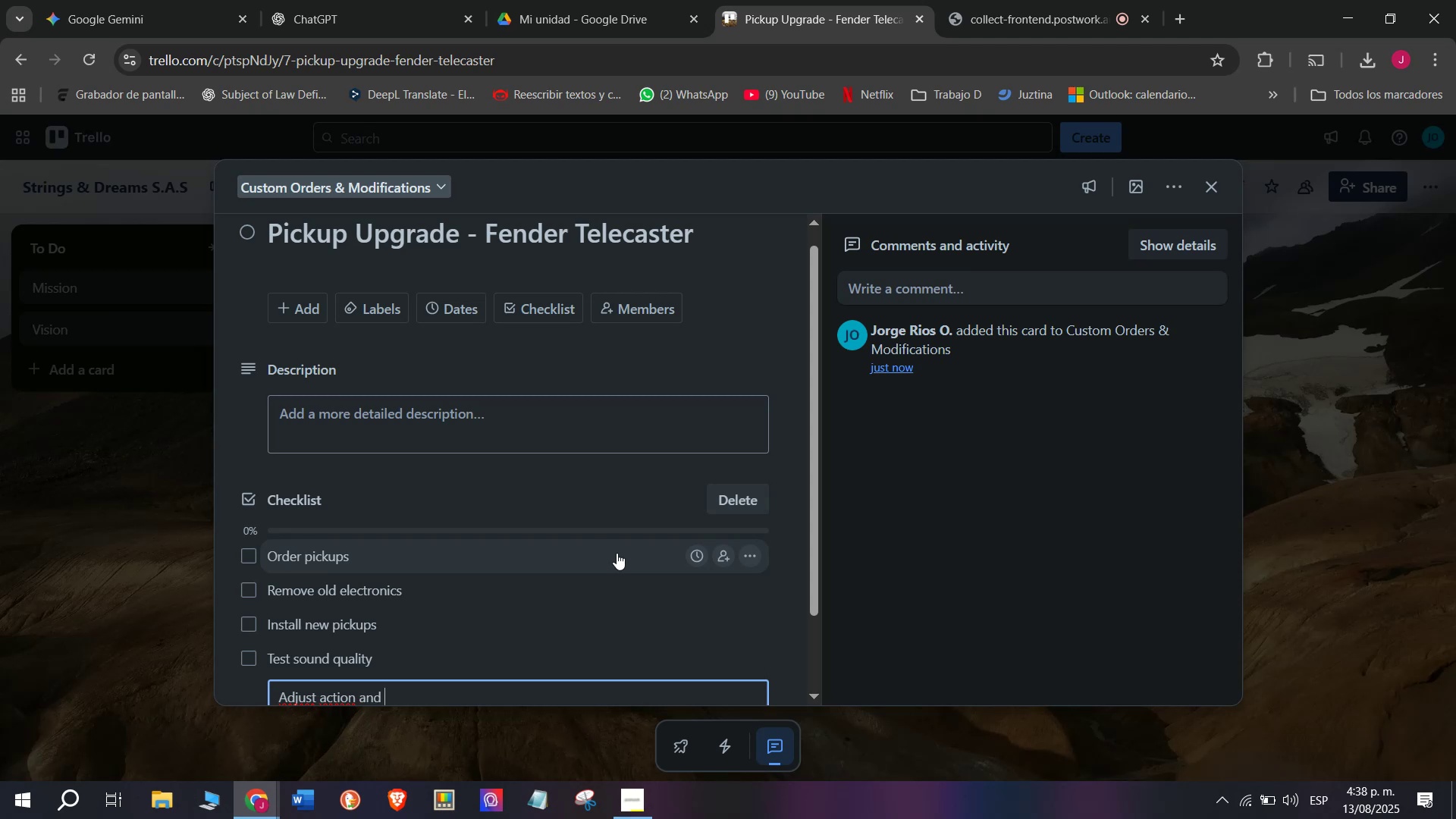 
type(intonation)
 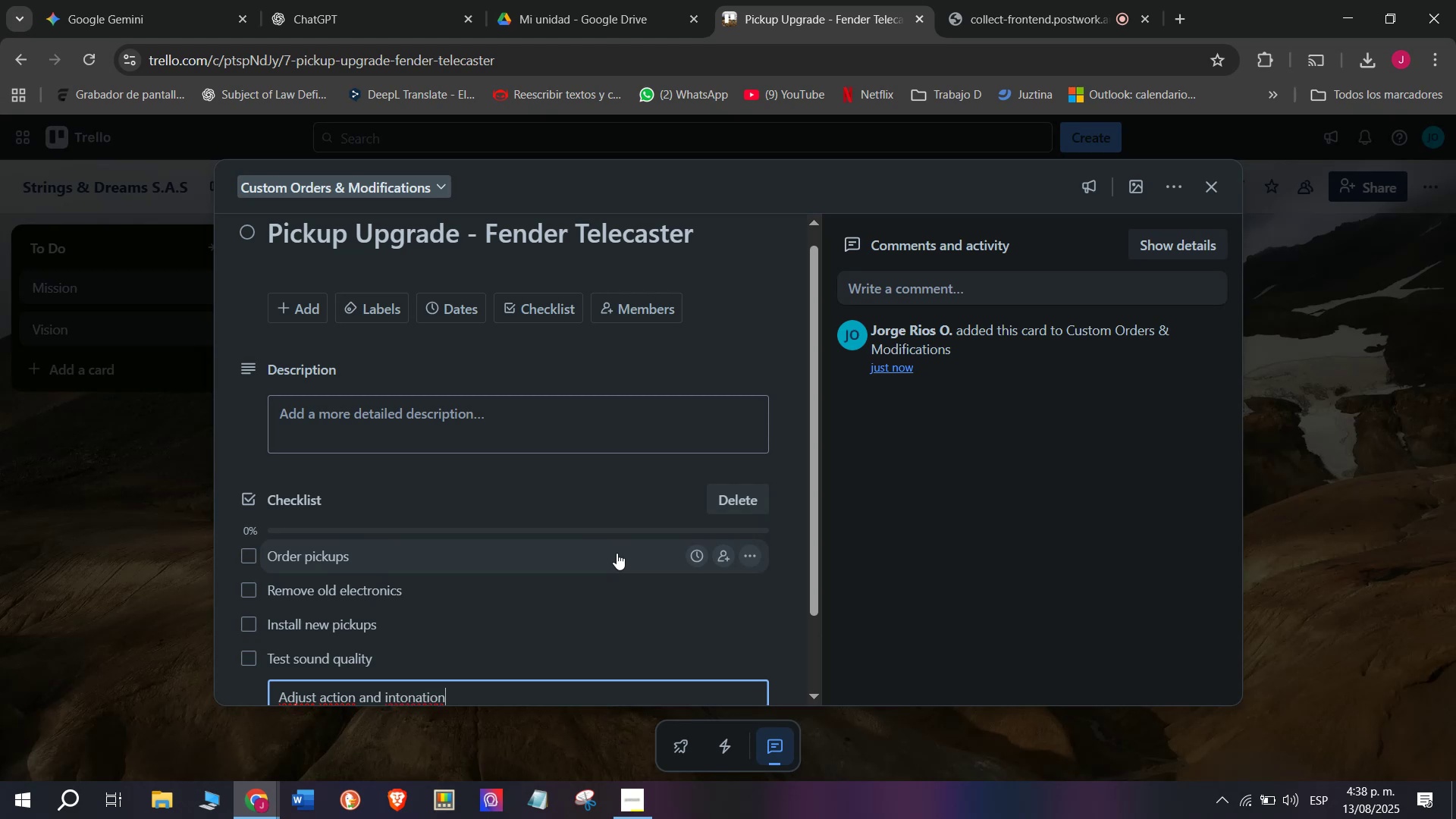 
wait(8.53)
 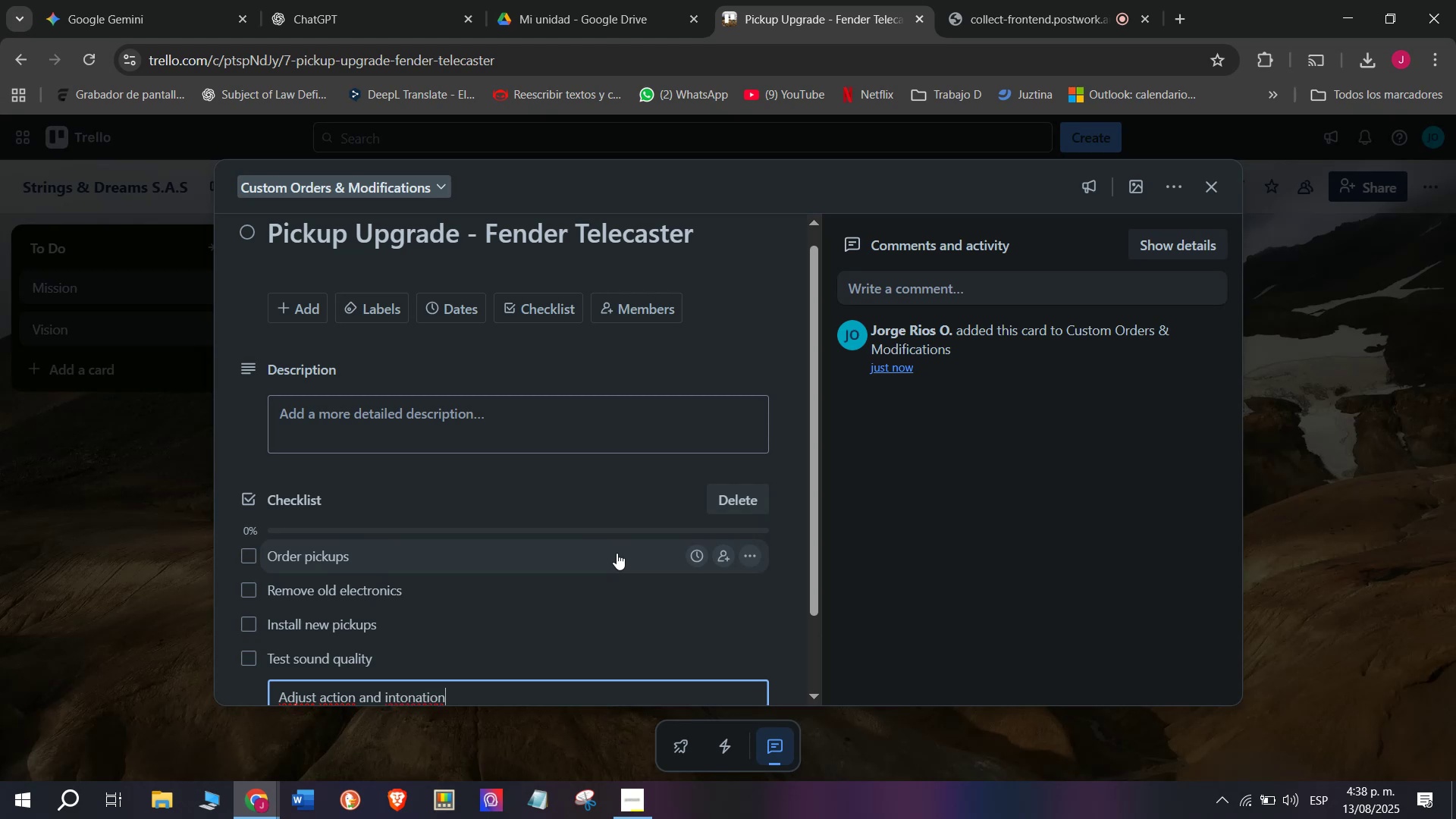 
key(Enter)
 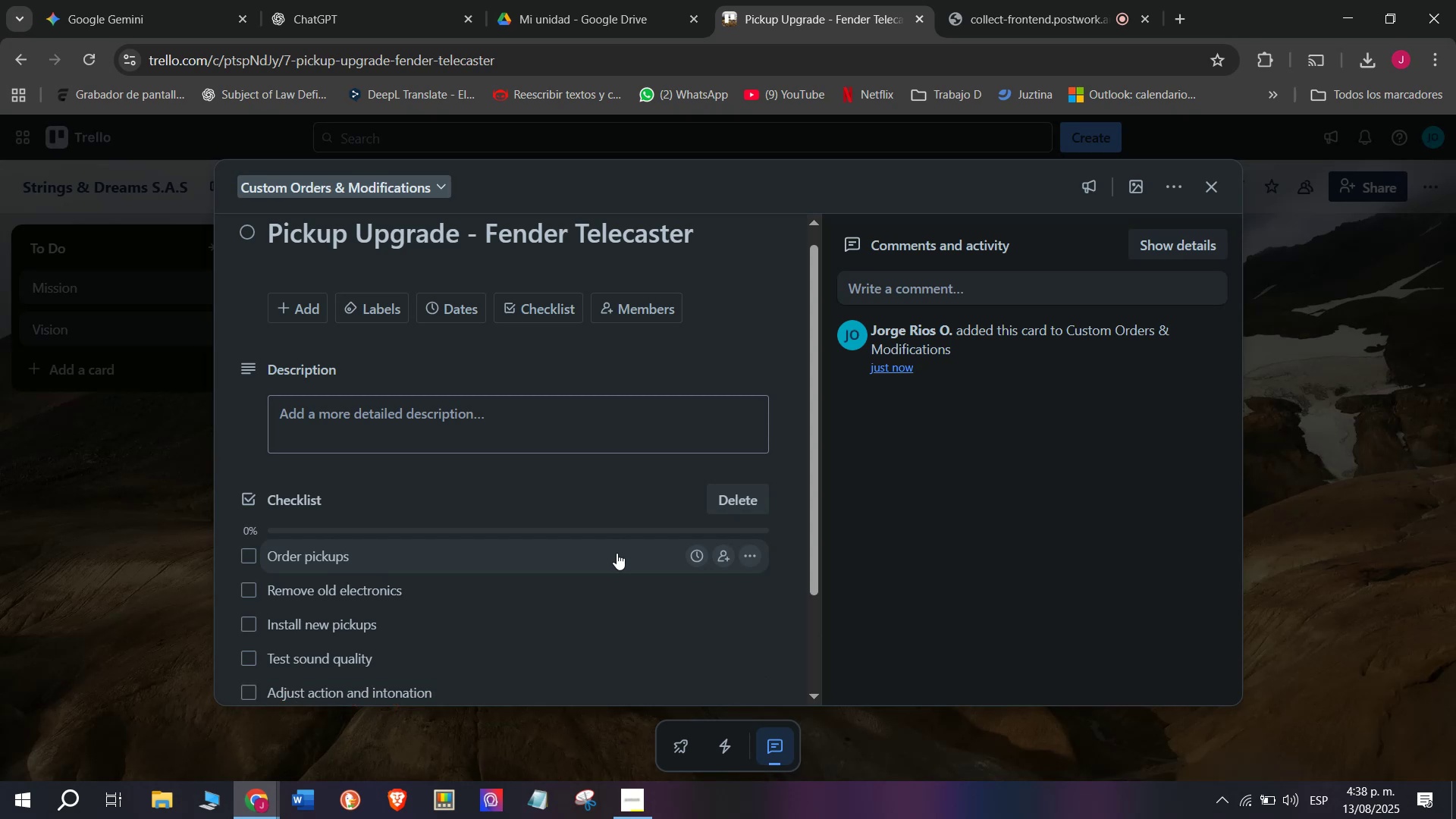 
type(Delivery )
key(Backspace)
key(Backspace)
type( )
 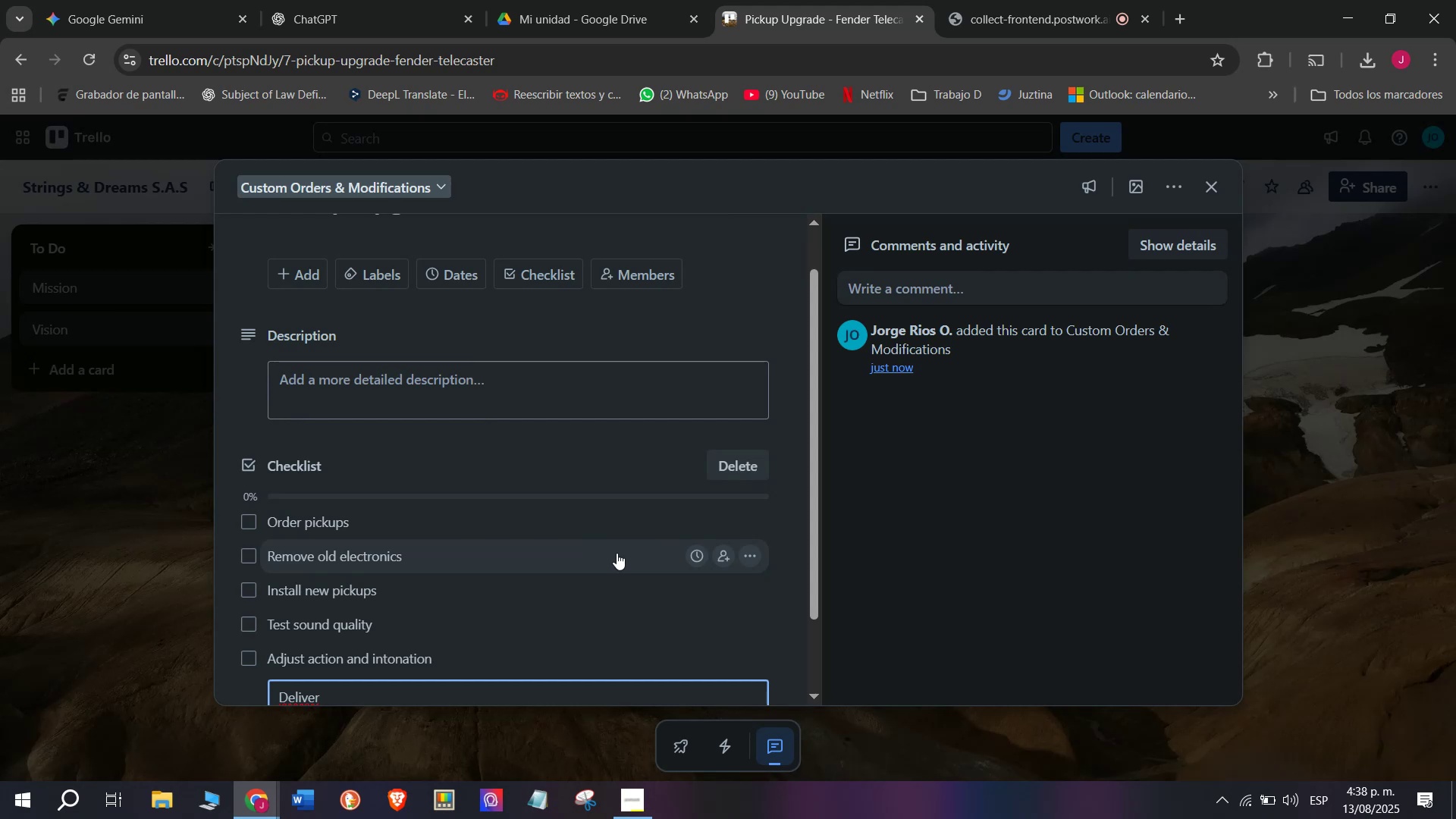 
type(to client)
 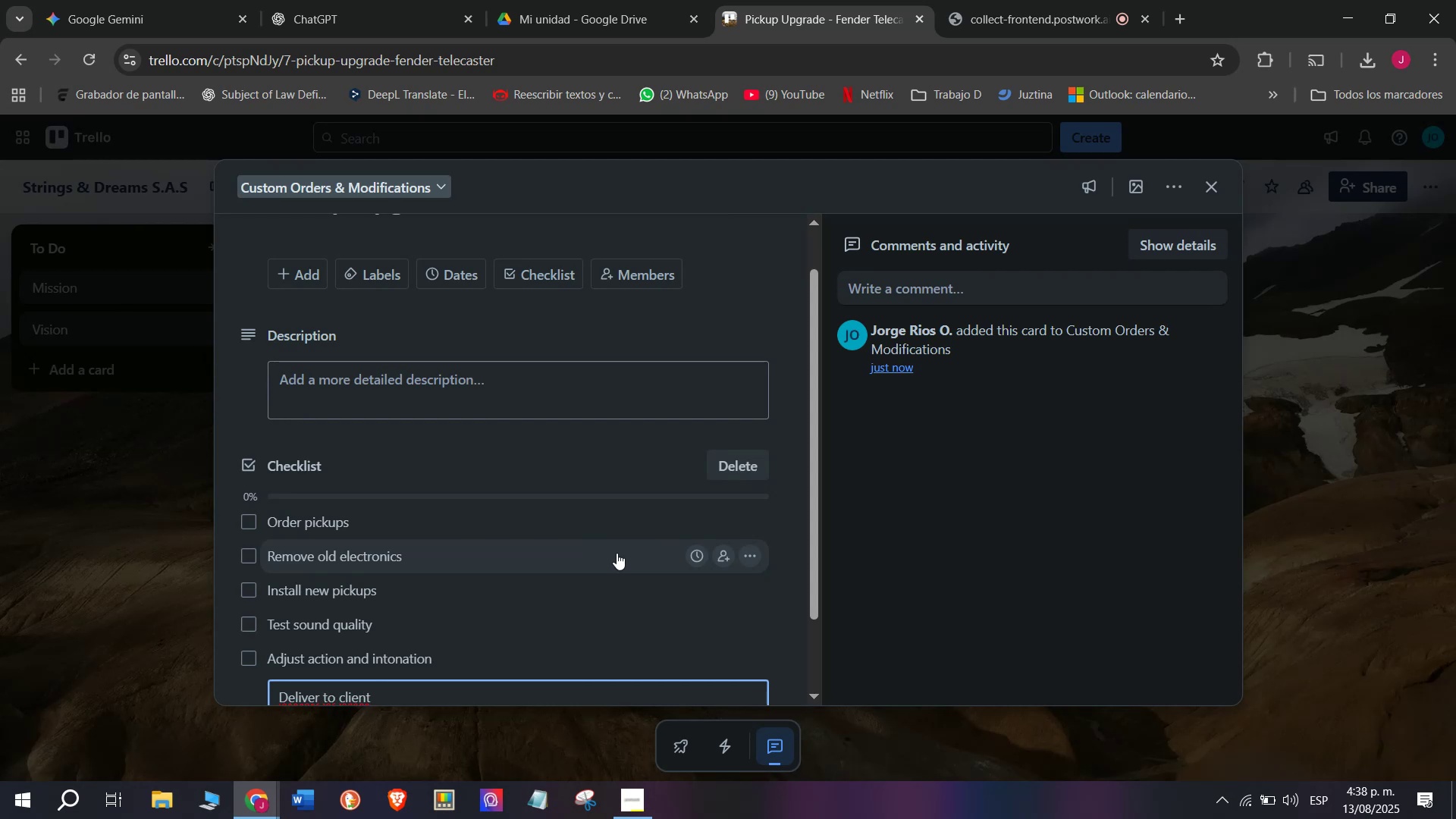 
key(Enter)
 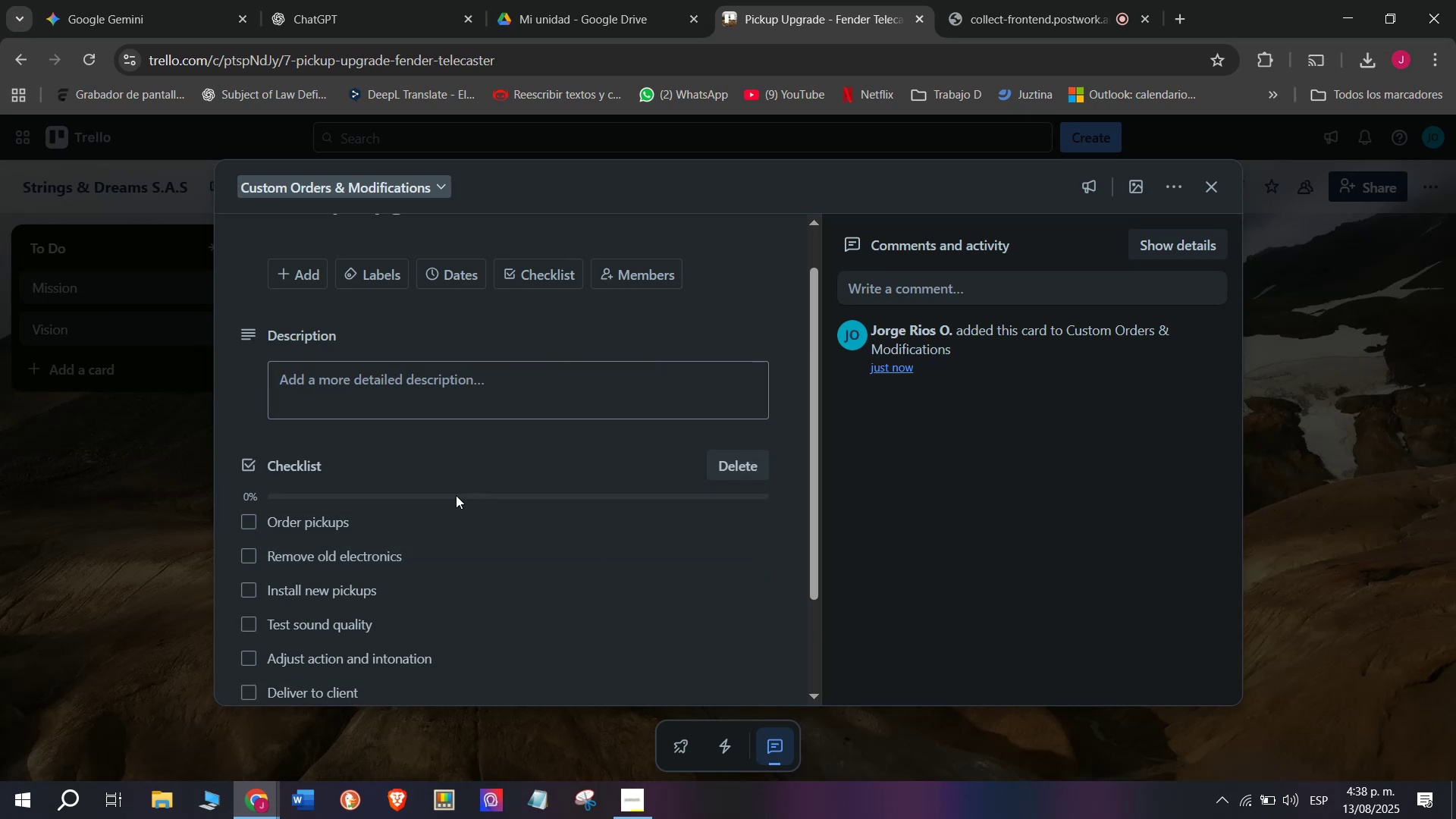 
left_click([381, 272])
 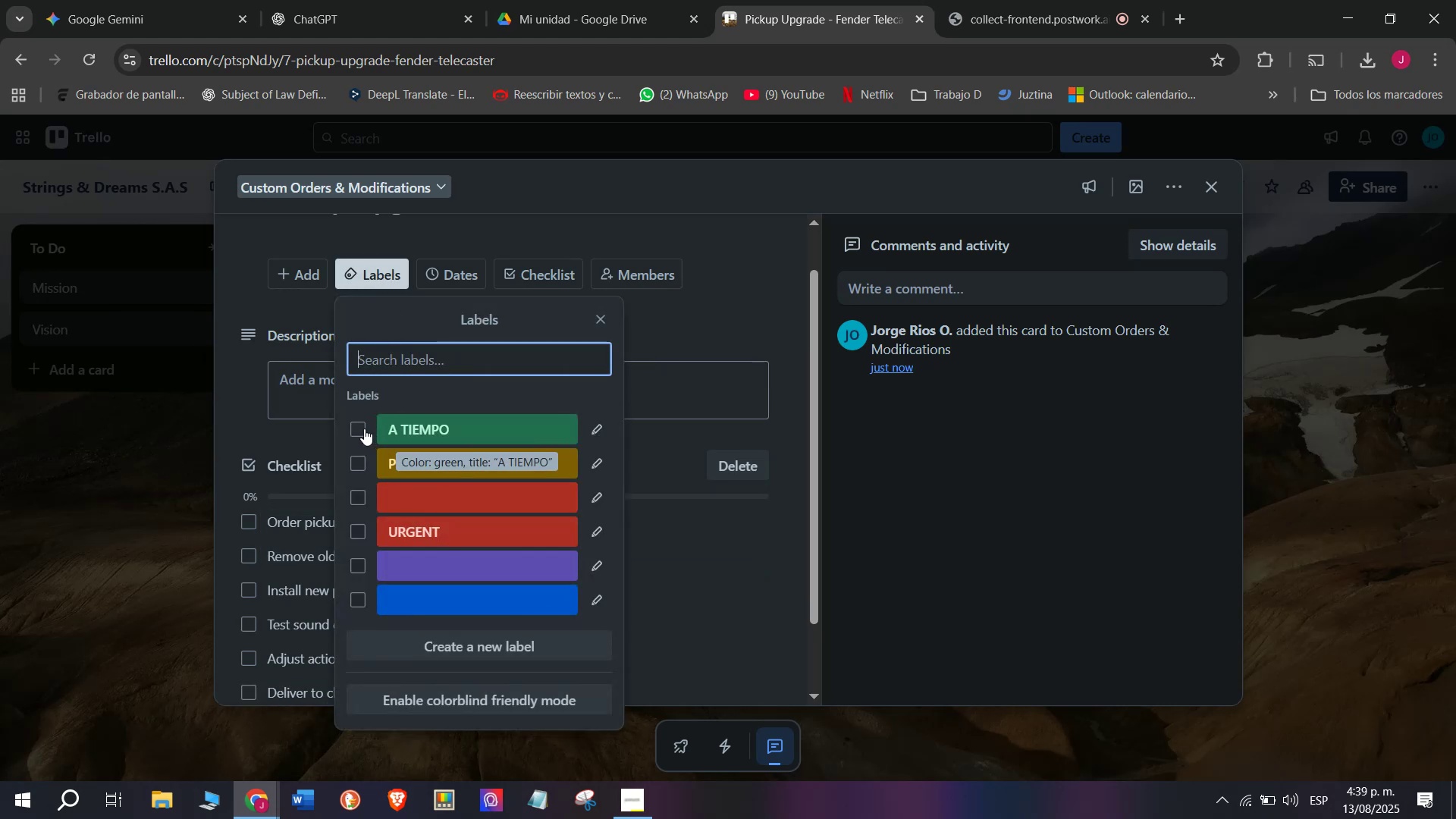 
left_click([361, 428])
 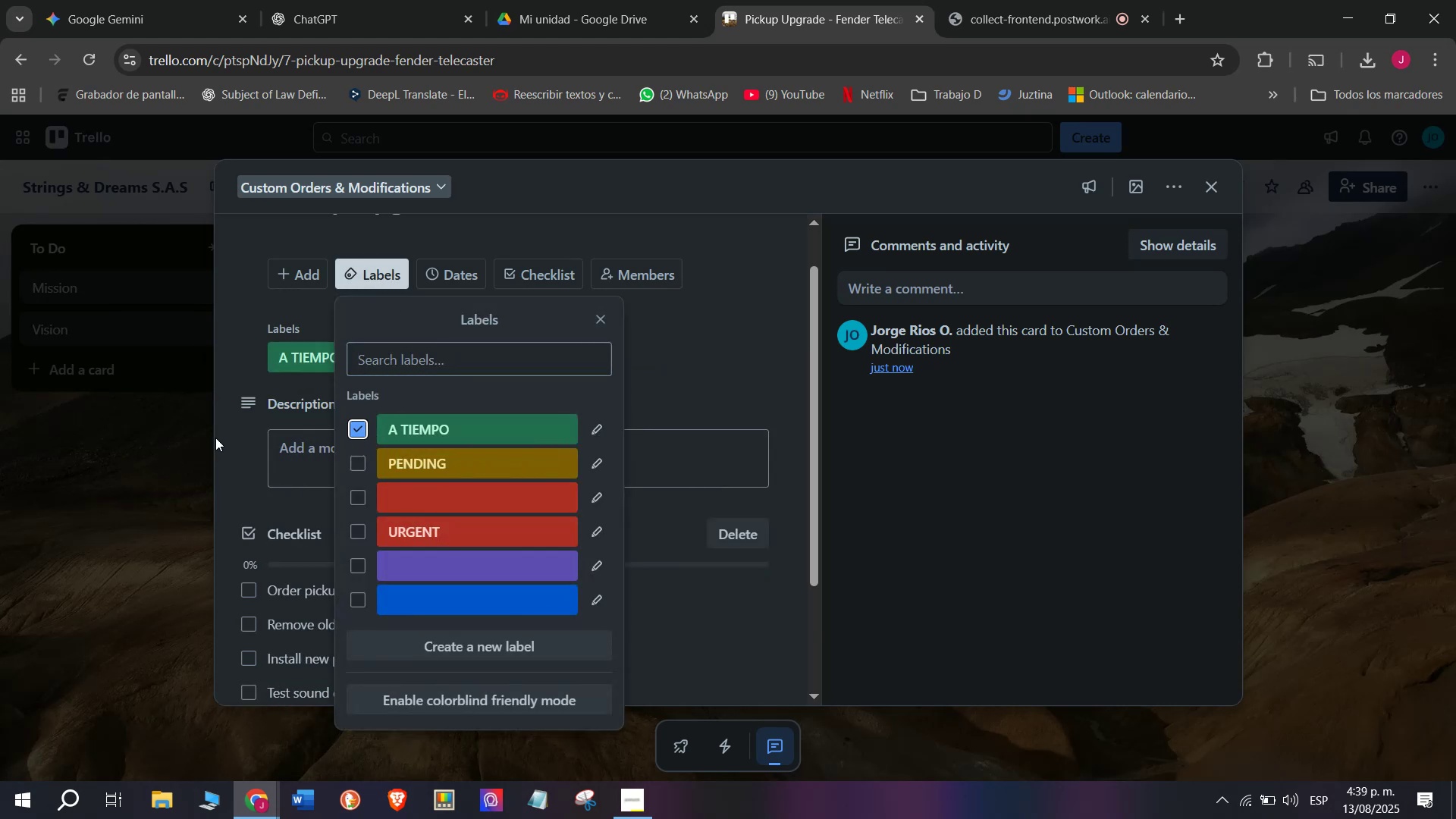 
left_click([204, 444])
 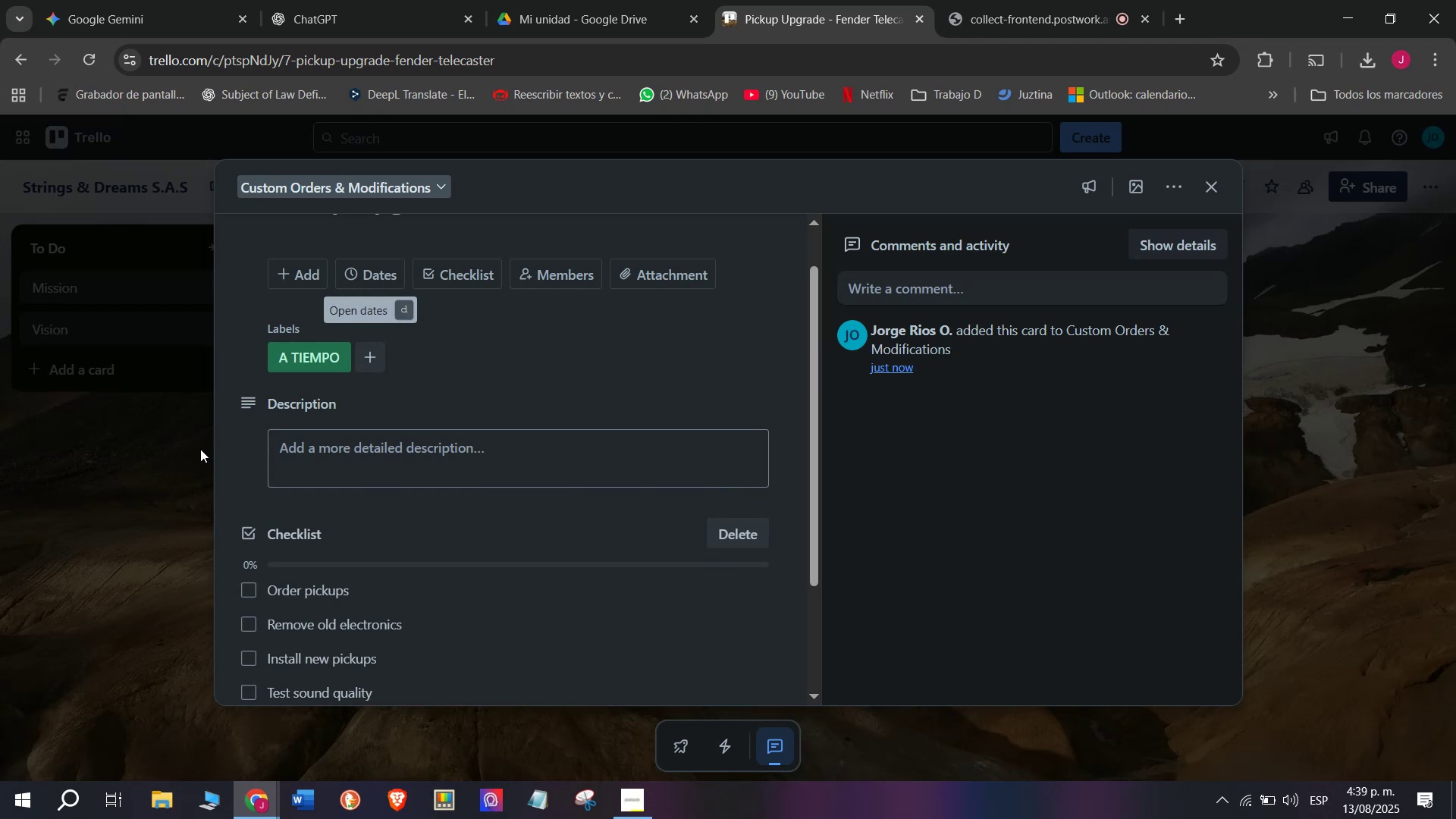 
left_click([190, 453])
 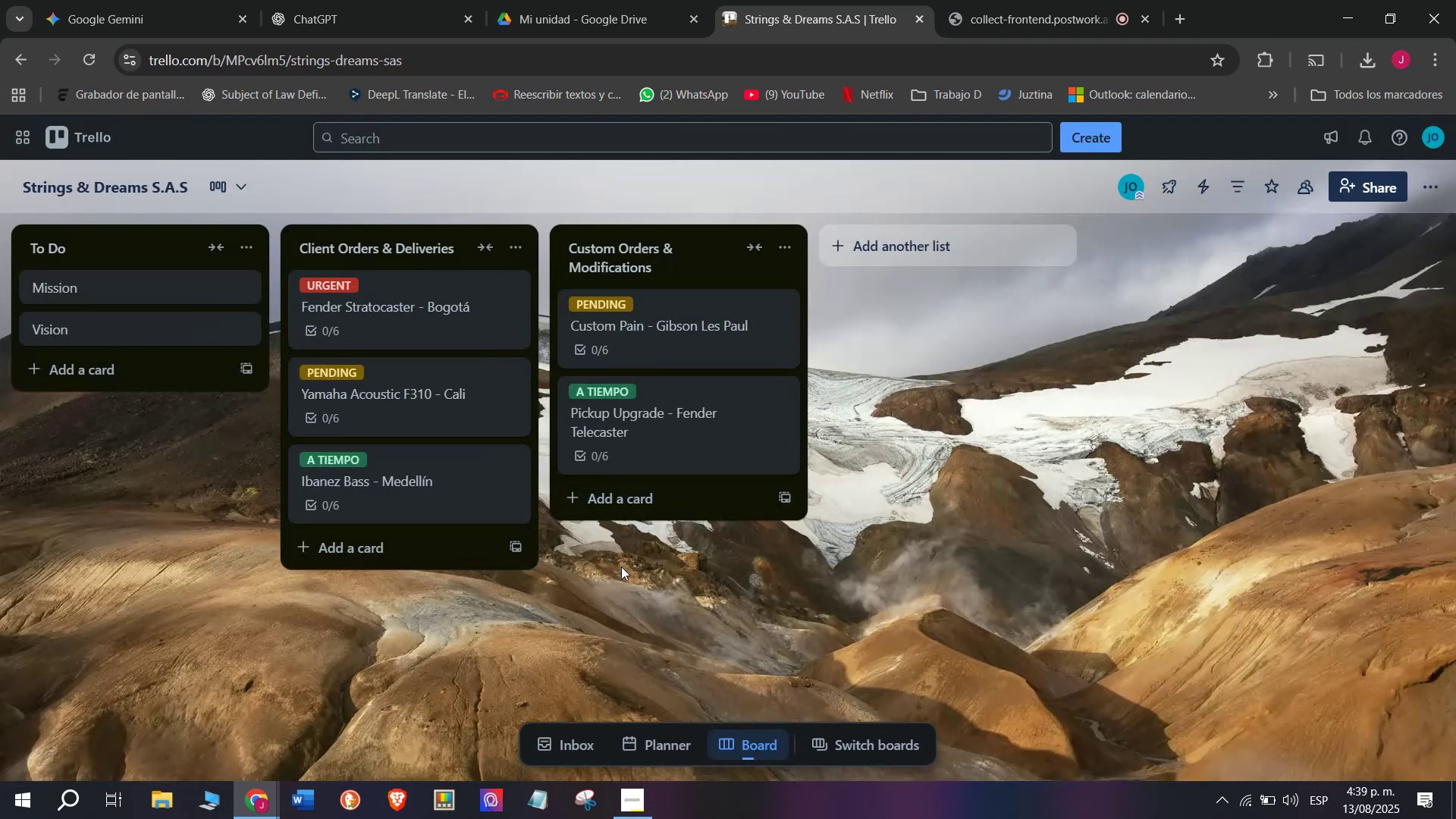 
wait(7.75)
 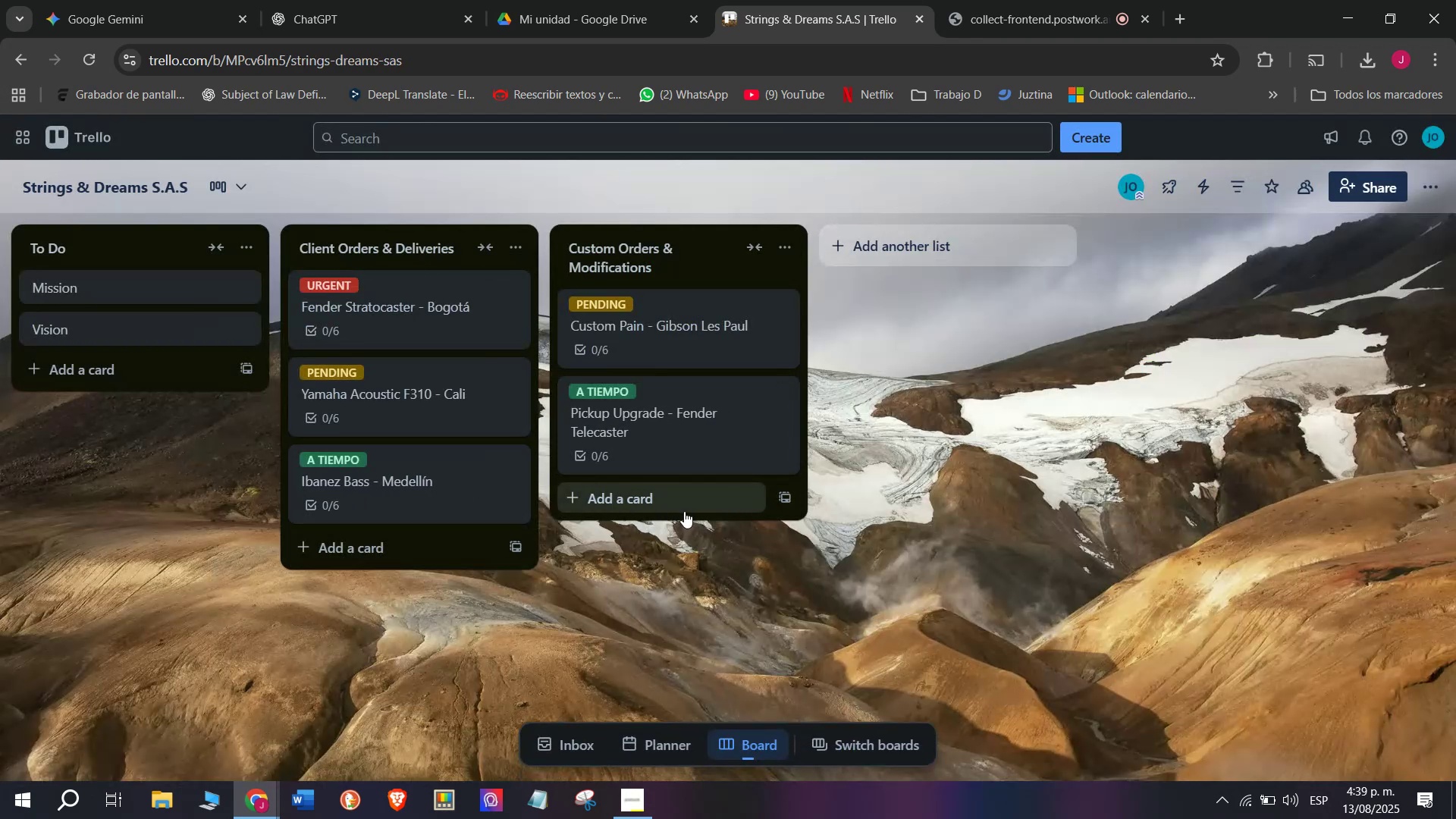 
left_click([619, 510])
 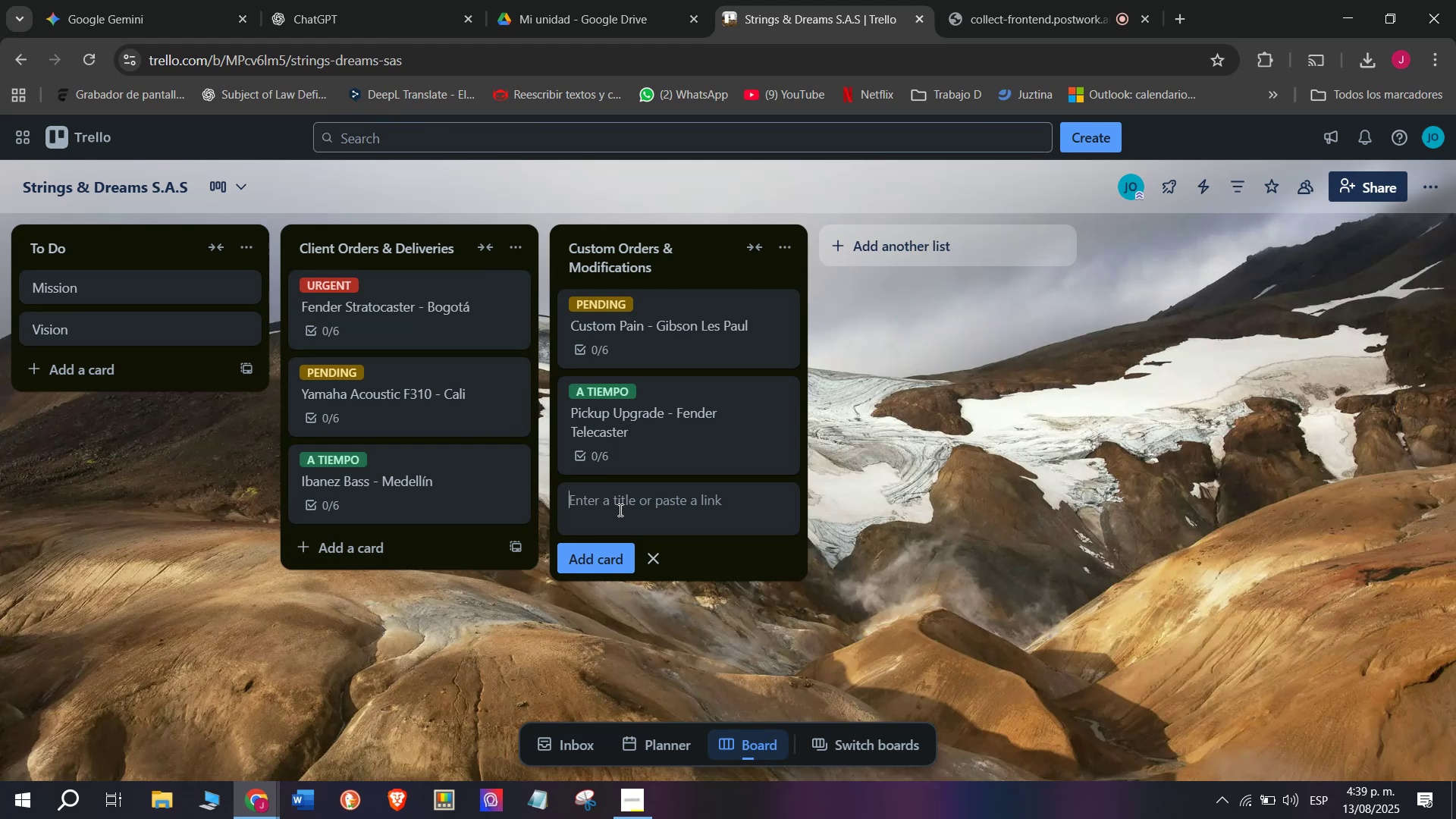 
wait(5.86)
 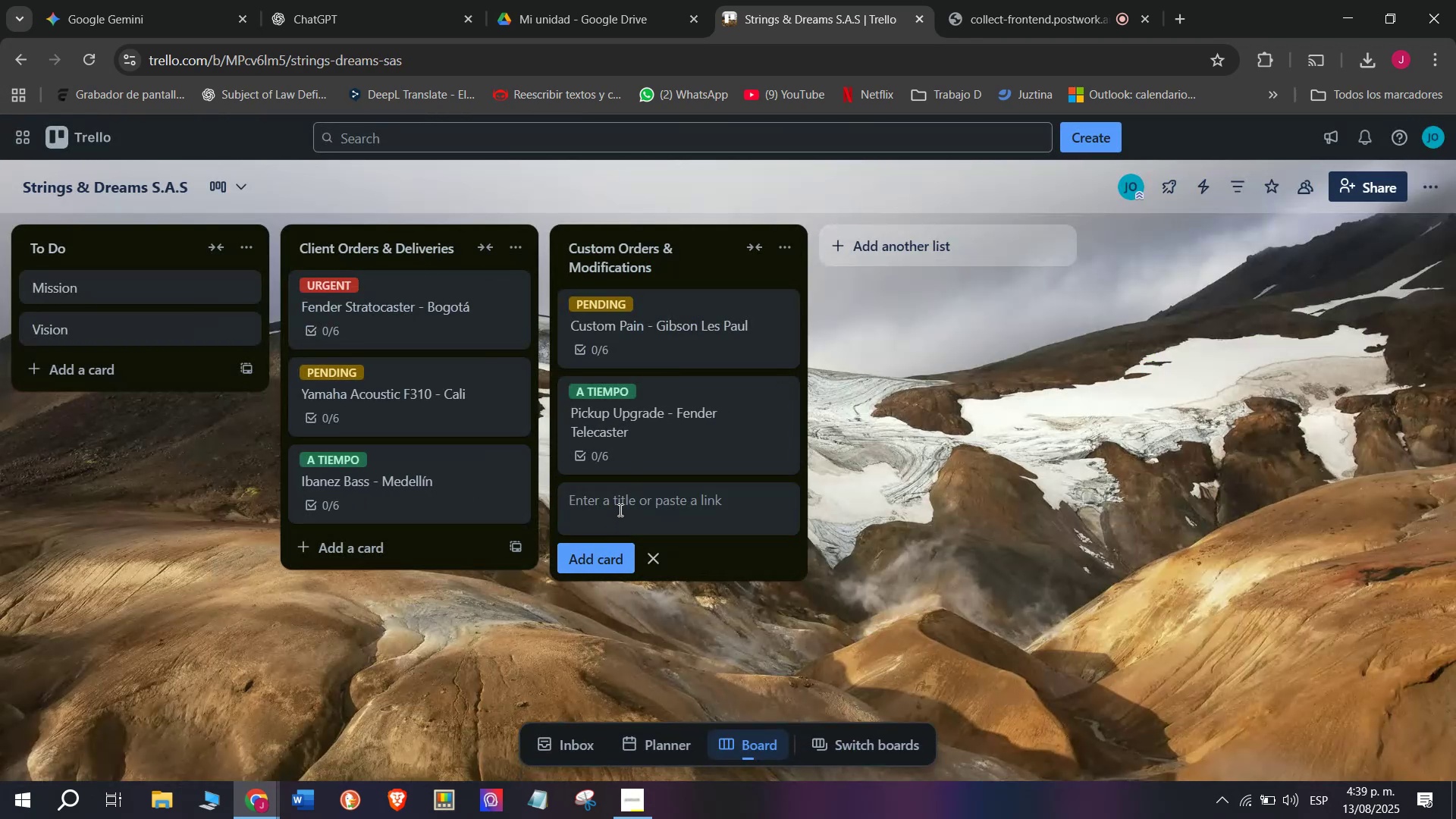 
type(Neck Replace)
 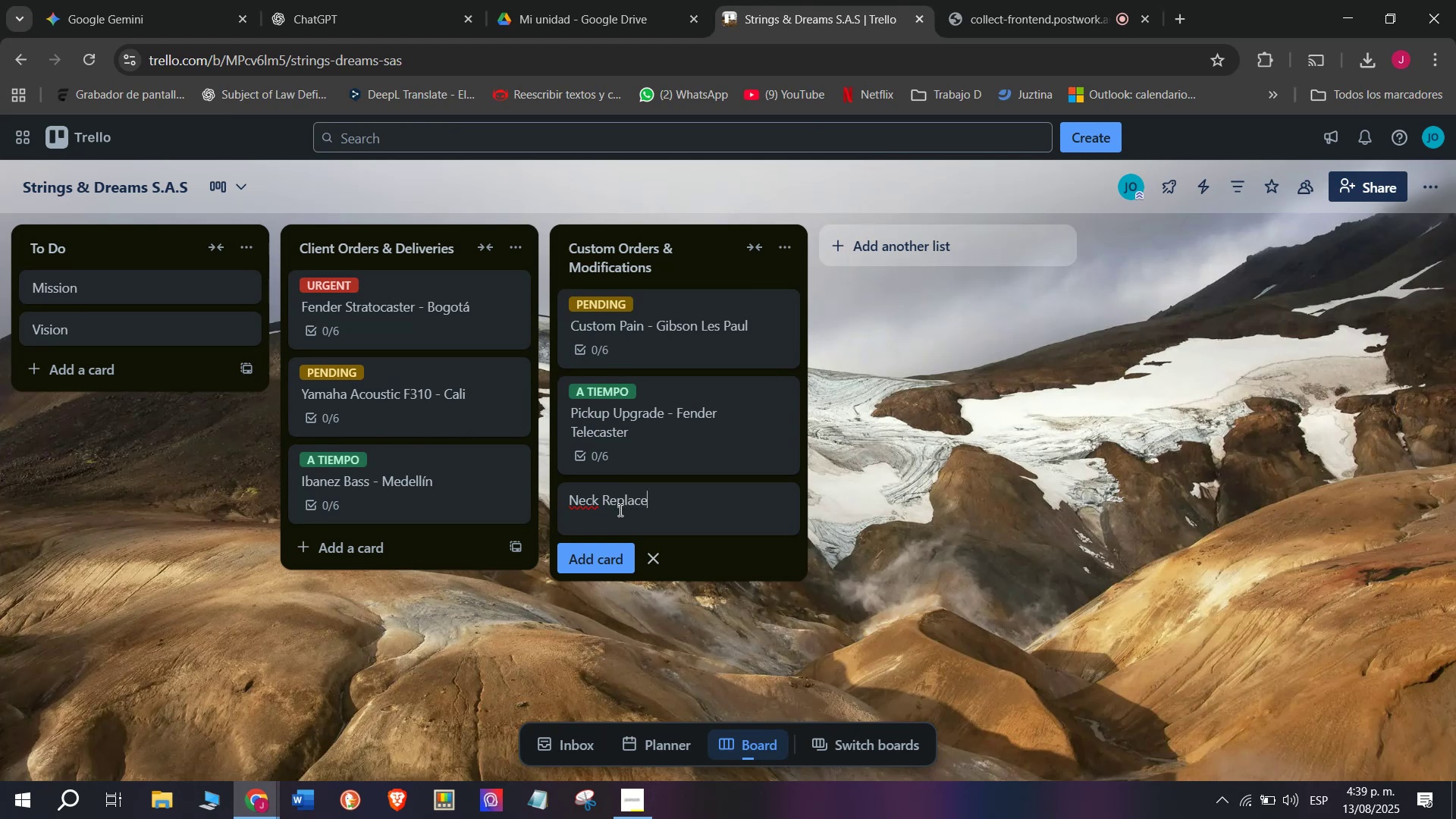 
type(ment - Acoustic )
 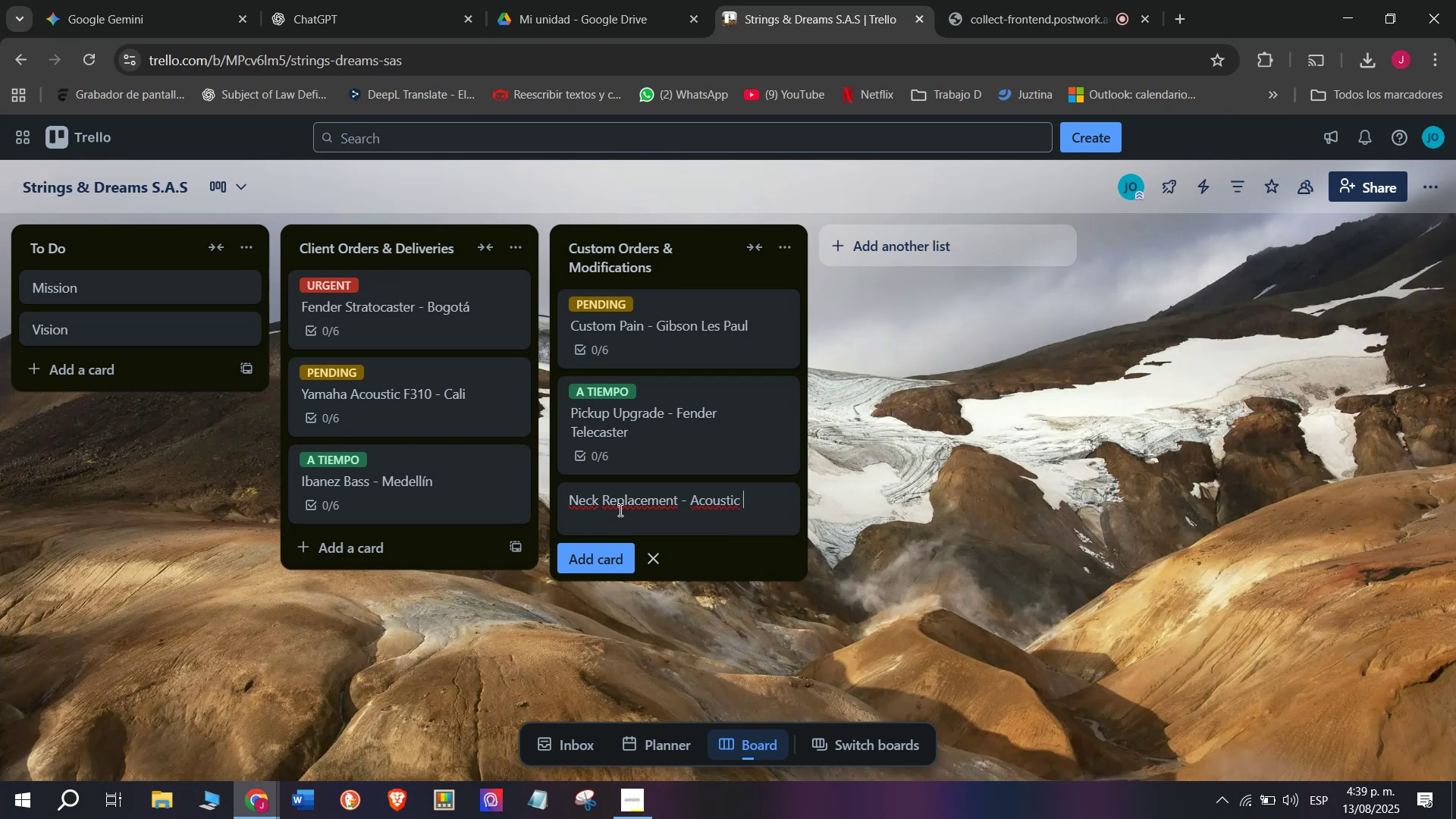 
wait(5.06)
 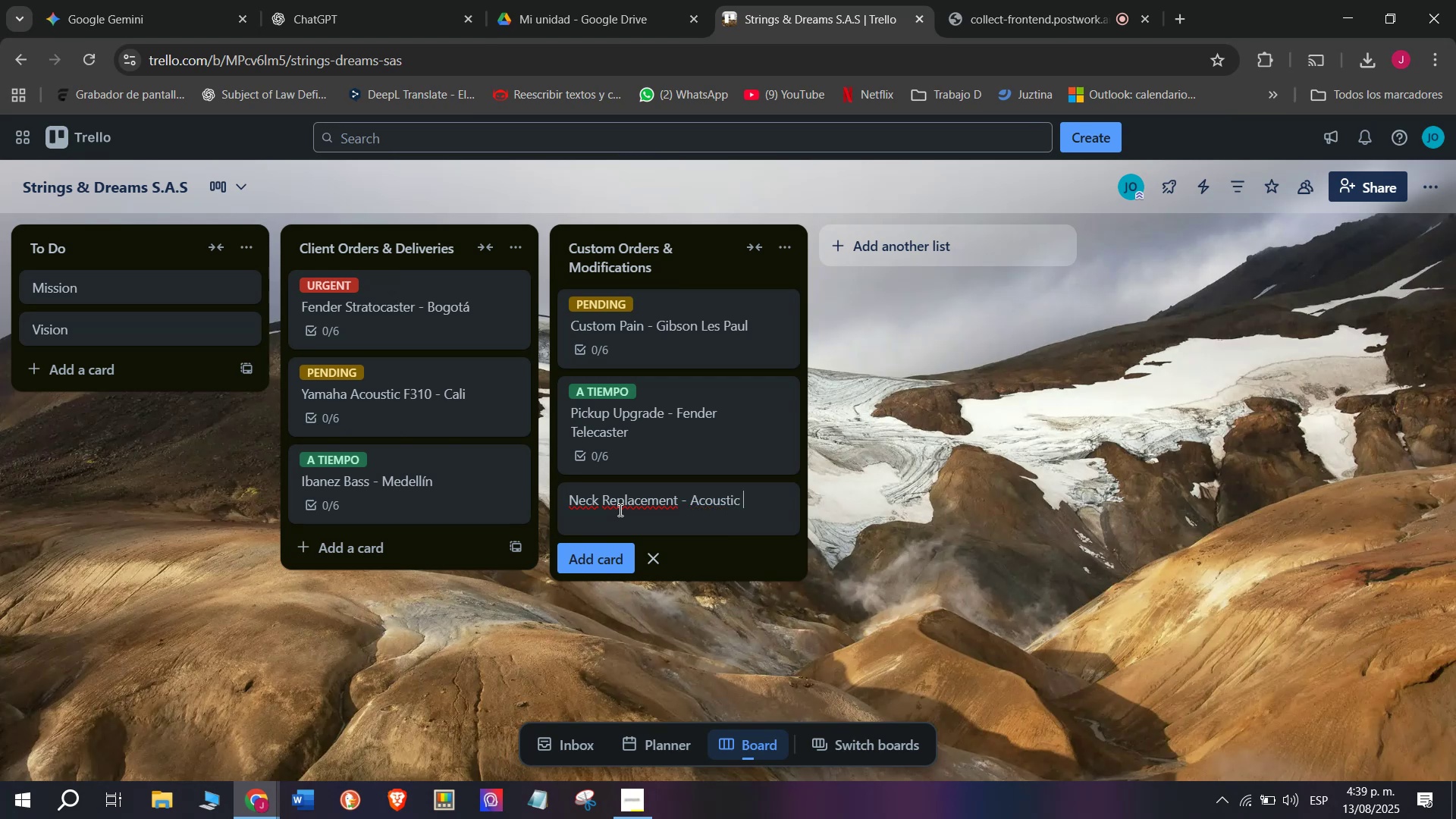 
type(Guitar )
 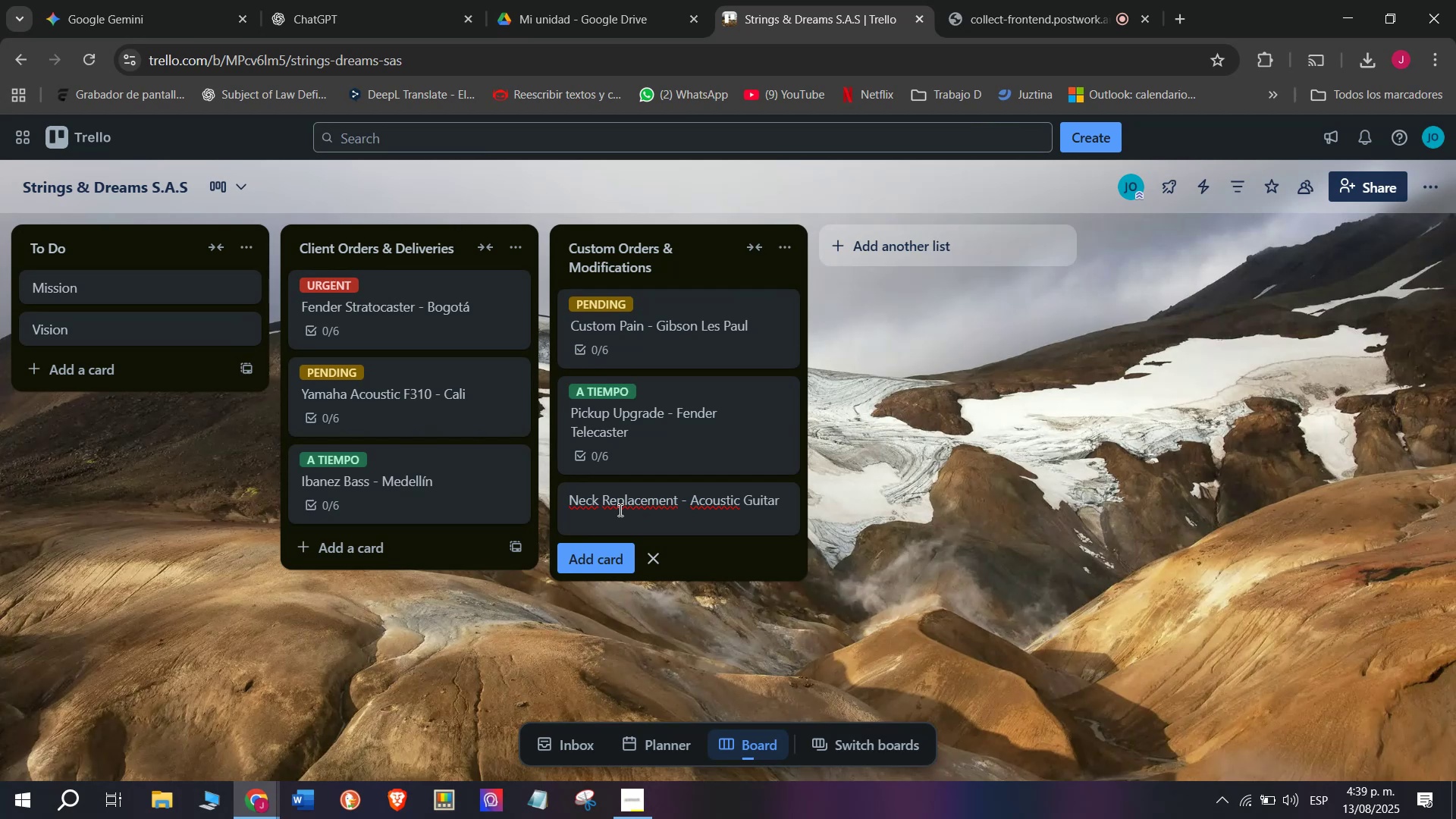 
key(Enter)
 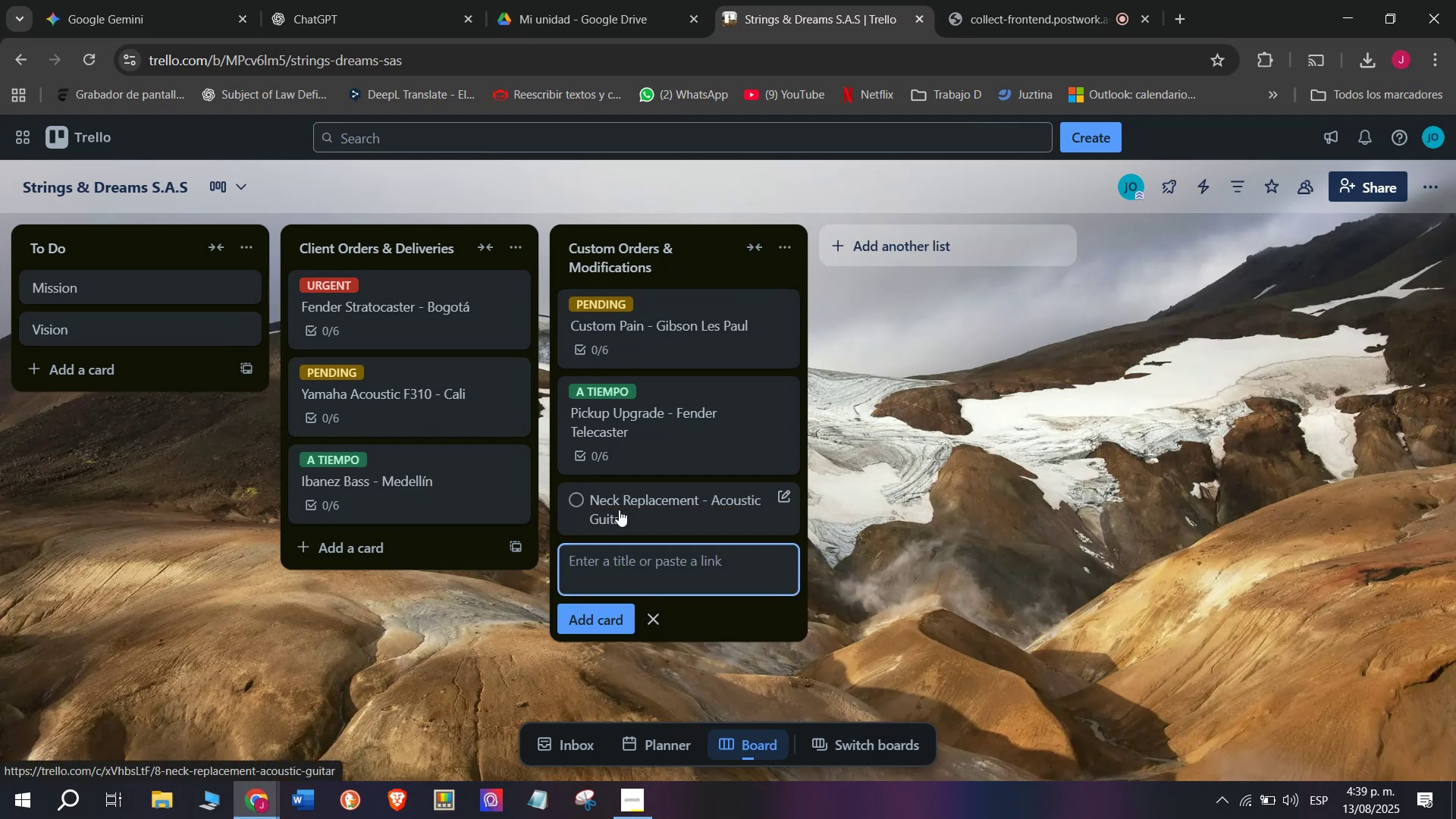 
left_click([619, 510])
 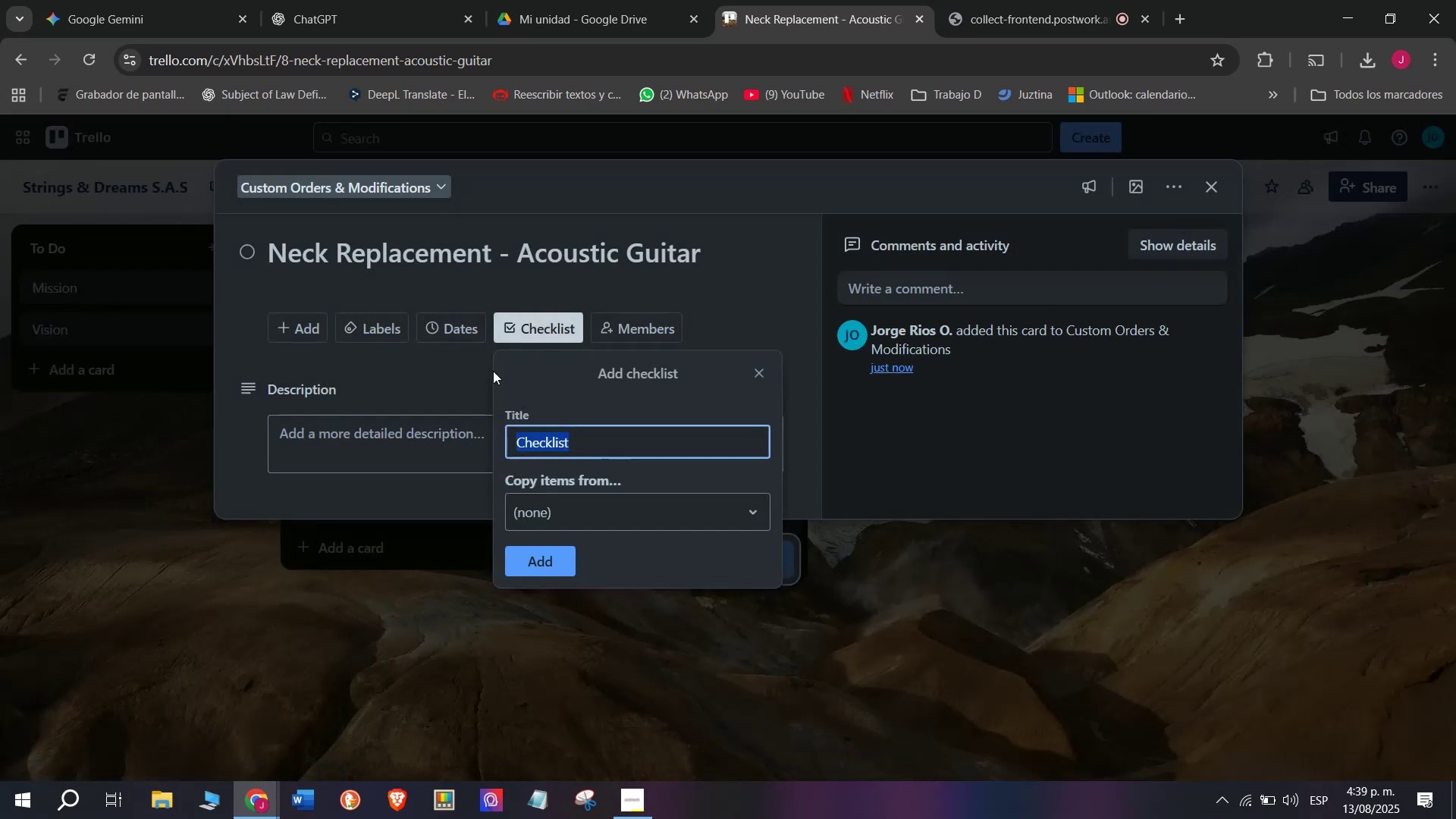 
left_click([532, 569])
 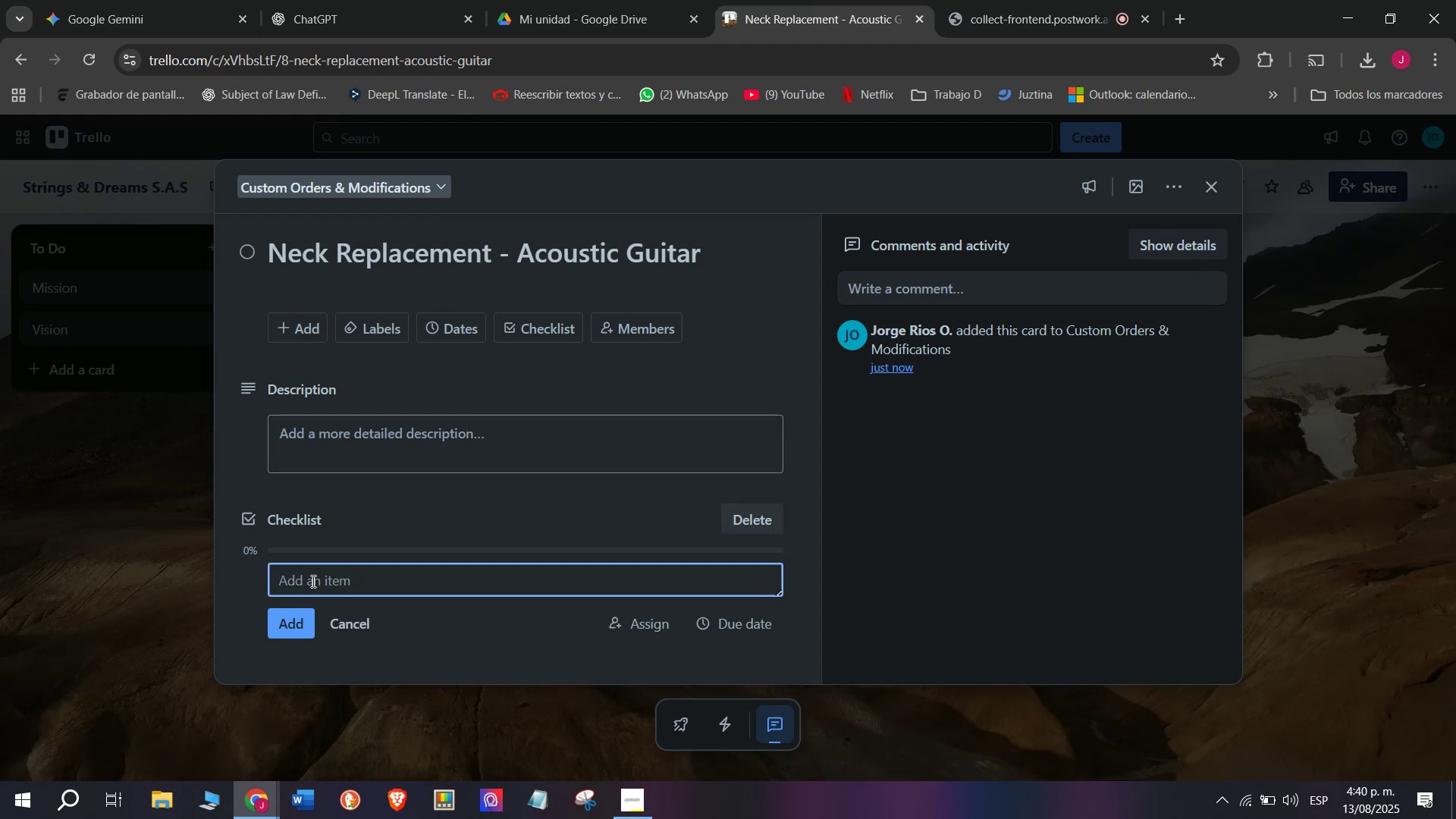 
wait(7.66)
 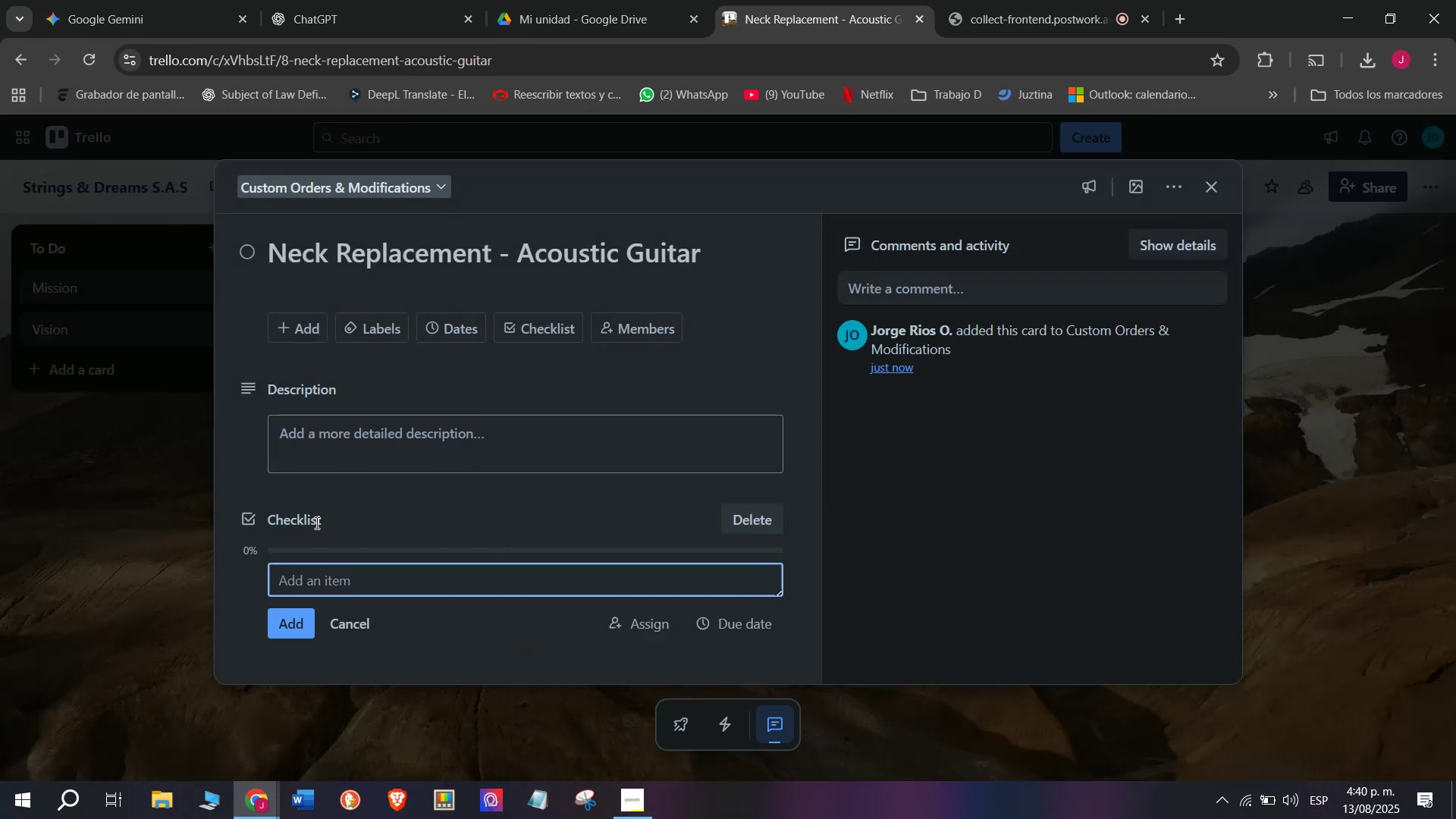 
type(Remover )
 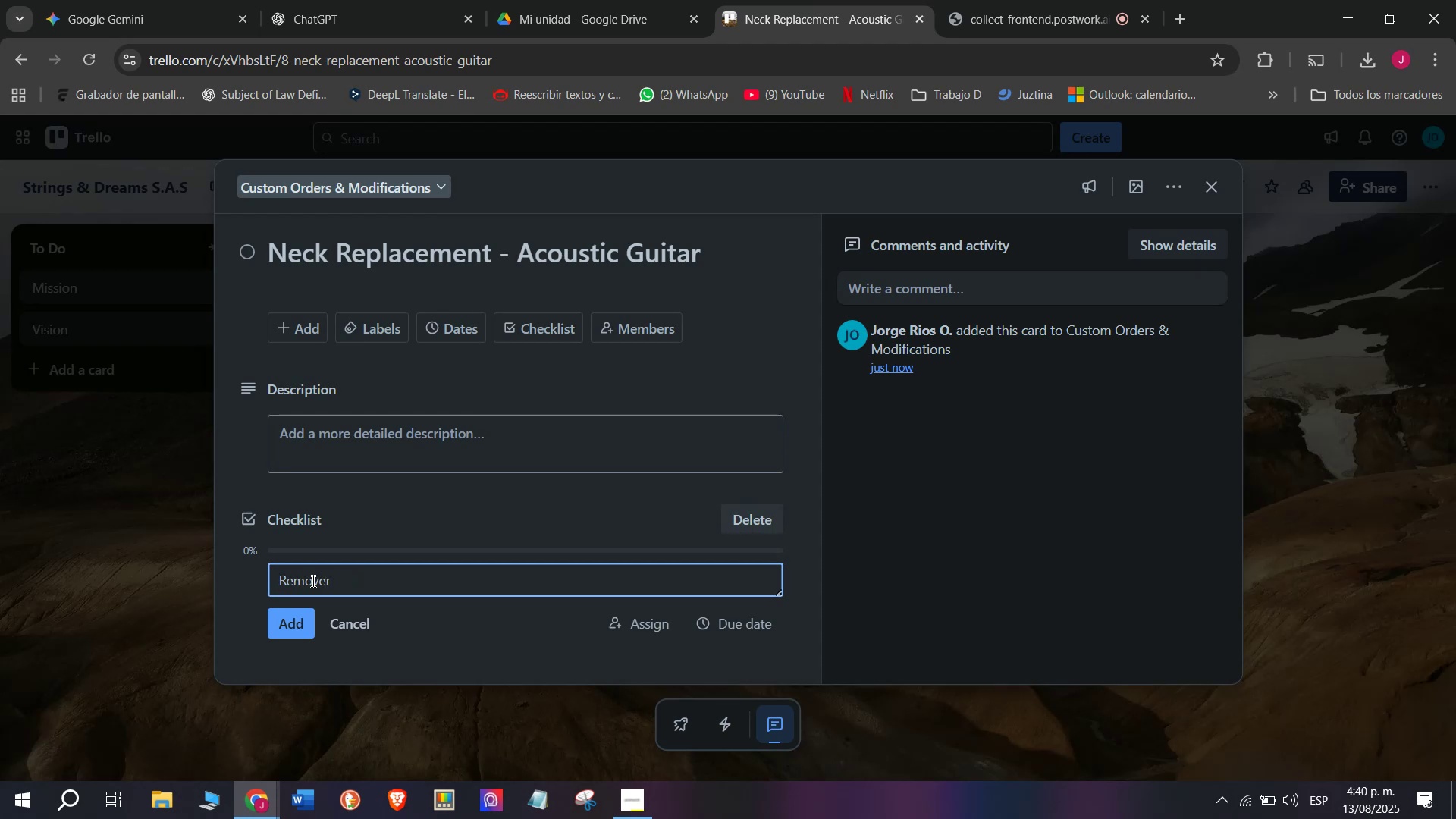 
type(damage)
 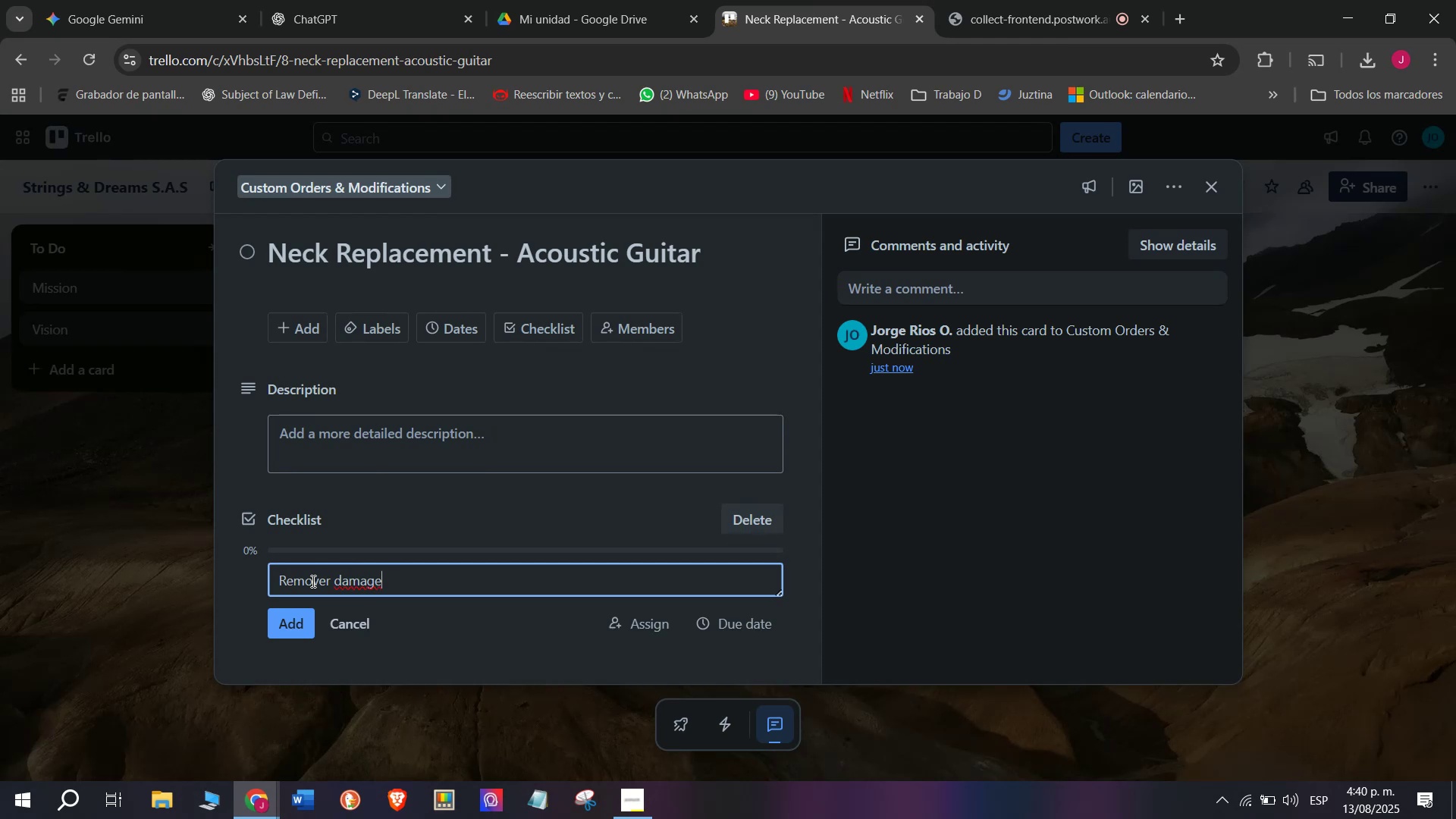 
wait(6.06)
 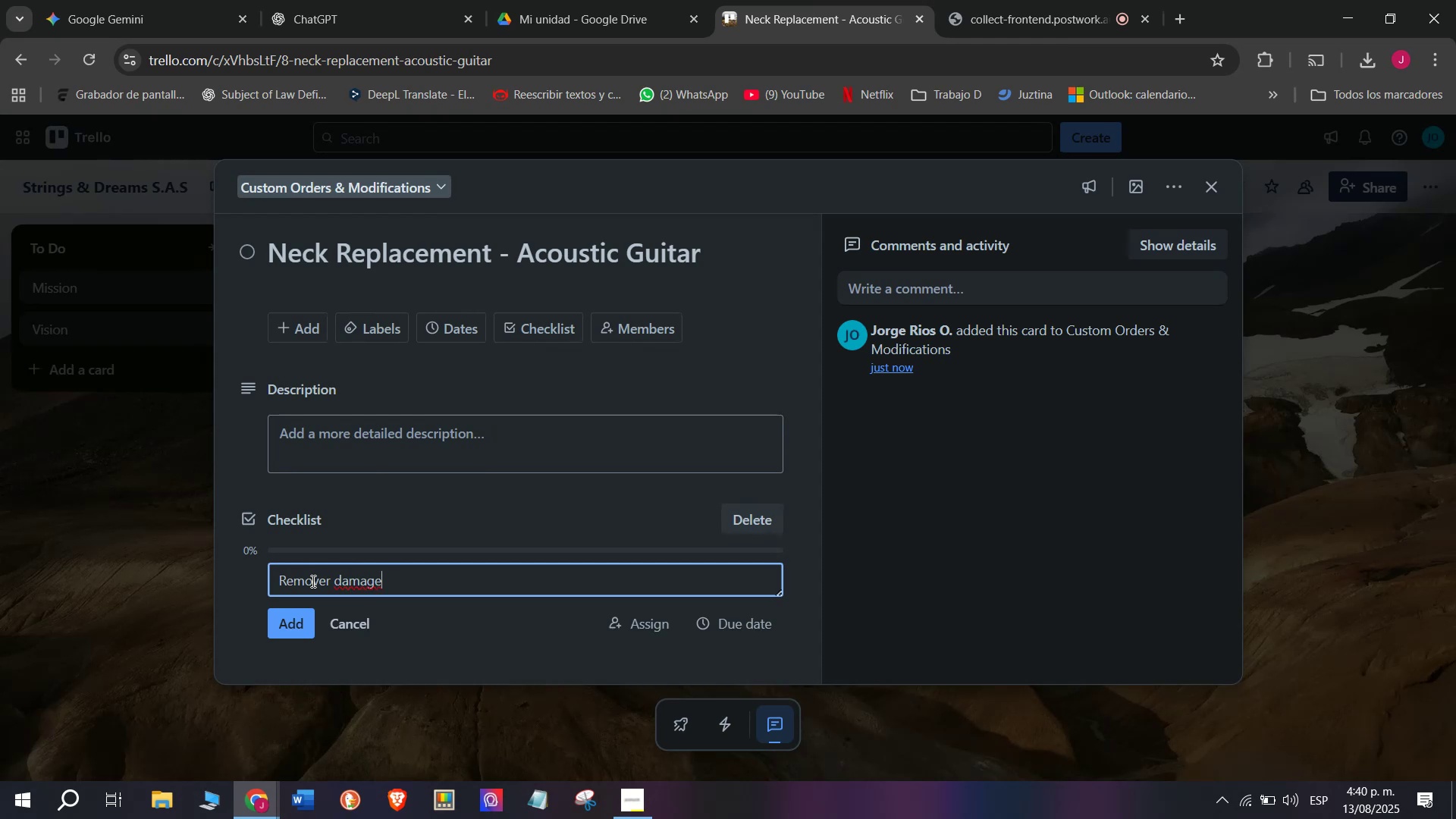 
key(D)
 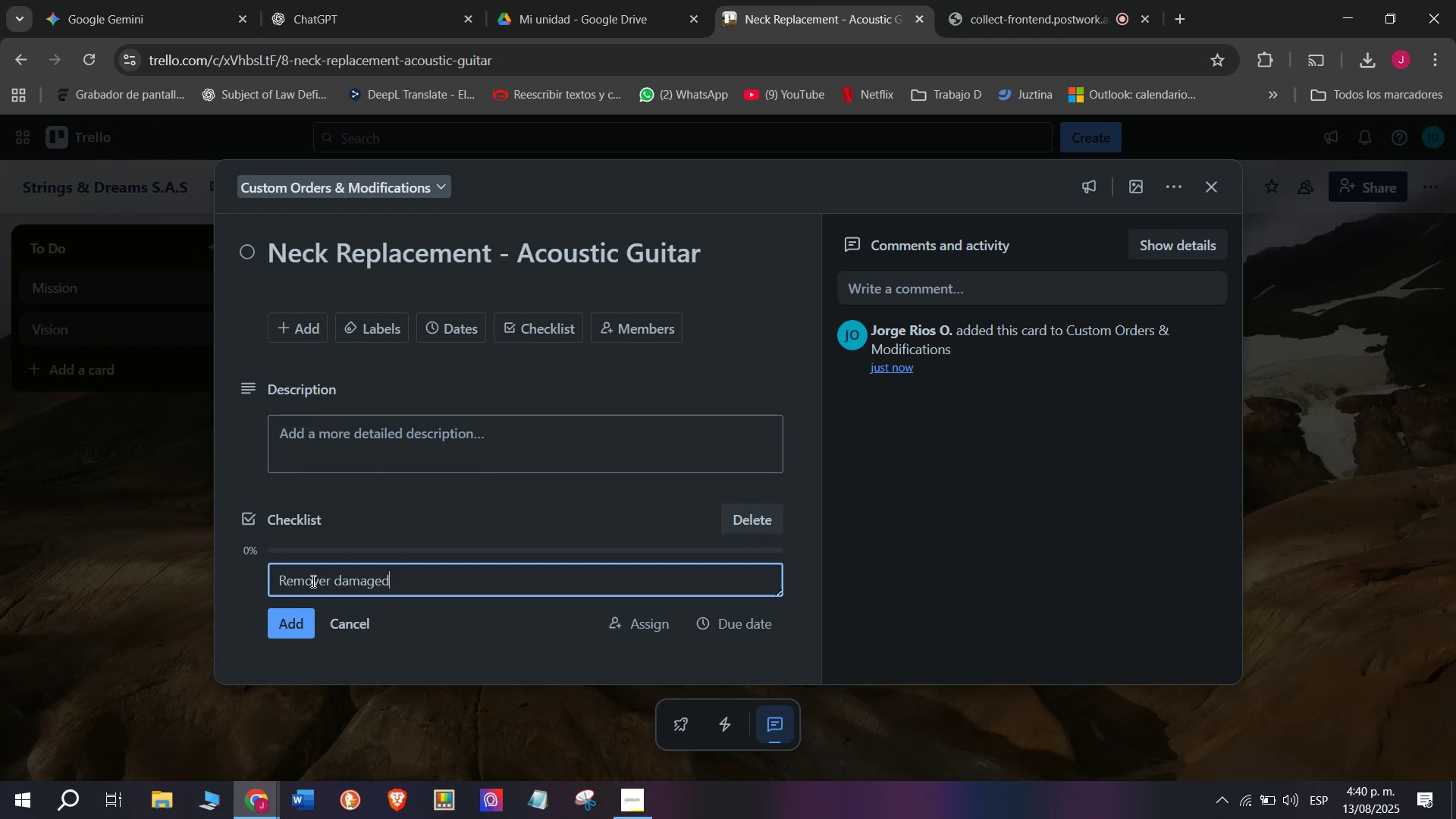 
key(Space)
 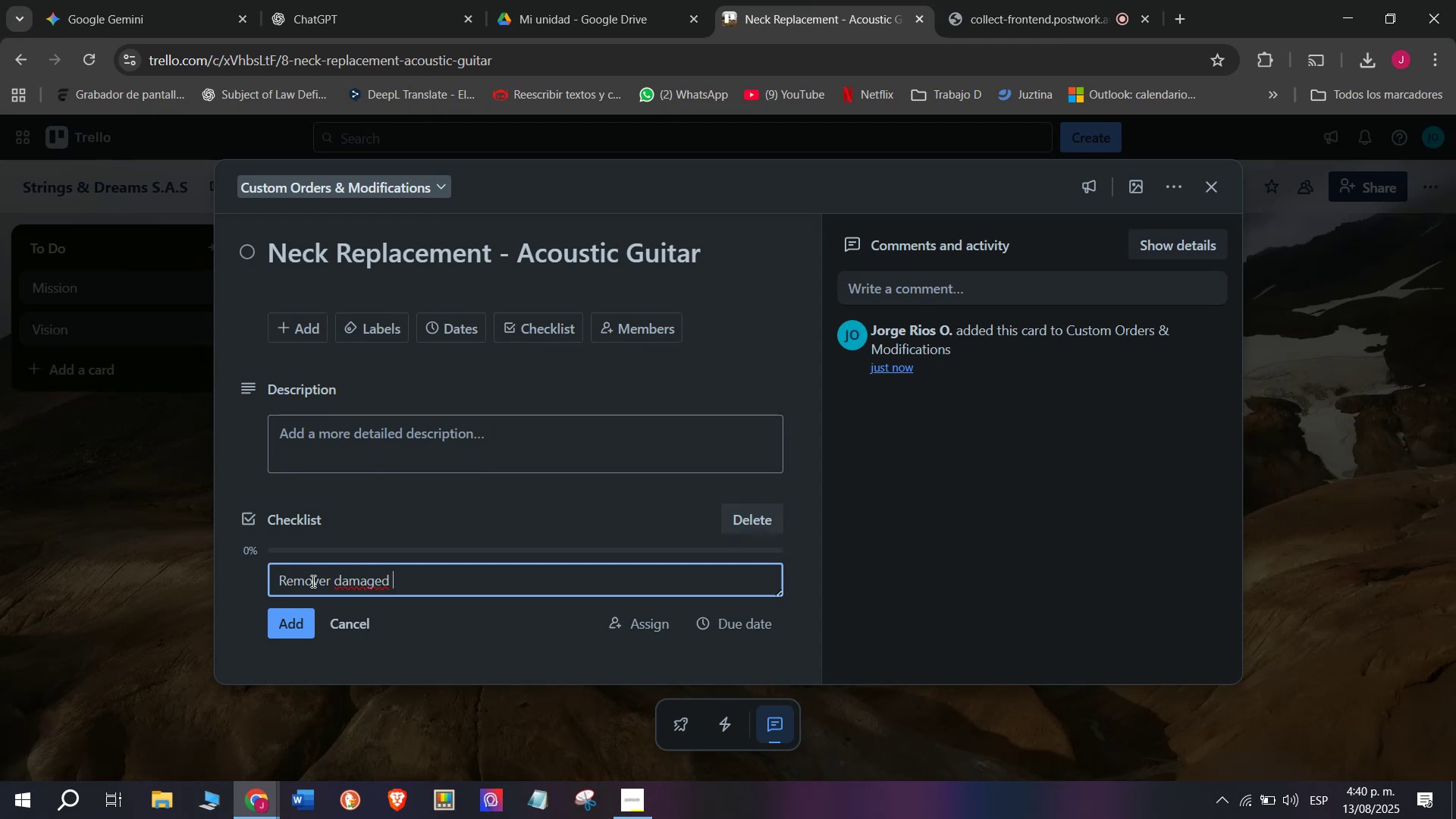 
type(neck )
 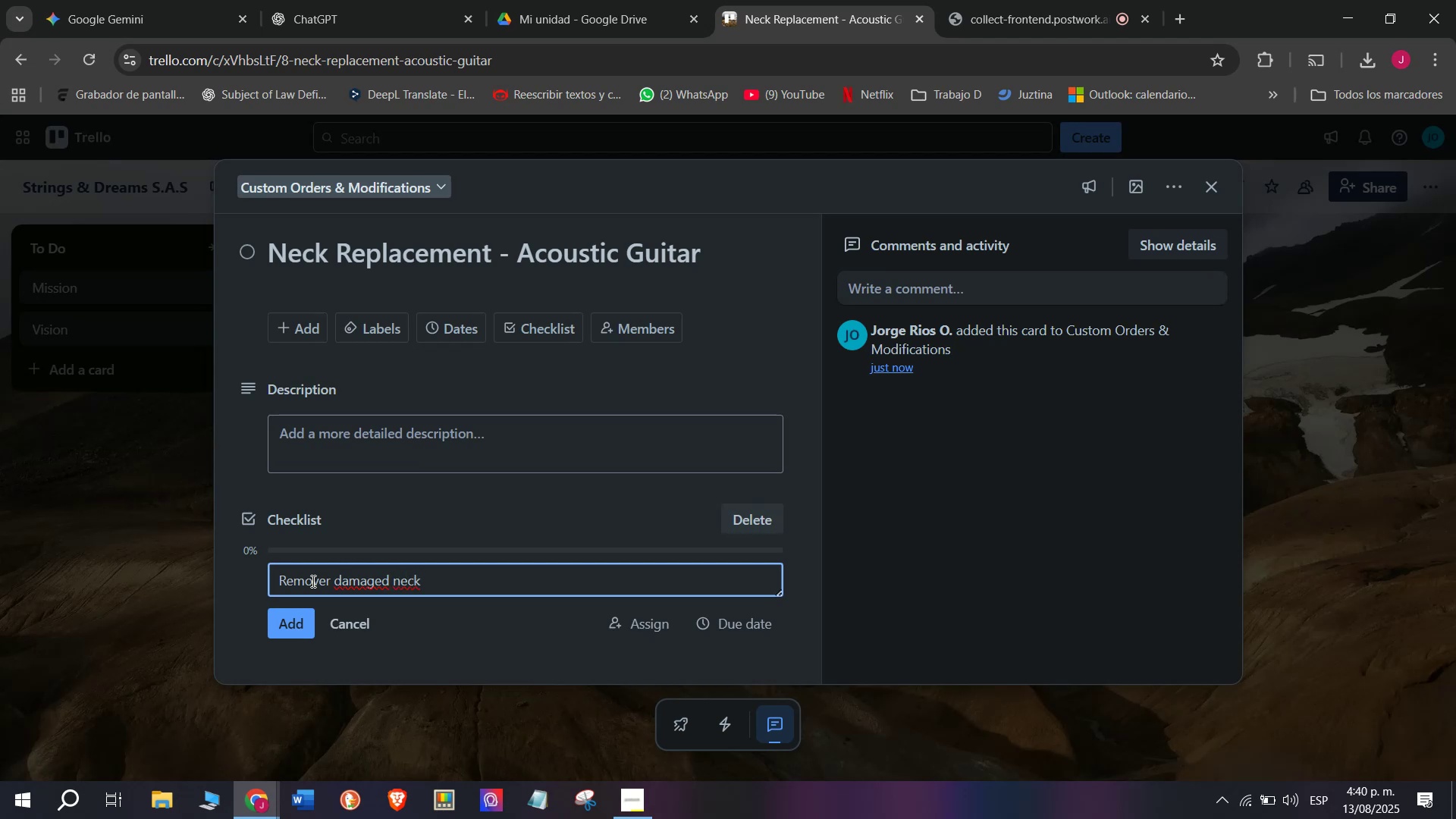 
key(Enter)
 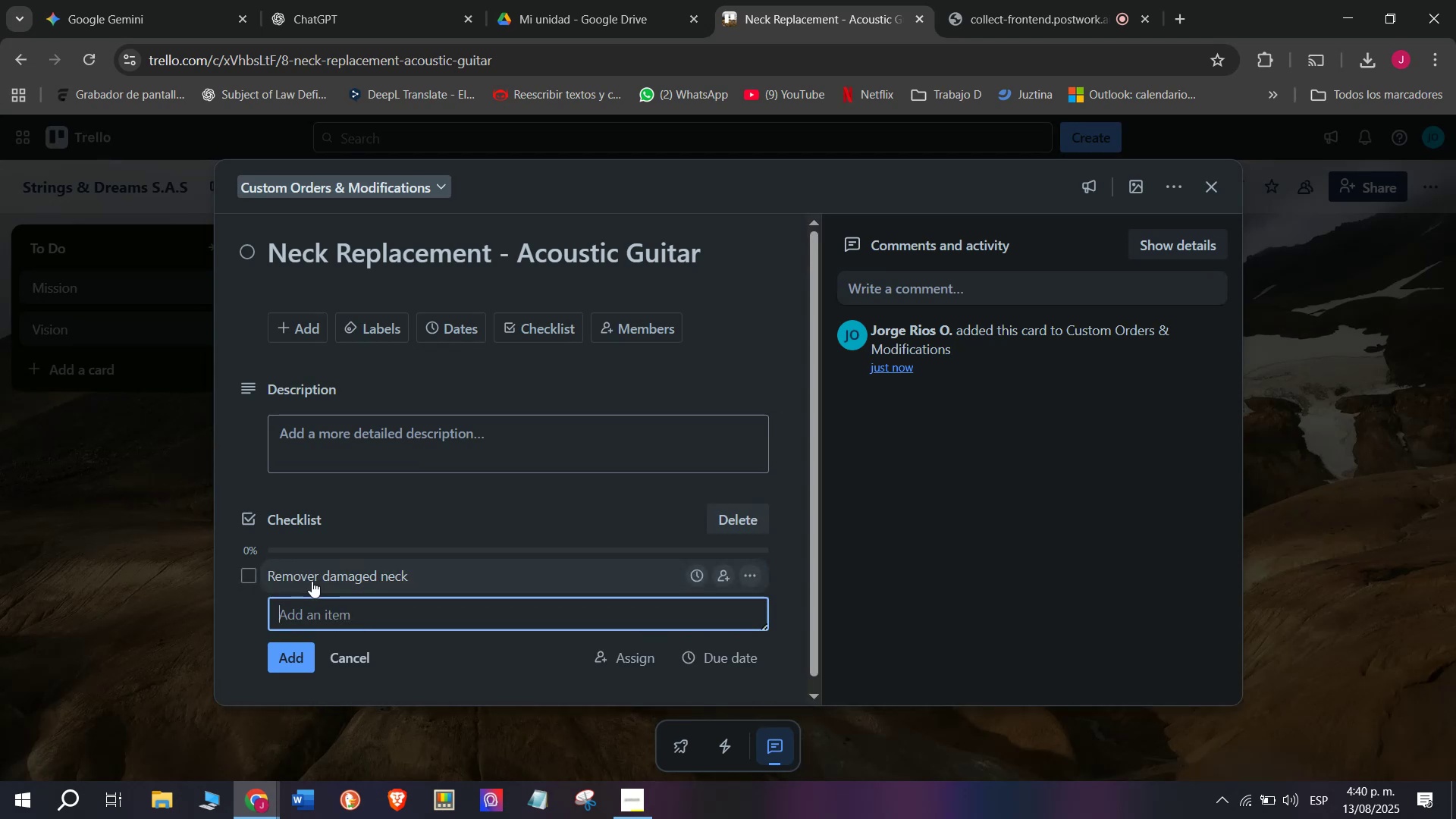 
type(In)
 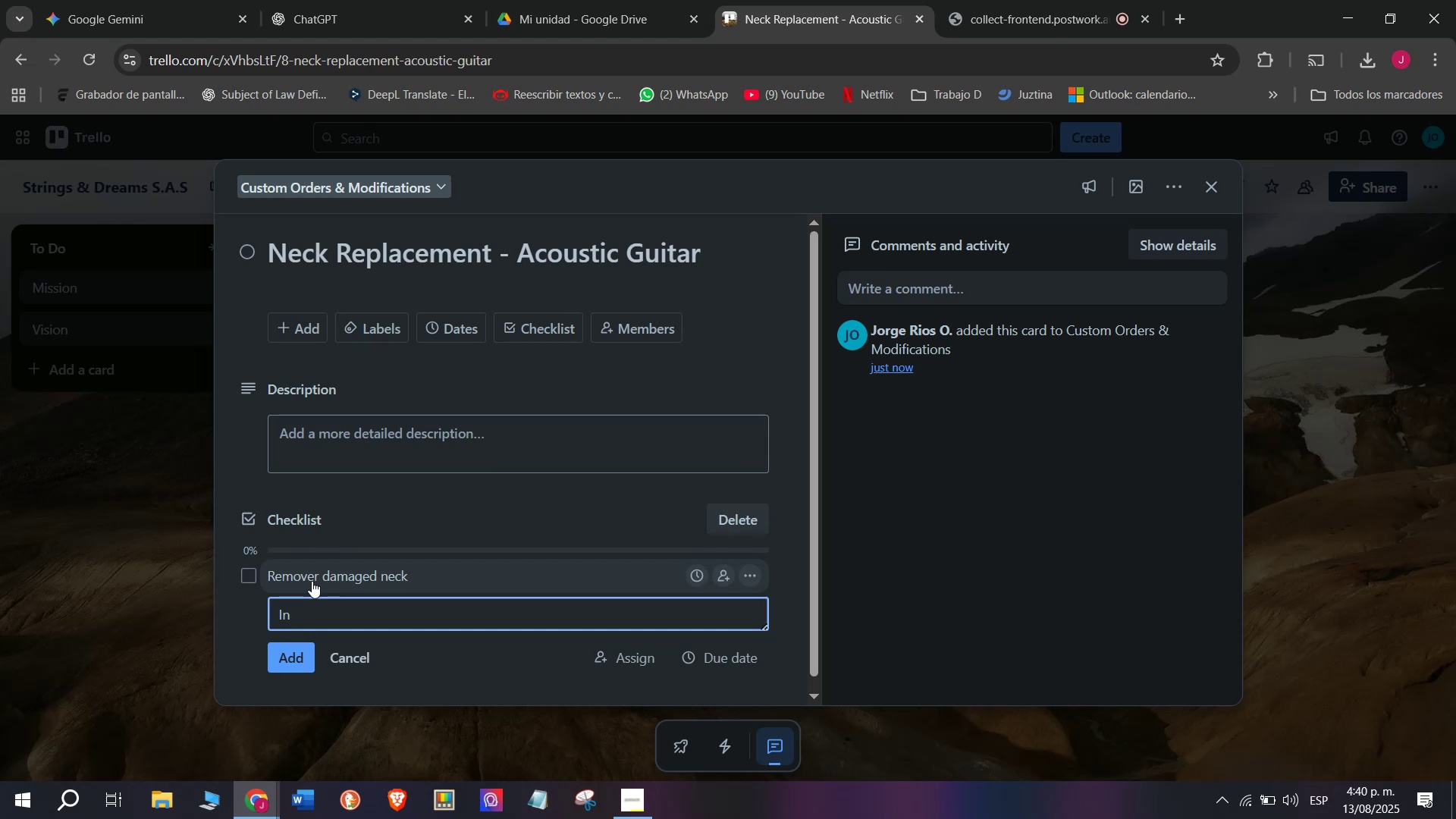 
wait(5.36)
 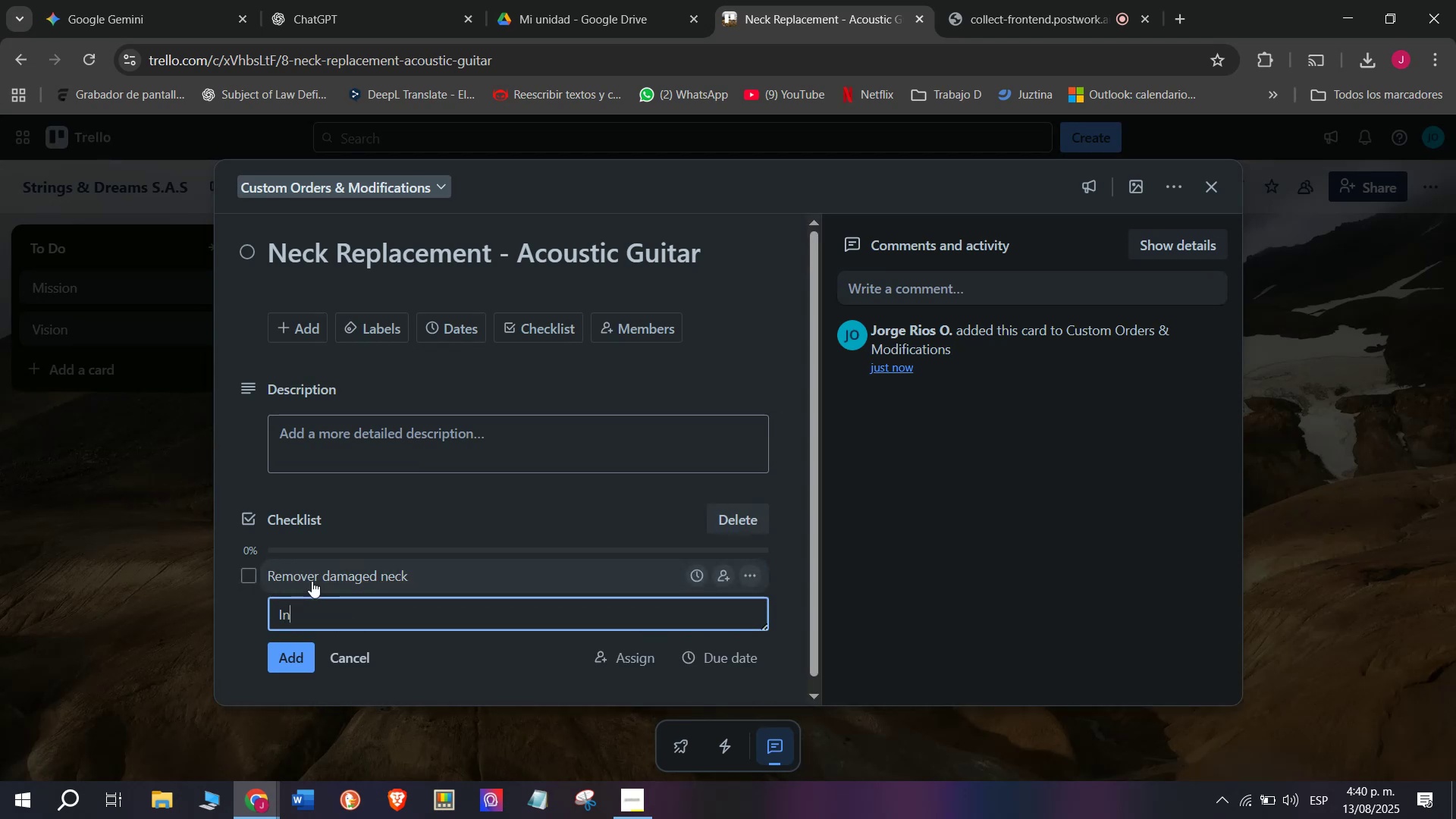 
type(stall new )
 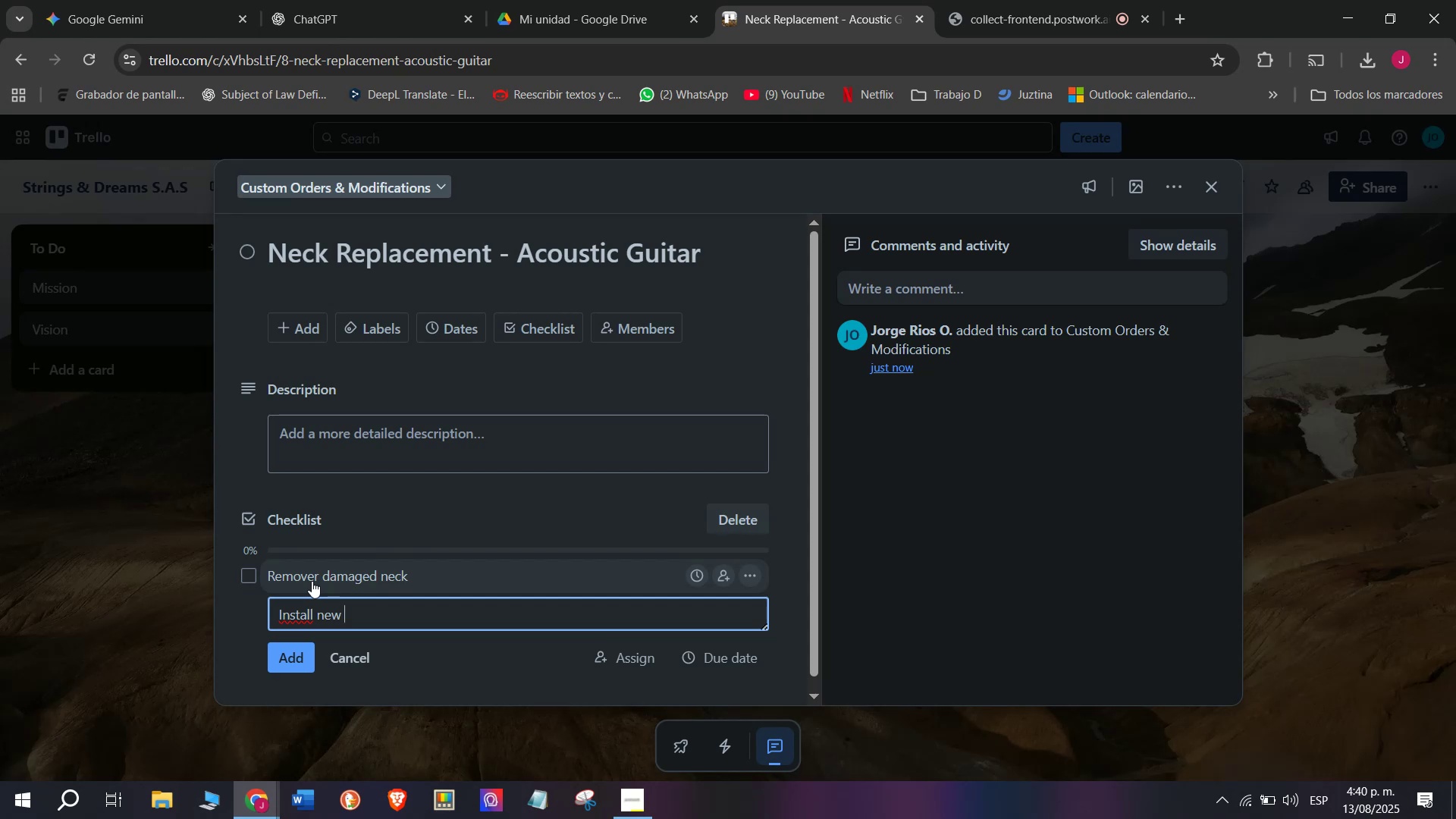 
wait(5.9)
 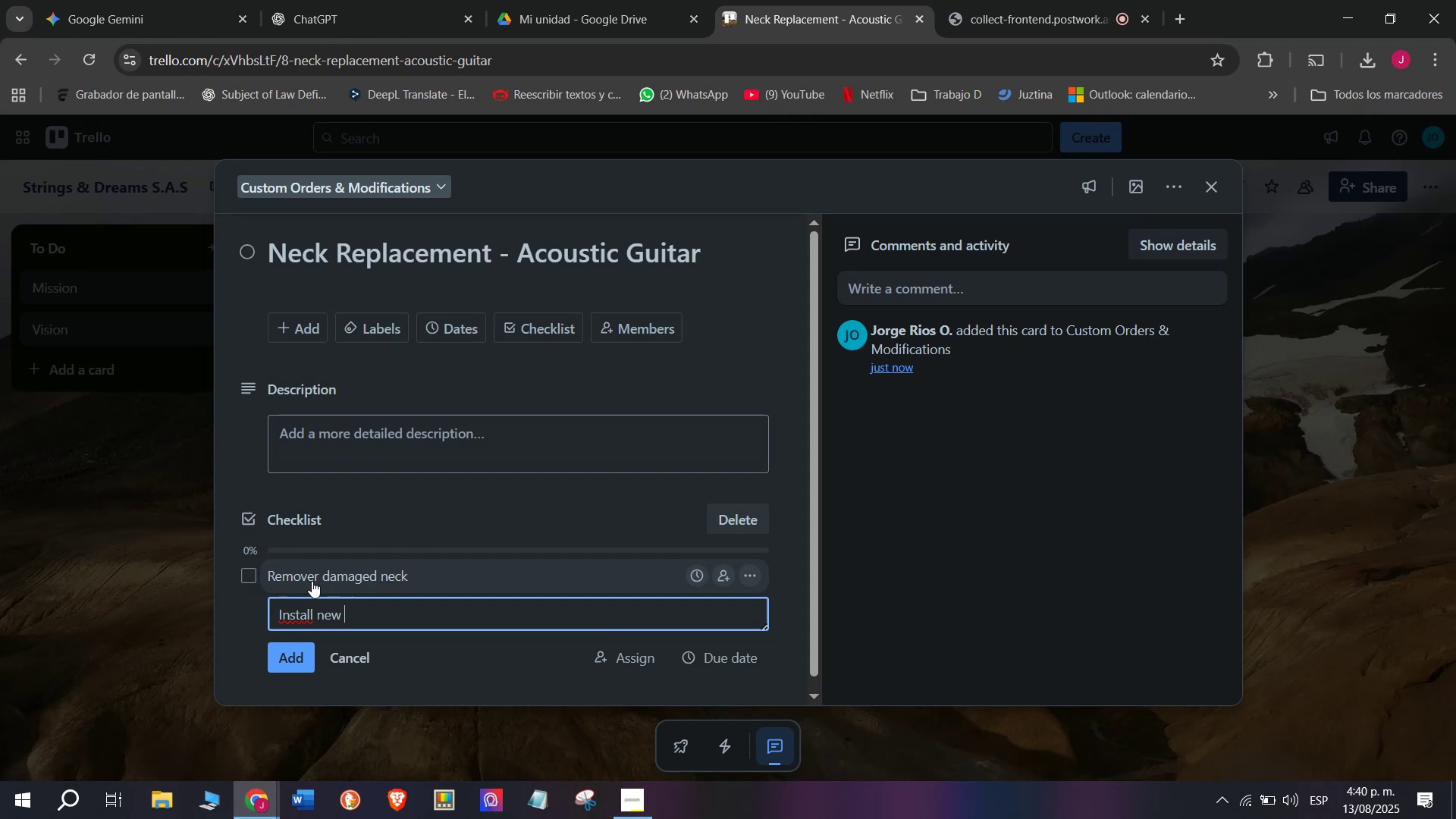 
type(one )
 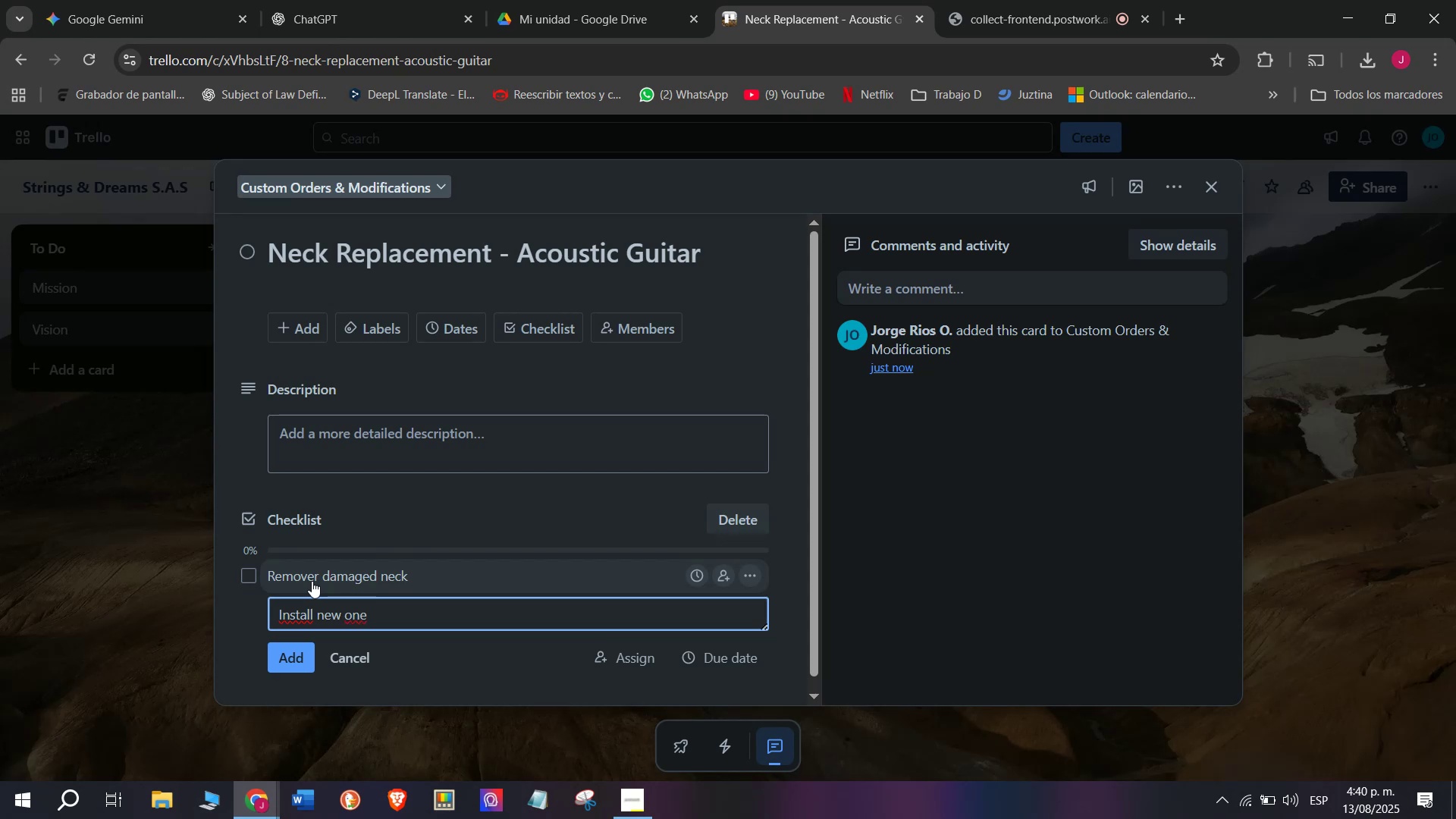 
key(Enter)
 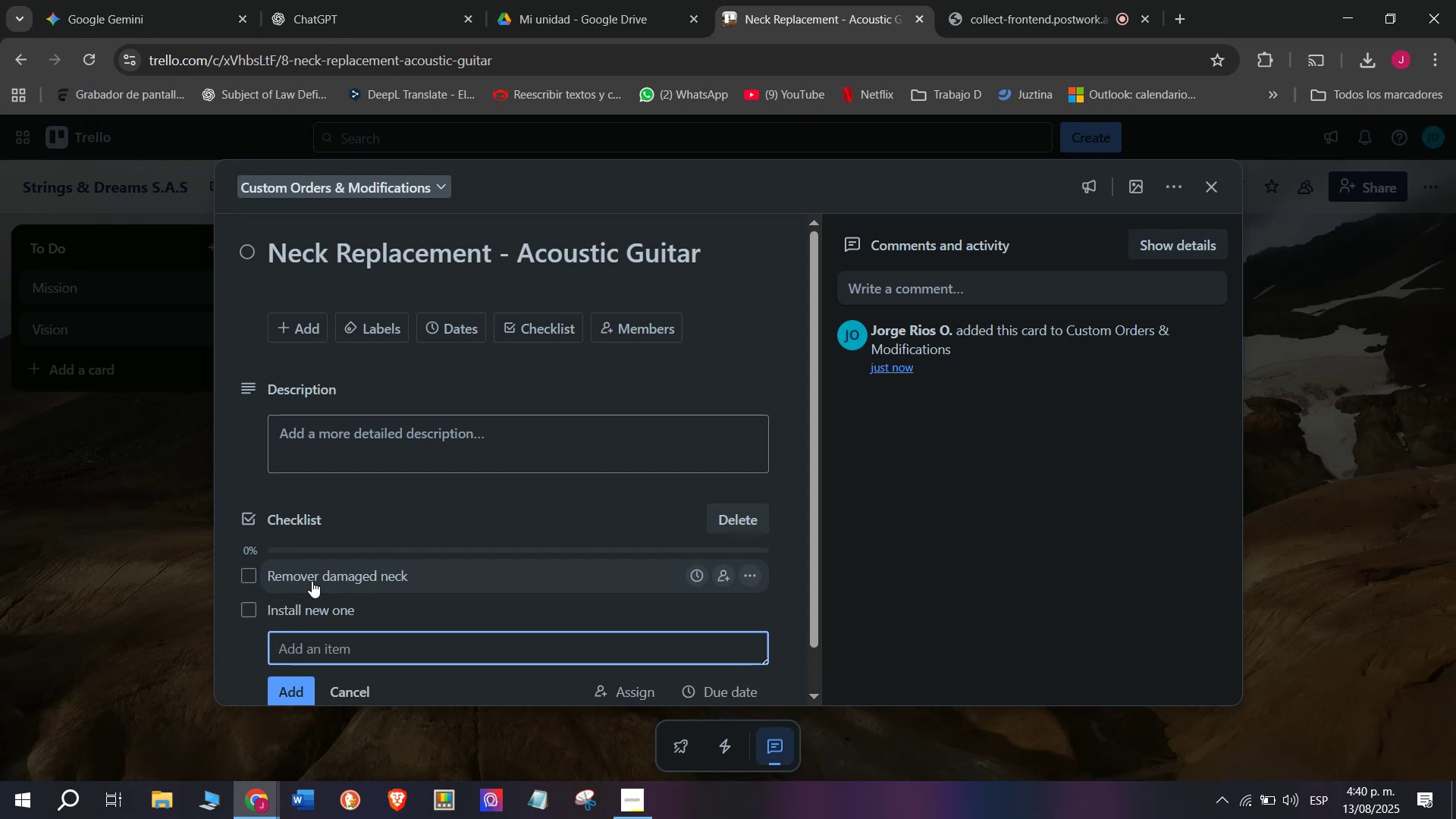 
type(Sand )
 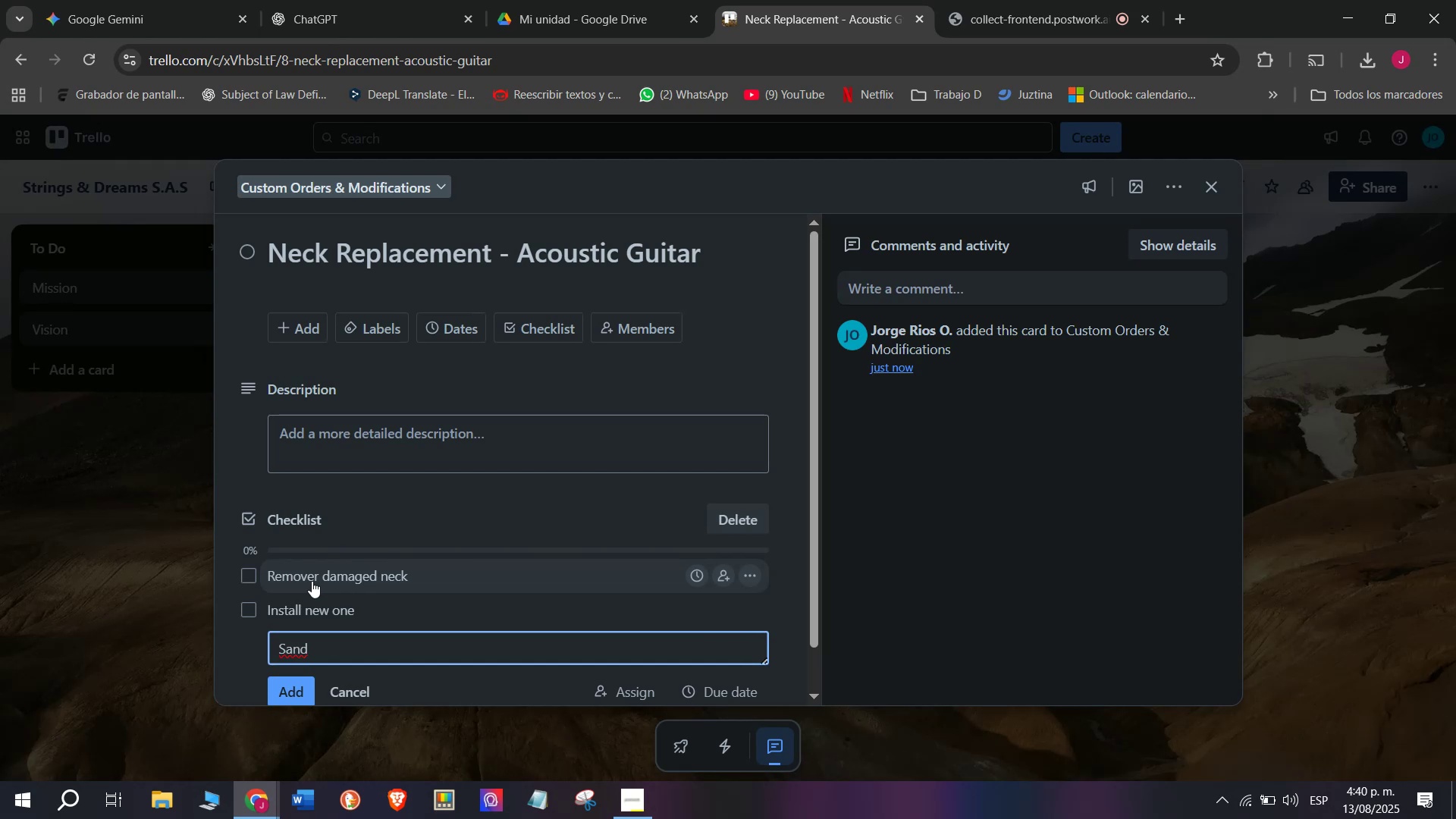 
type(and )
 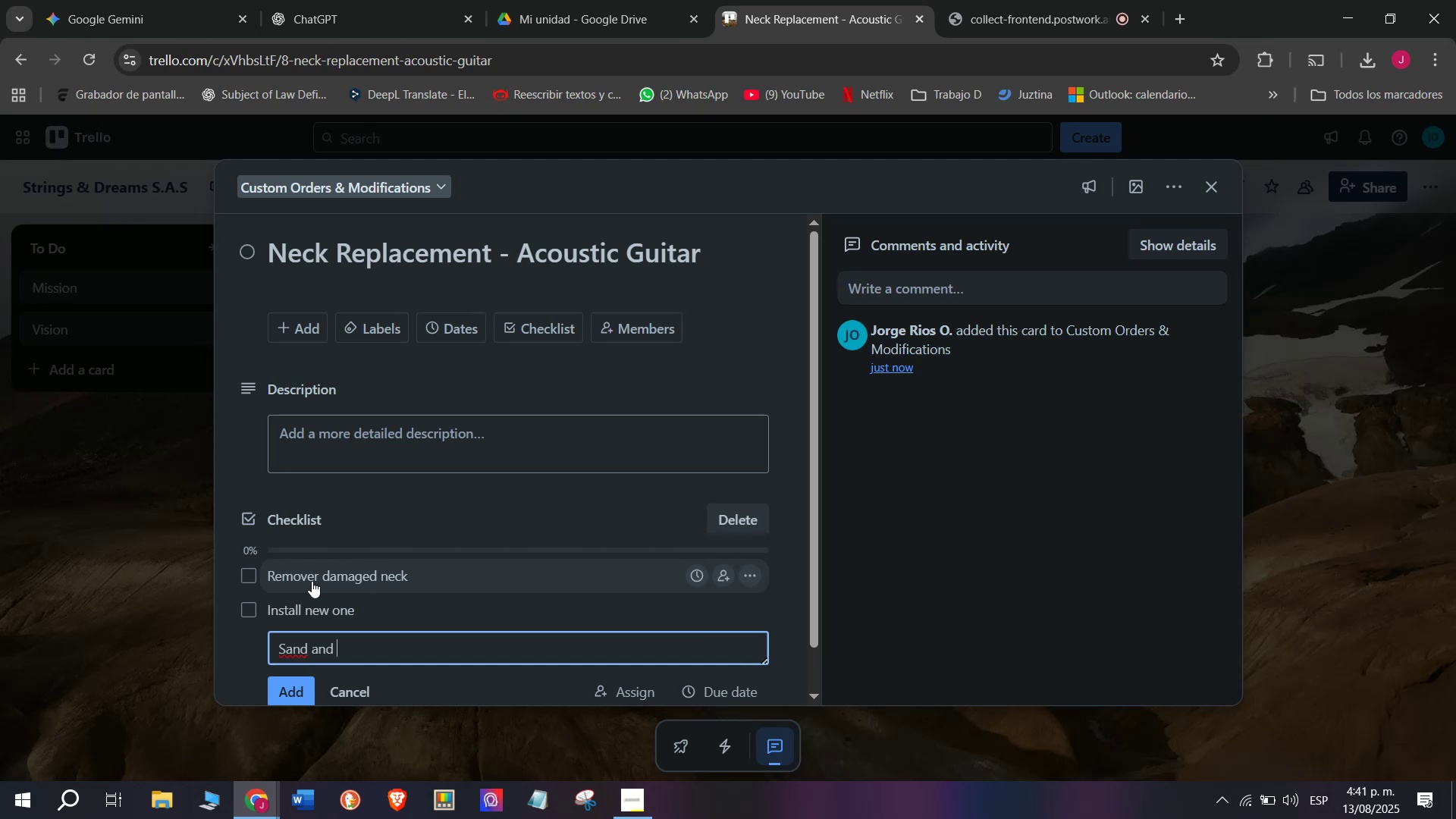 
type(finish )
 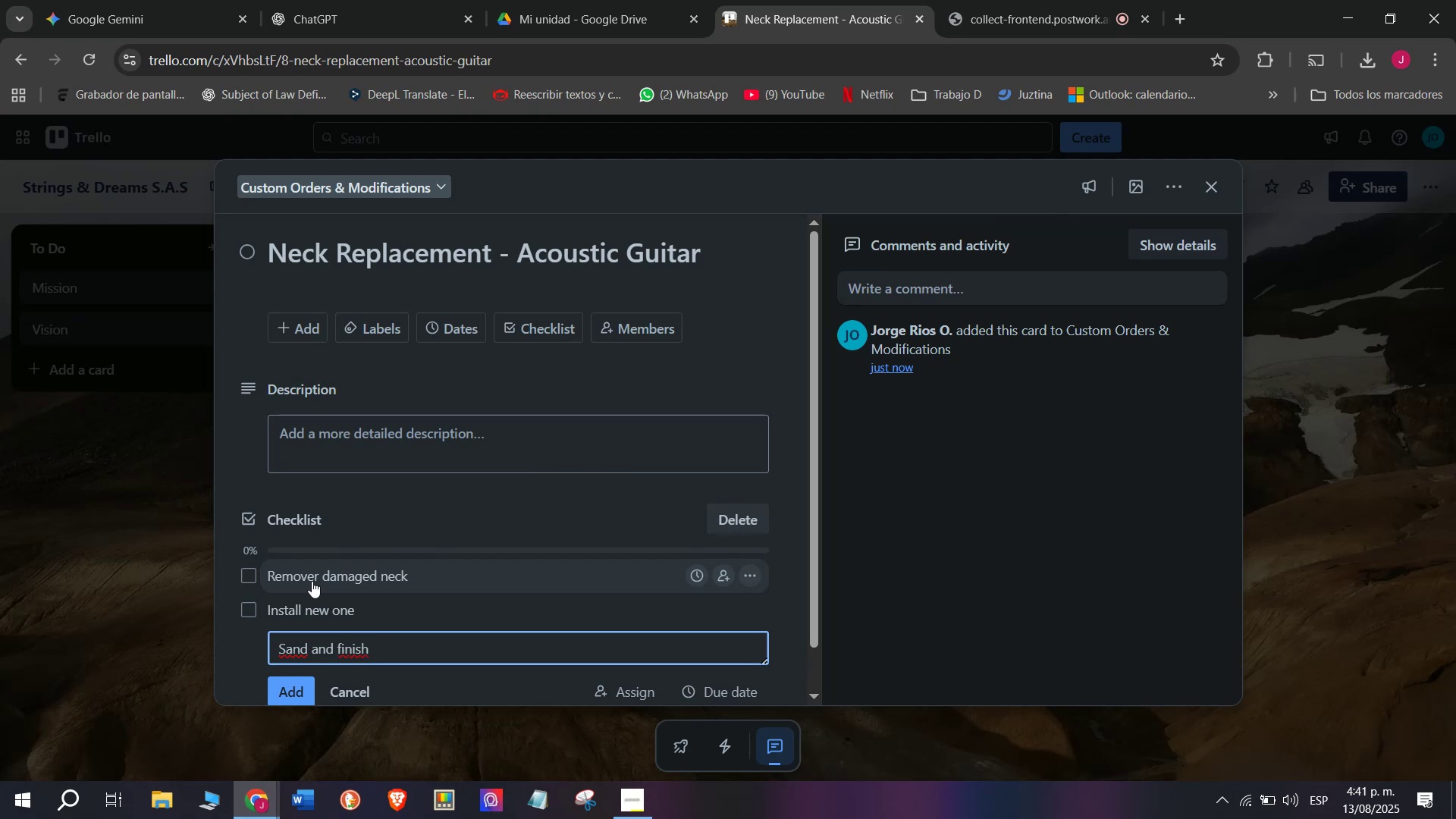 
key(Enter)
 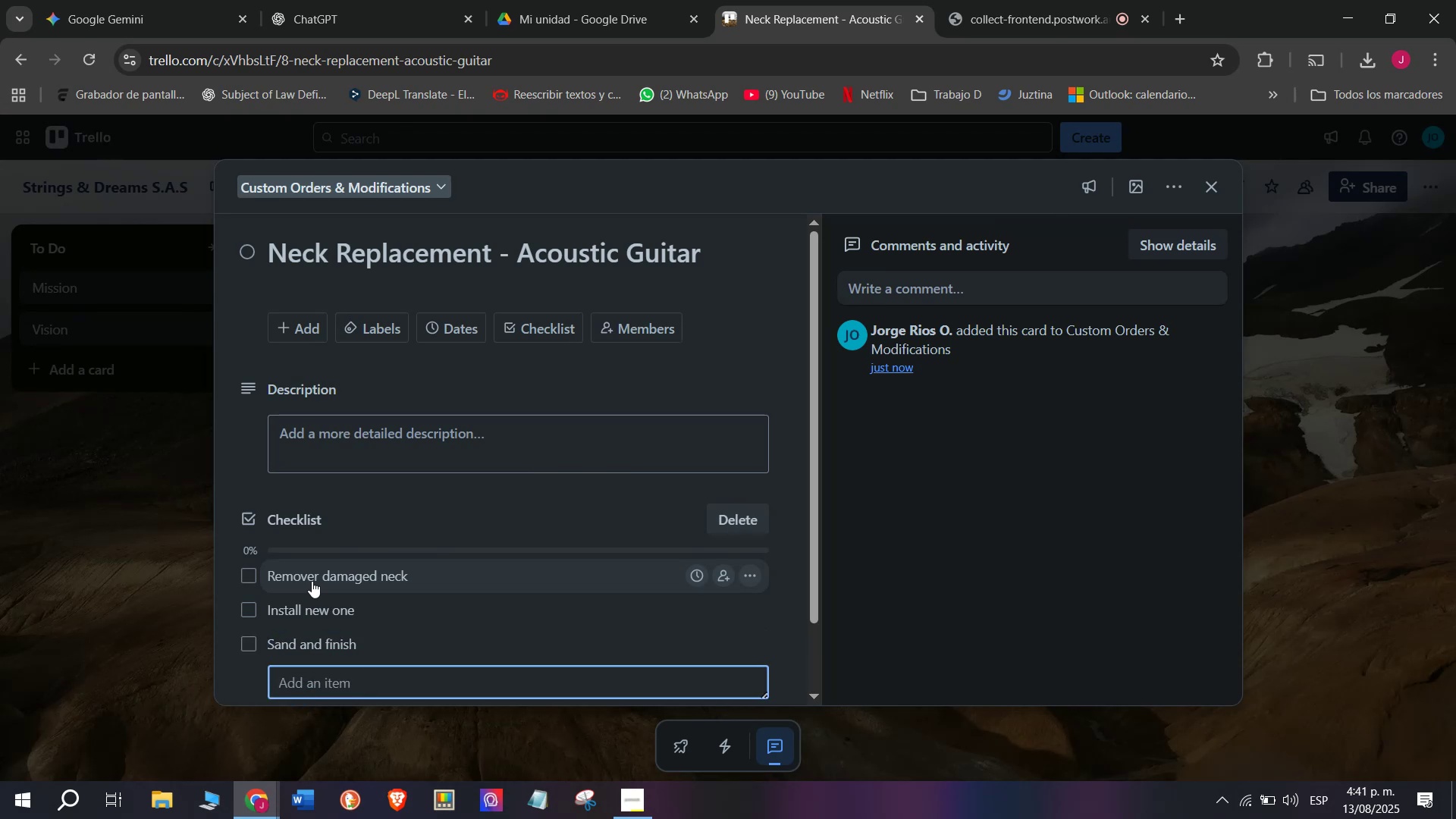 
wait(8.44)
 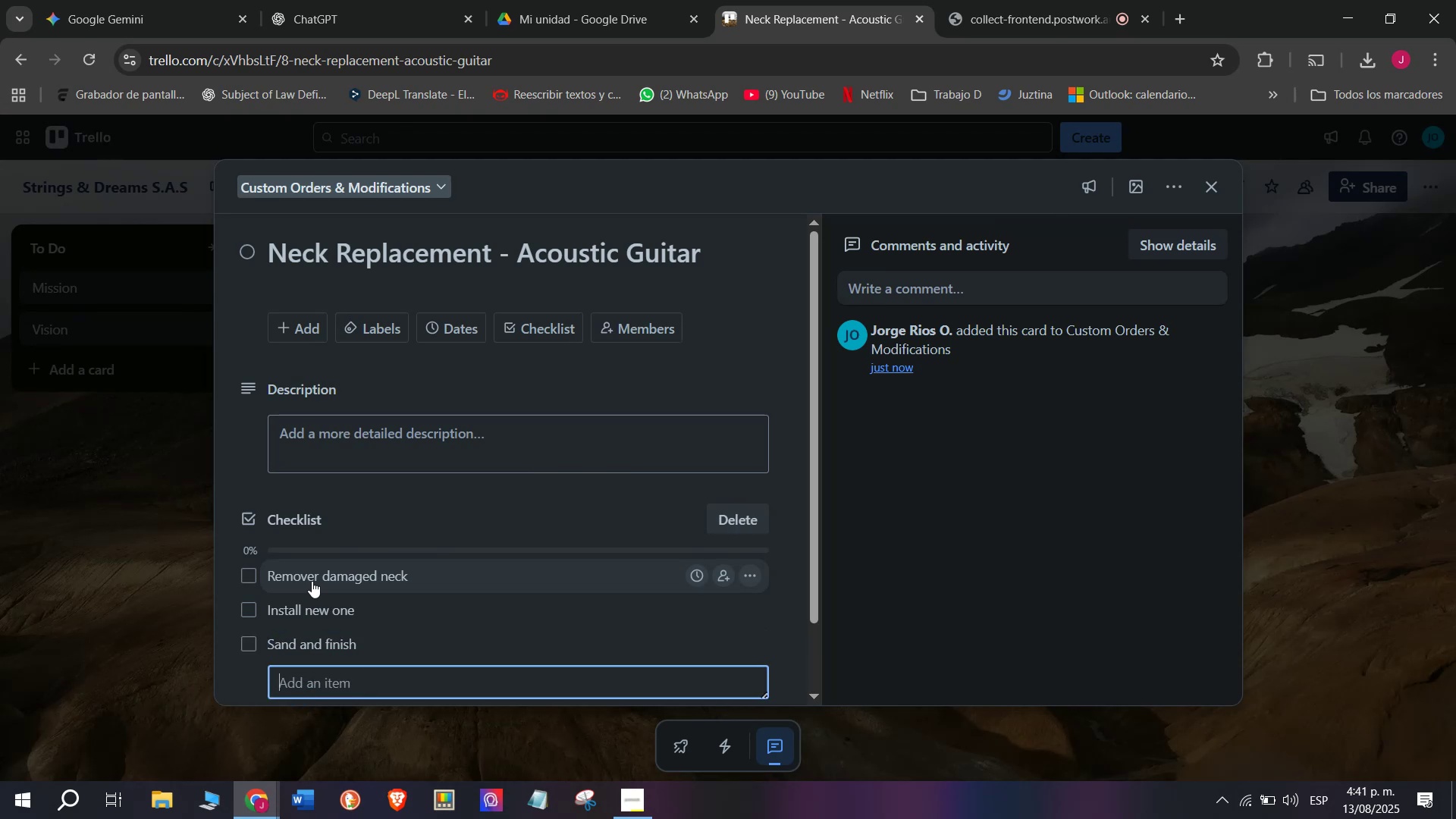 
type(Tune )
 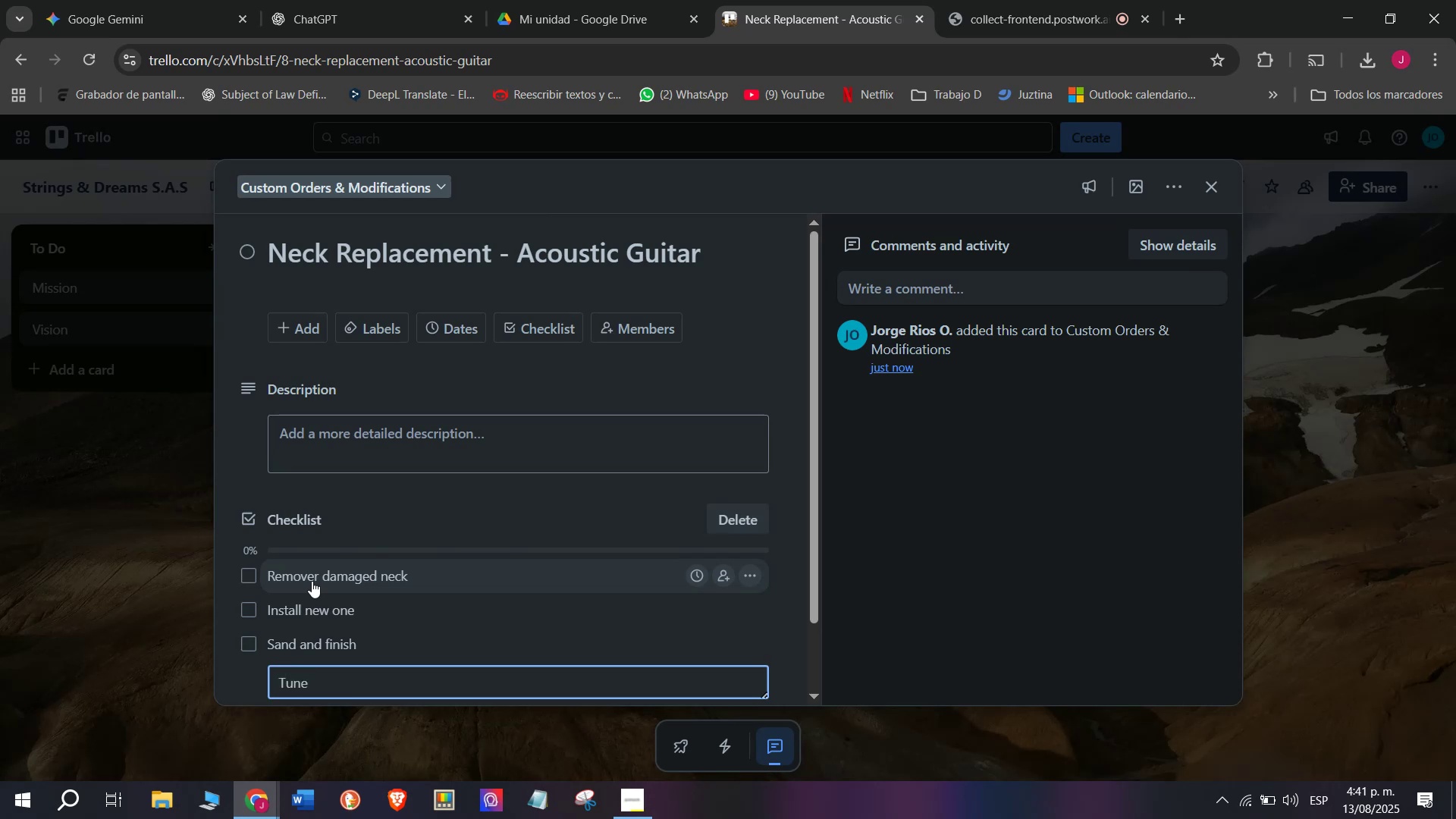 
type(strings)
 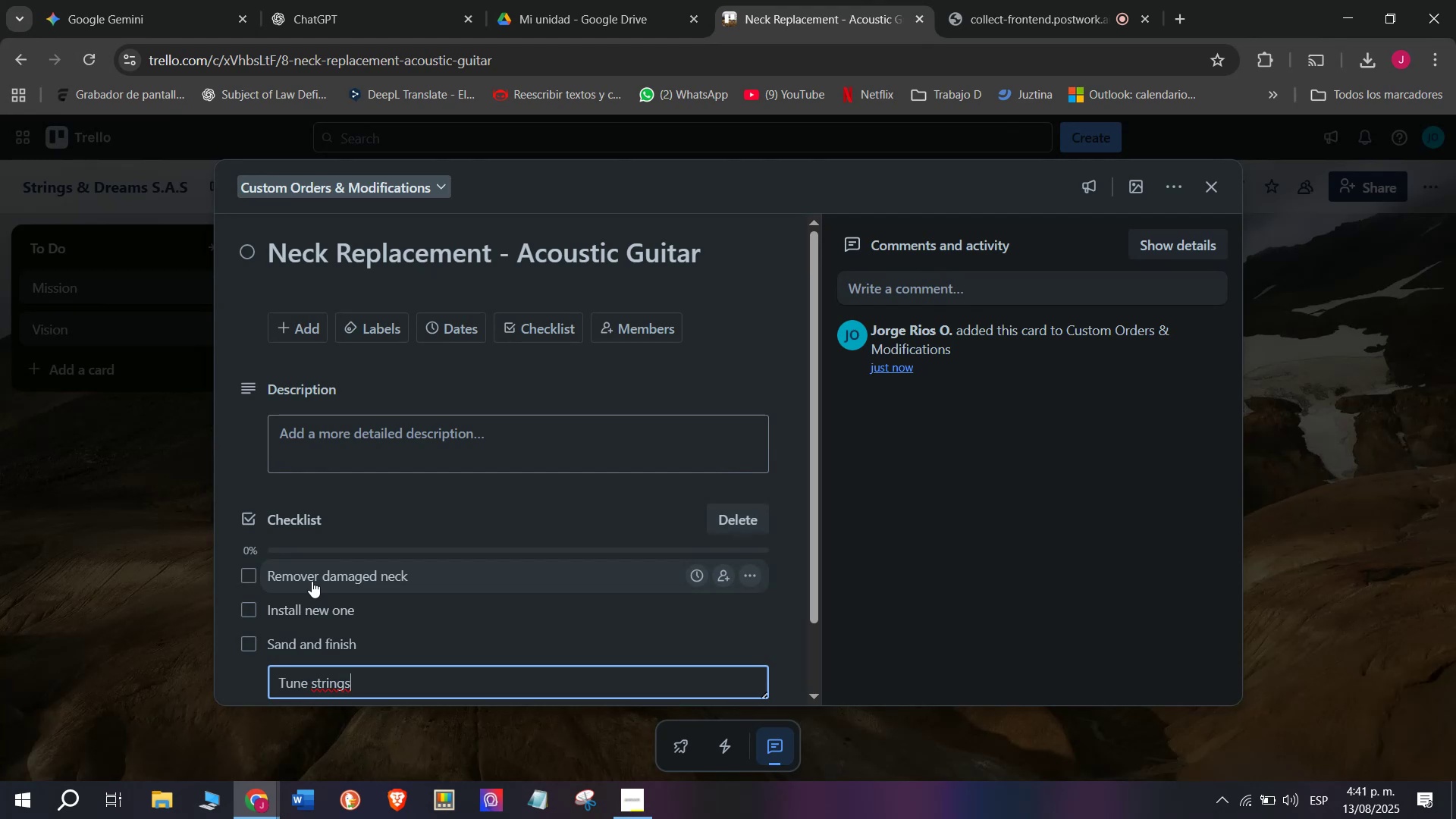 
key(Enter)
 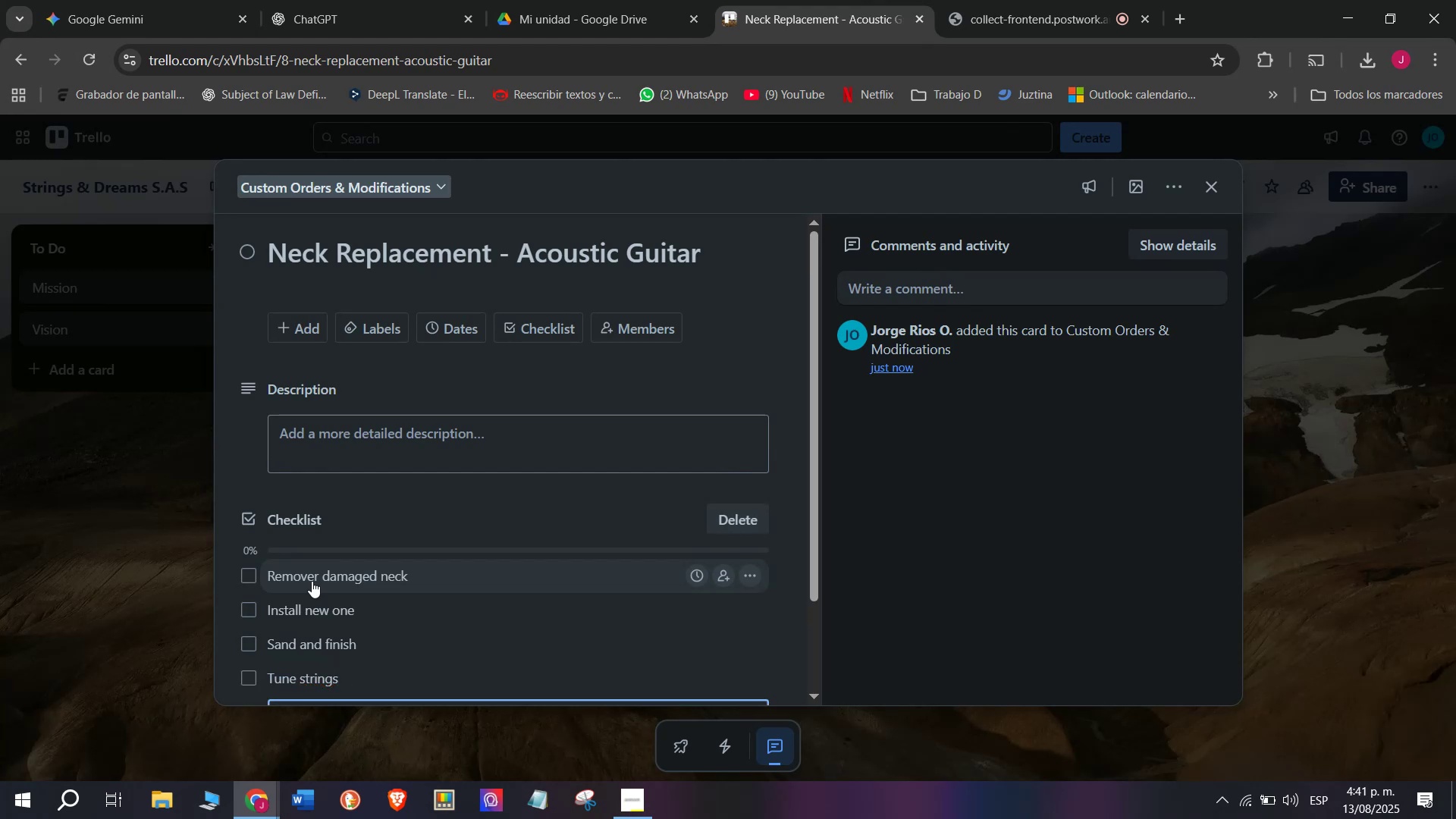 
wait(7.3)
 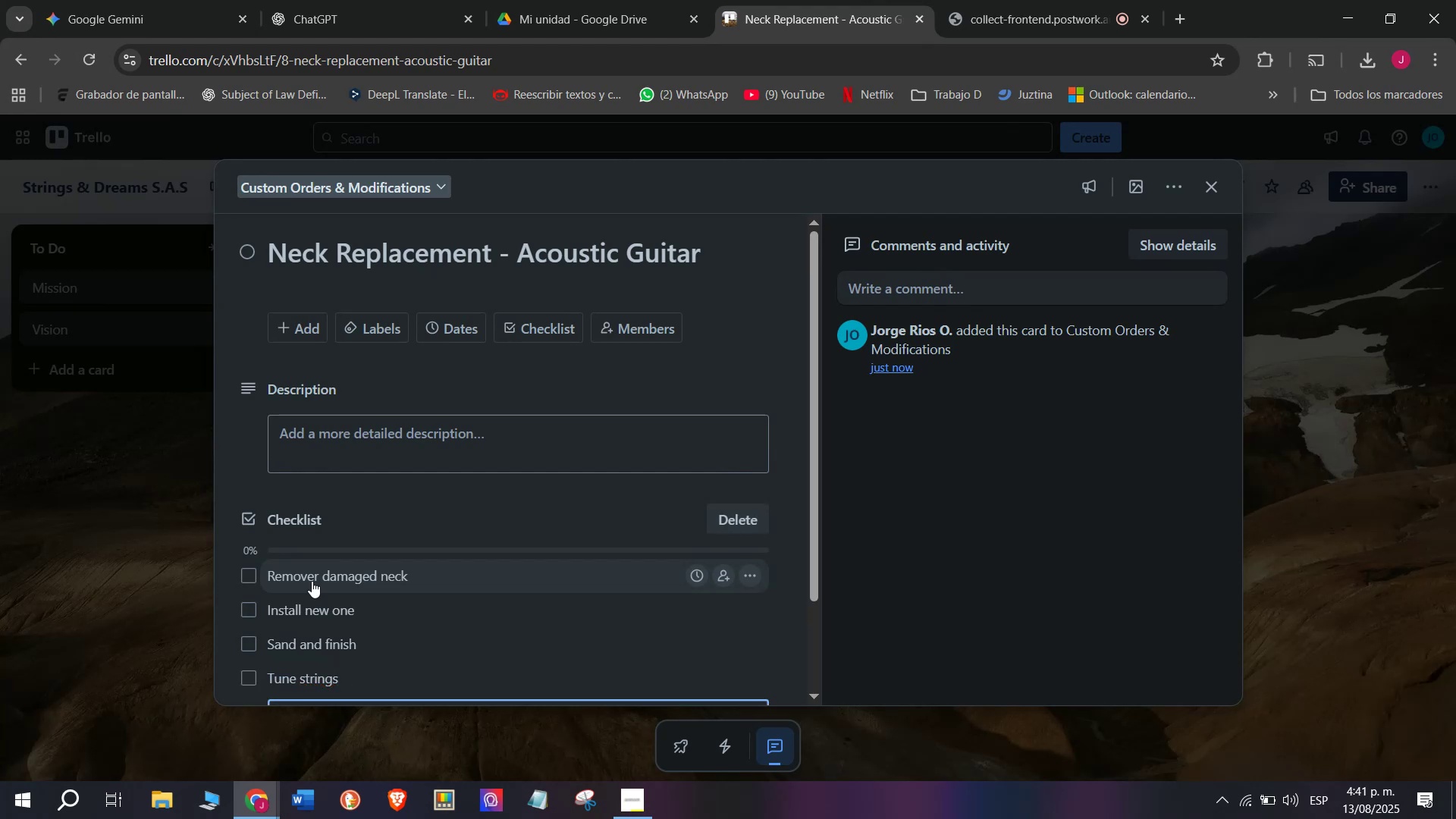 
scroll: coordinate [312, 581], scroll_direction: none, amount: 0.0
 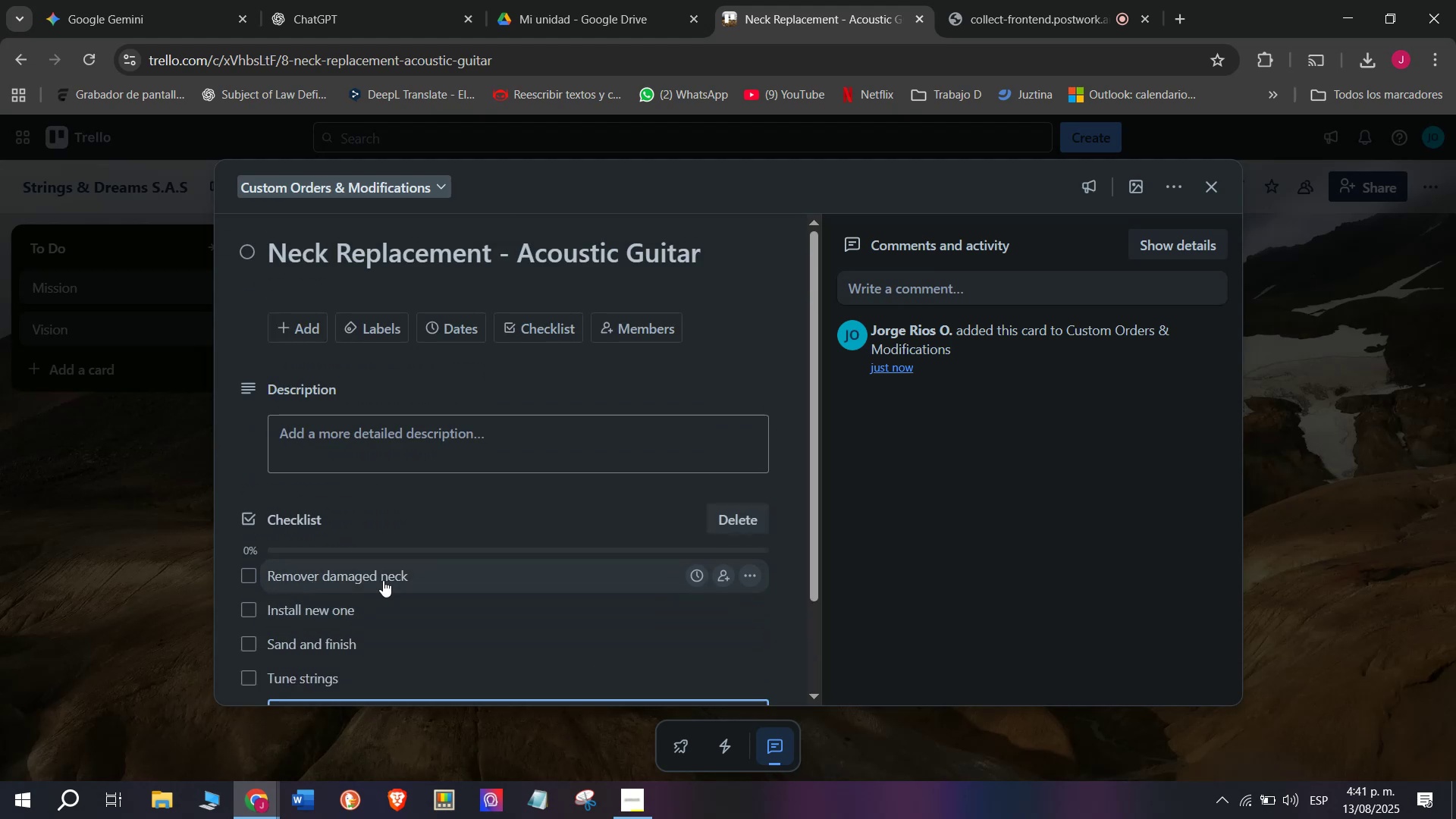 
scroll: coordinate [410, 585], scroll_direction: down, amount: 1.0
 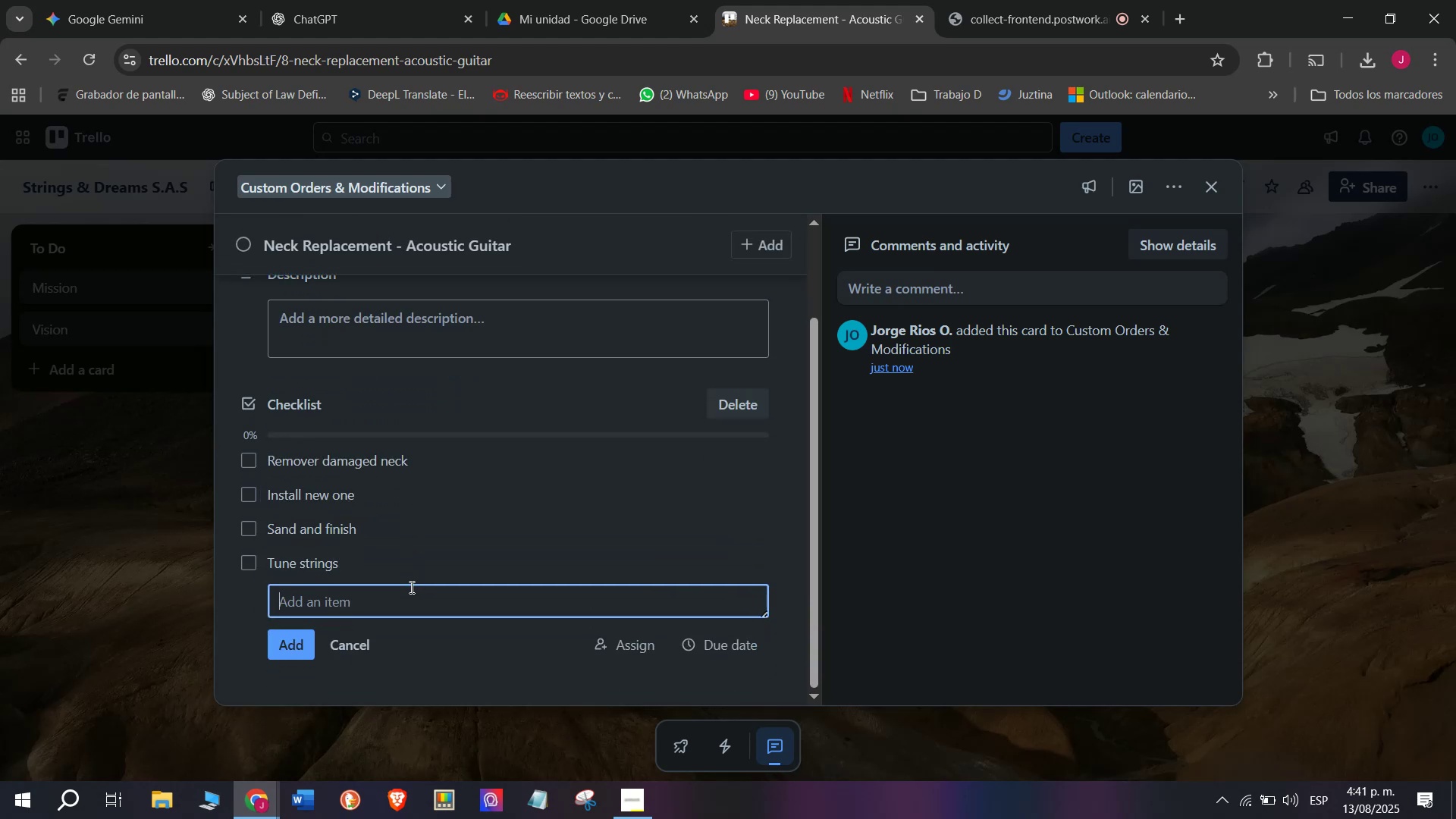 
type(test )
key(Backspace)
key(Backspace)
key(Backspace)
key(Backspace)
key(Backspace)
type(test )
key(Backspace)
key(Backspace)
key(Backspace)
key(Backspace)
key(Backspace)
type(Test )
 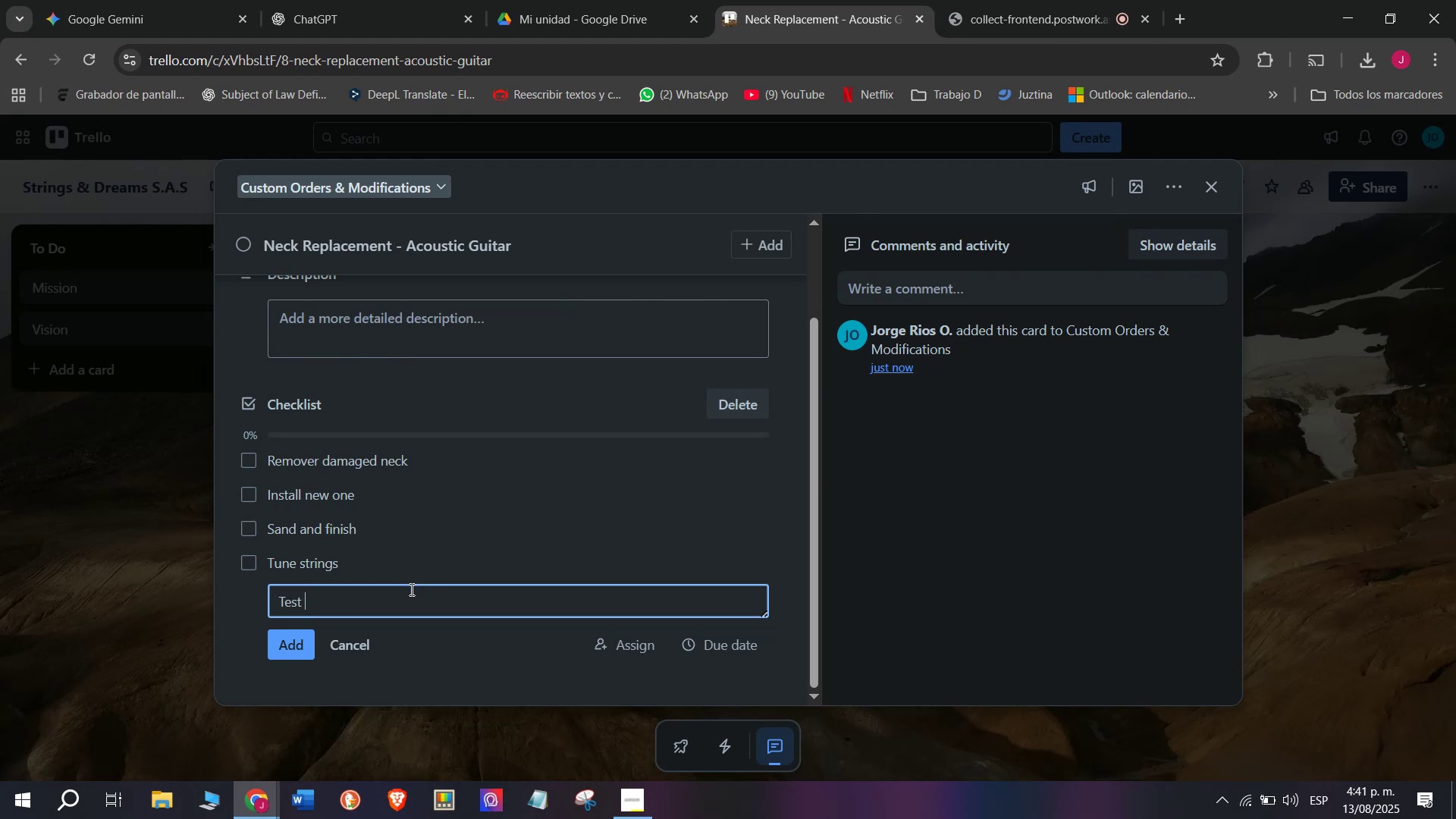 
wait(7.07)
 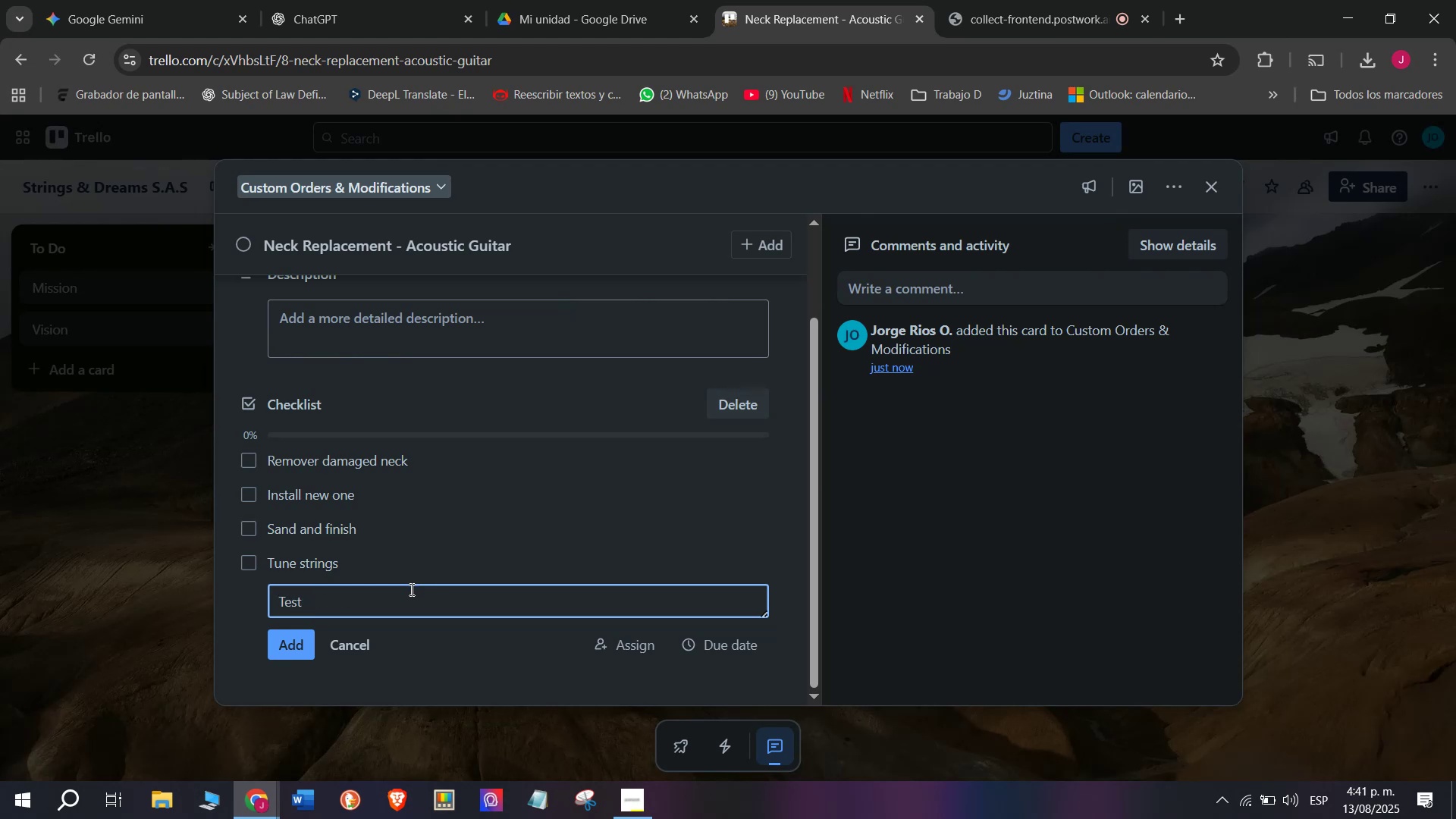 
type(plat)
key(Backspace)
type(yability)
 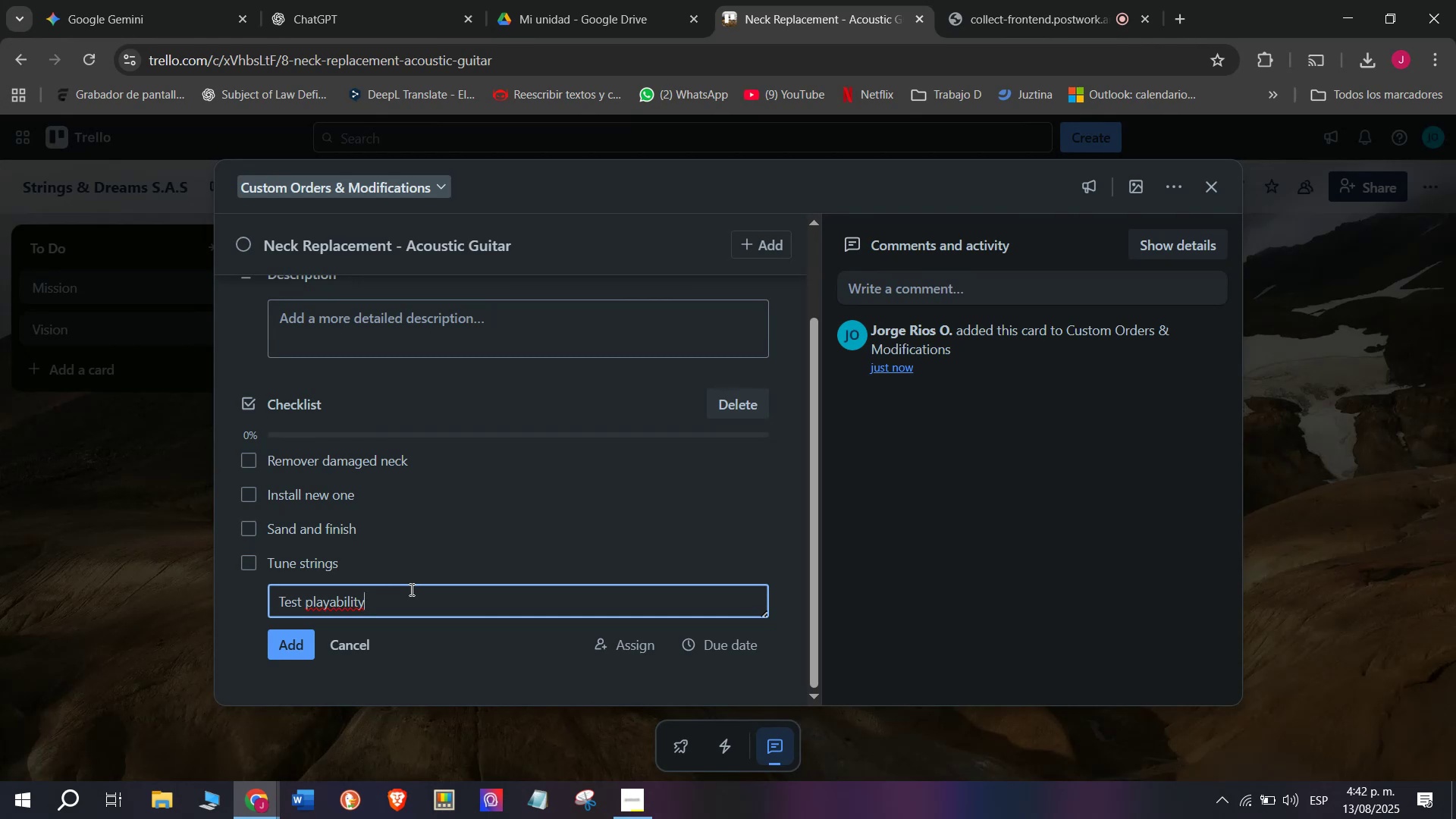 
wait(7.67)
 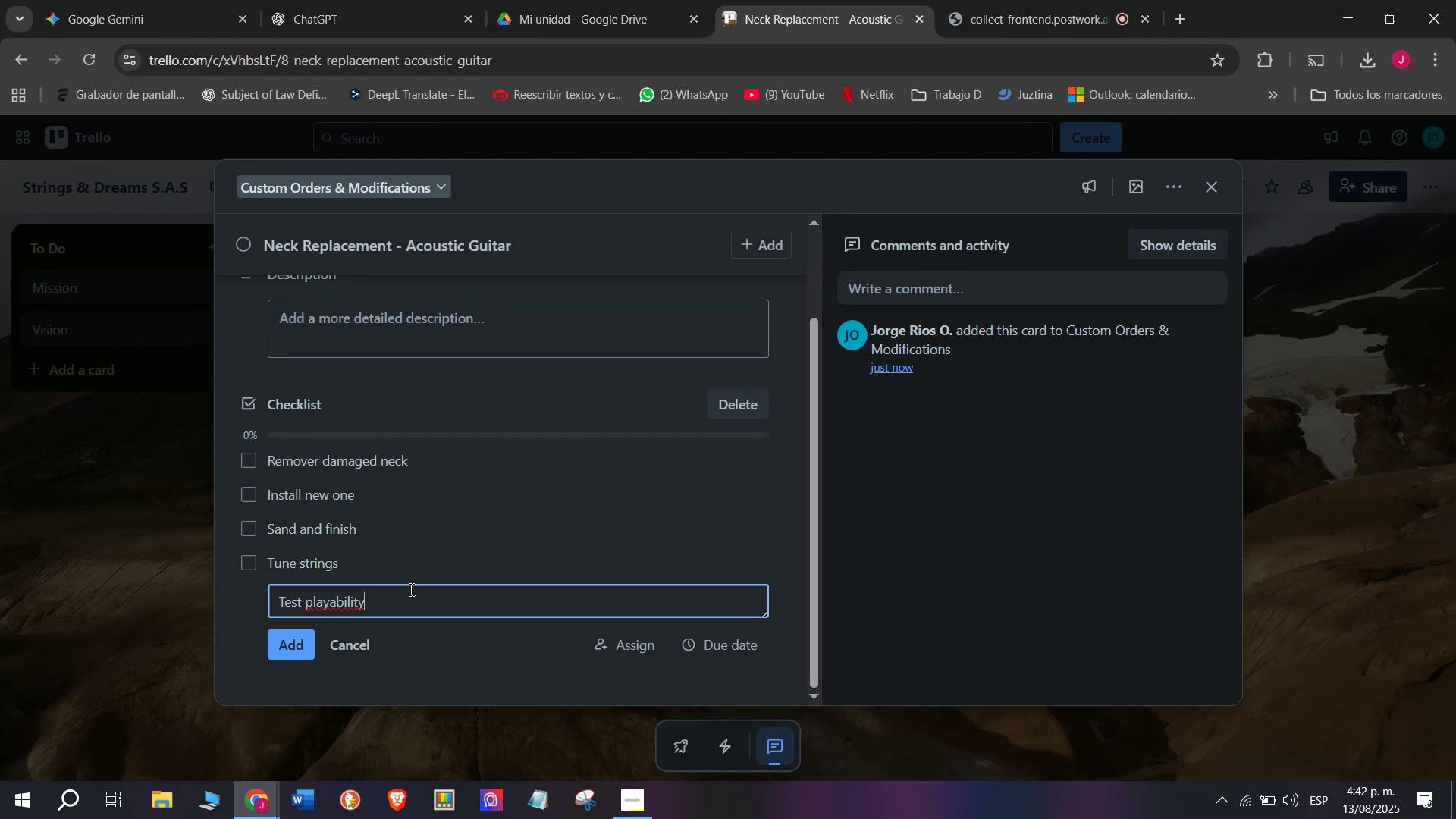 
key(Enter)
 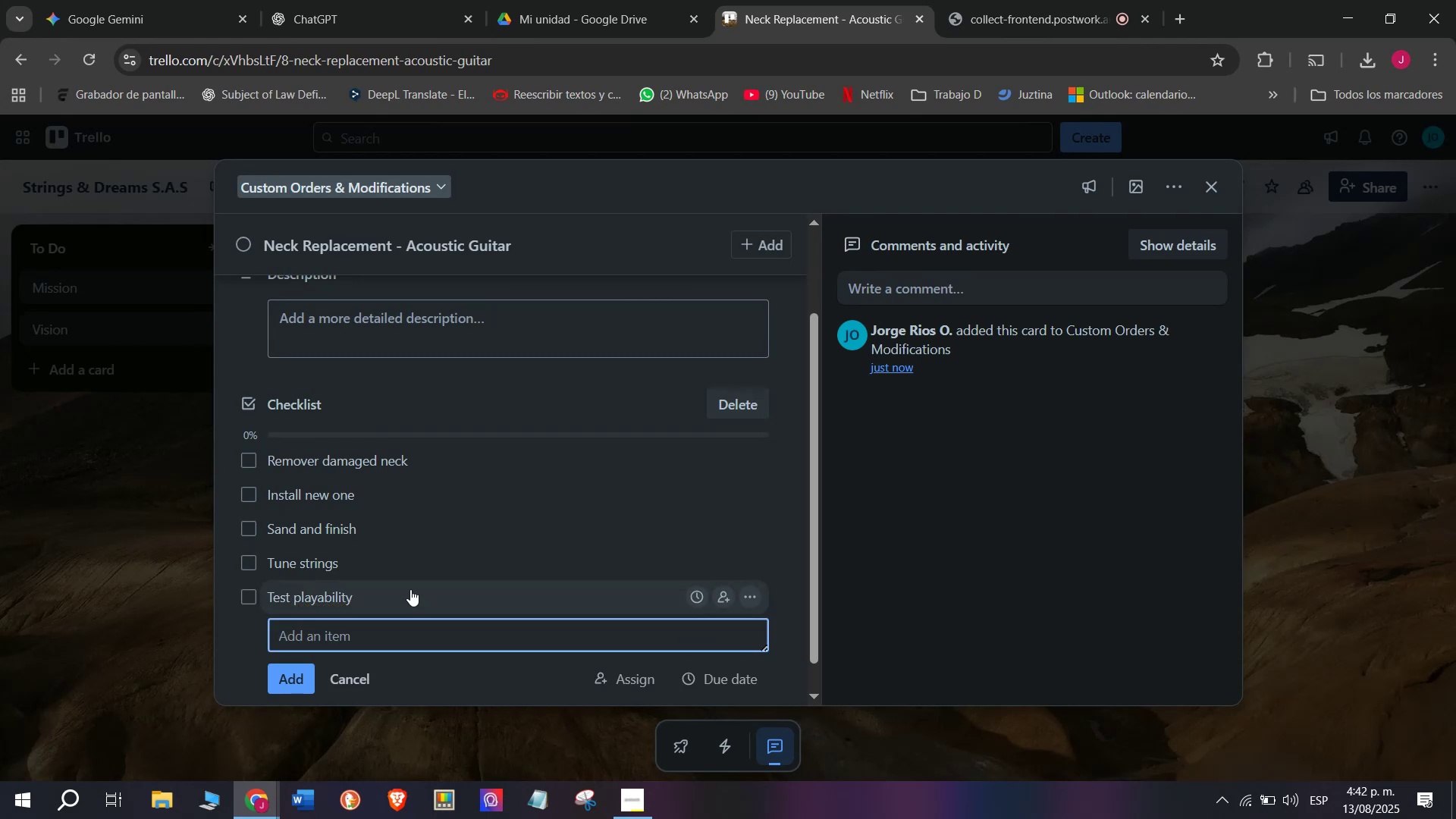 
type(Deliver)
 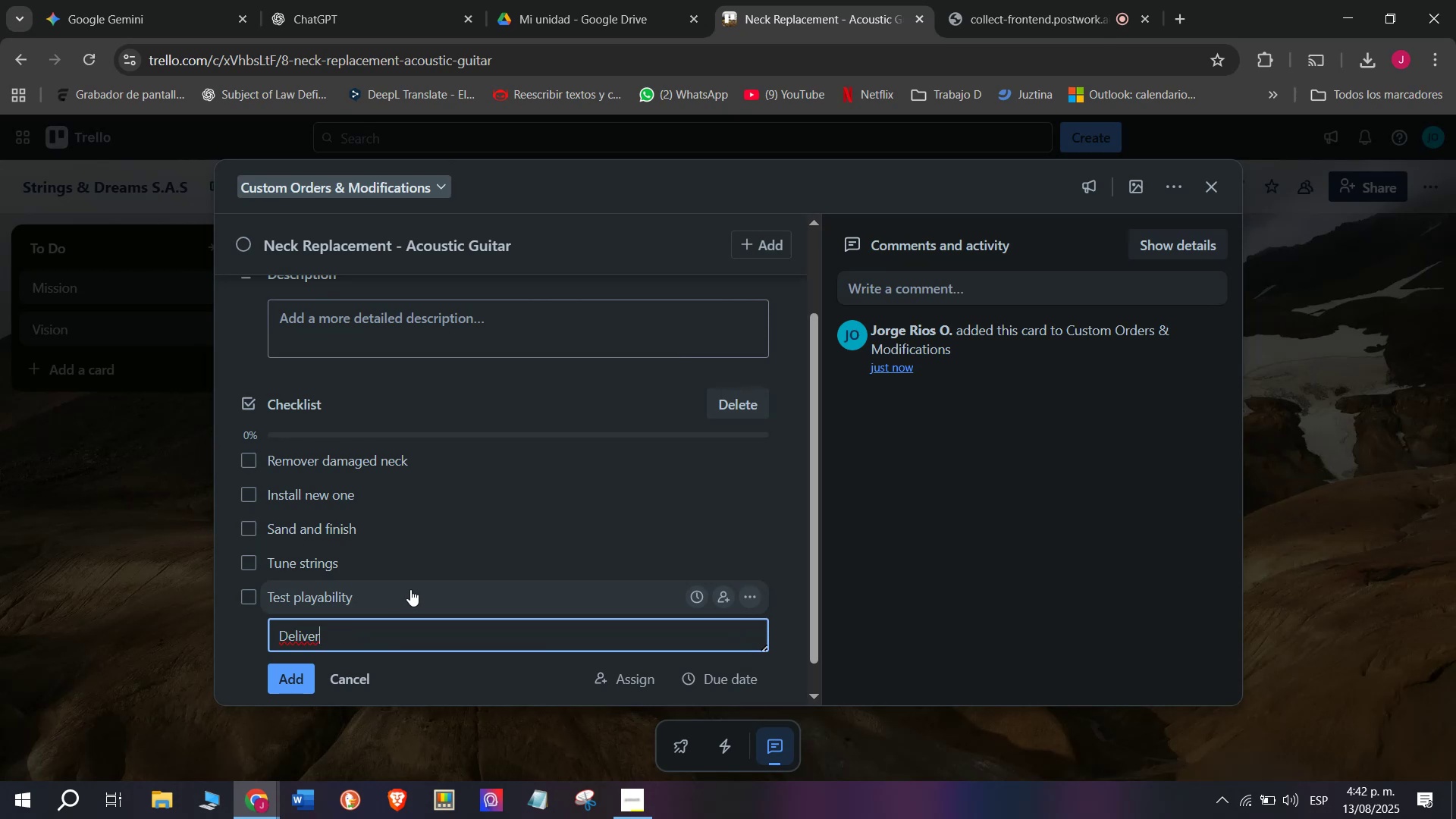 
key(Enter)
 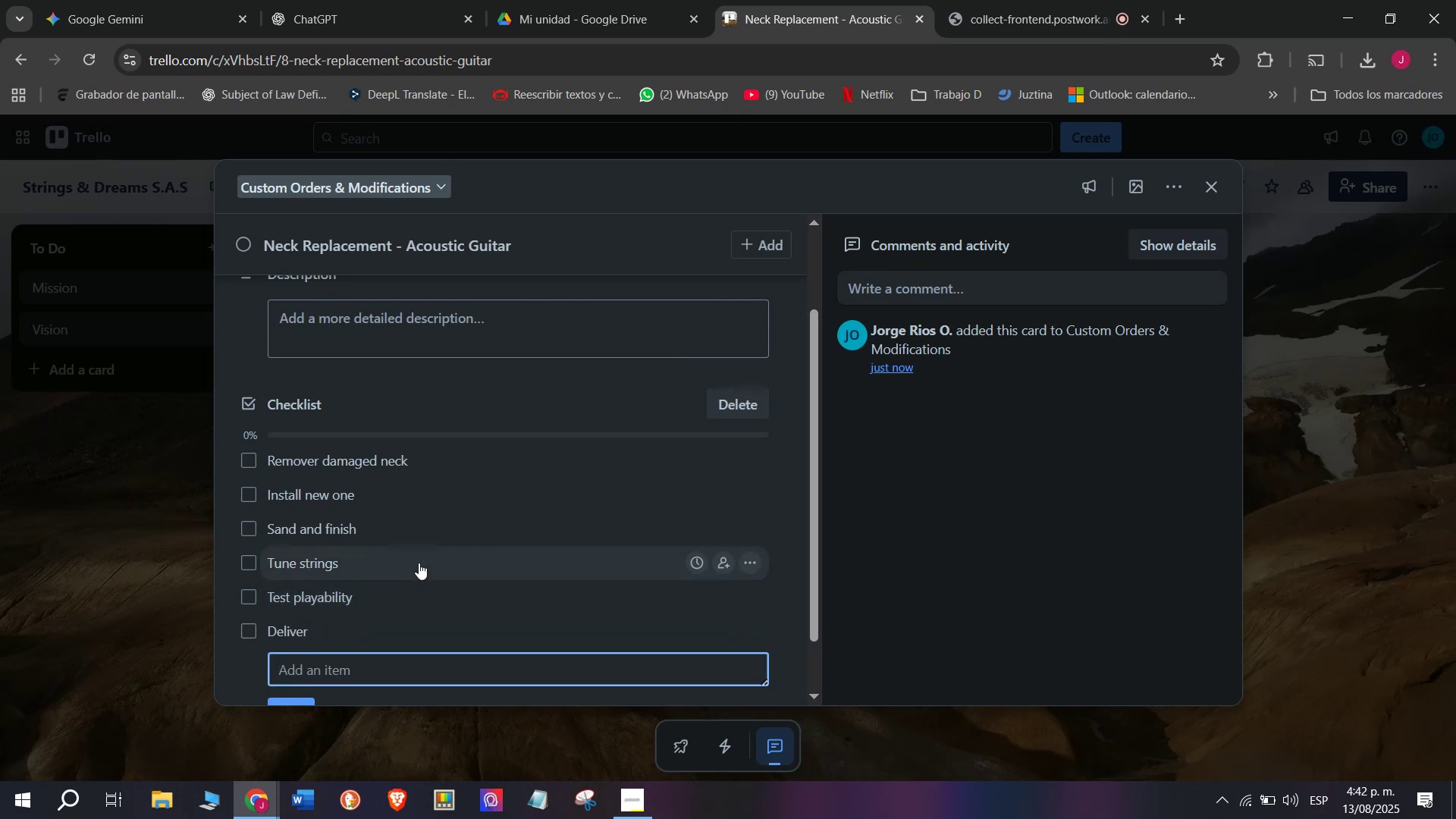 
scroll: coordinate [435, 506], scroll_direction: up, amount: 1.0
 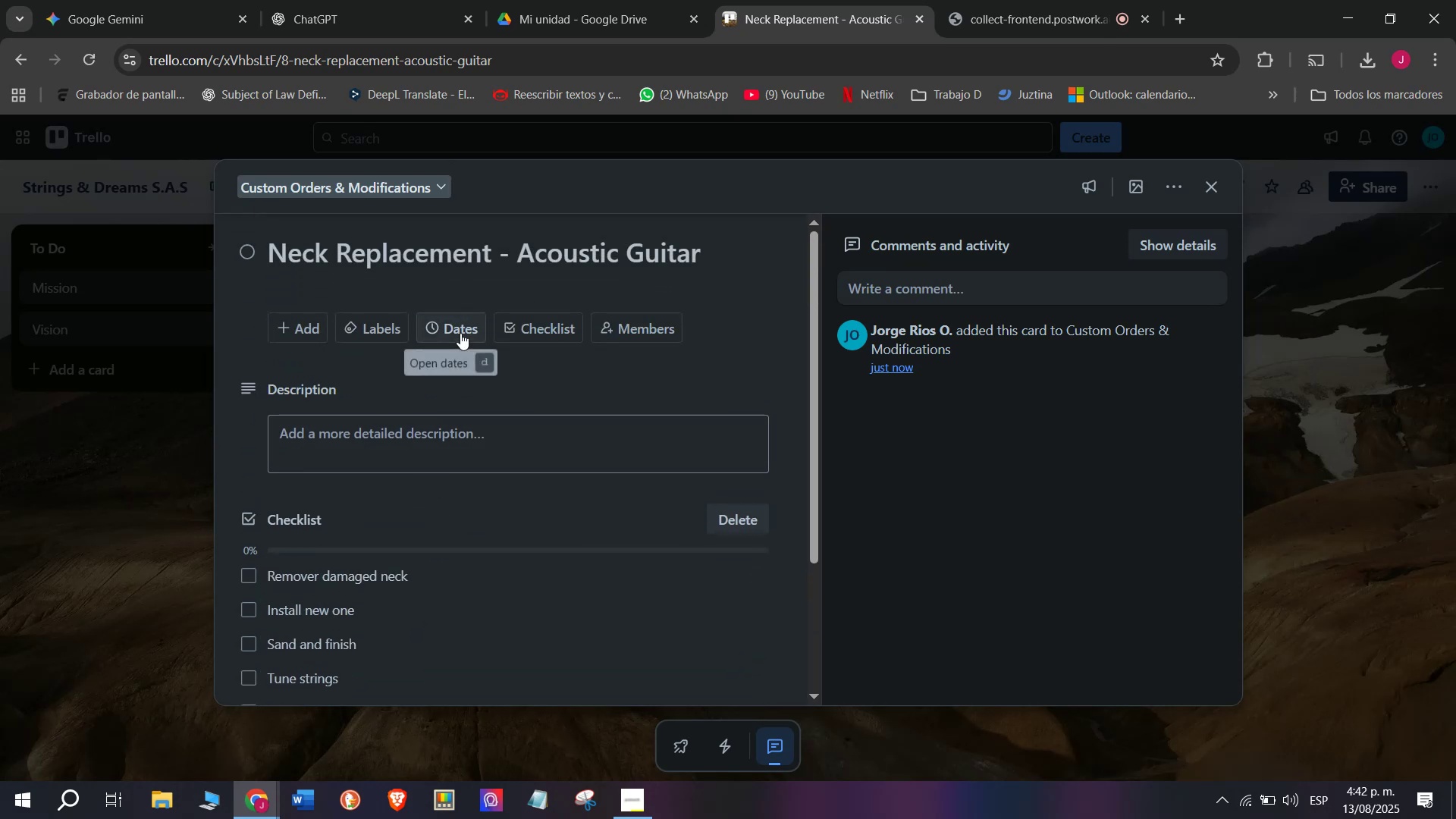 
mouse_move([385, 347])
 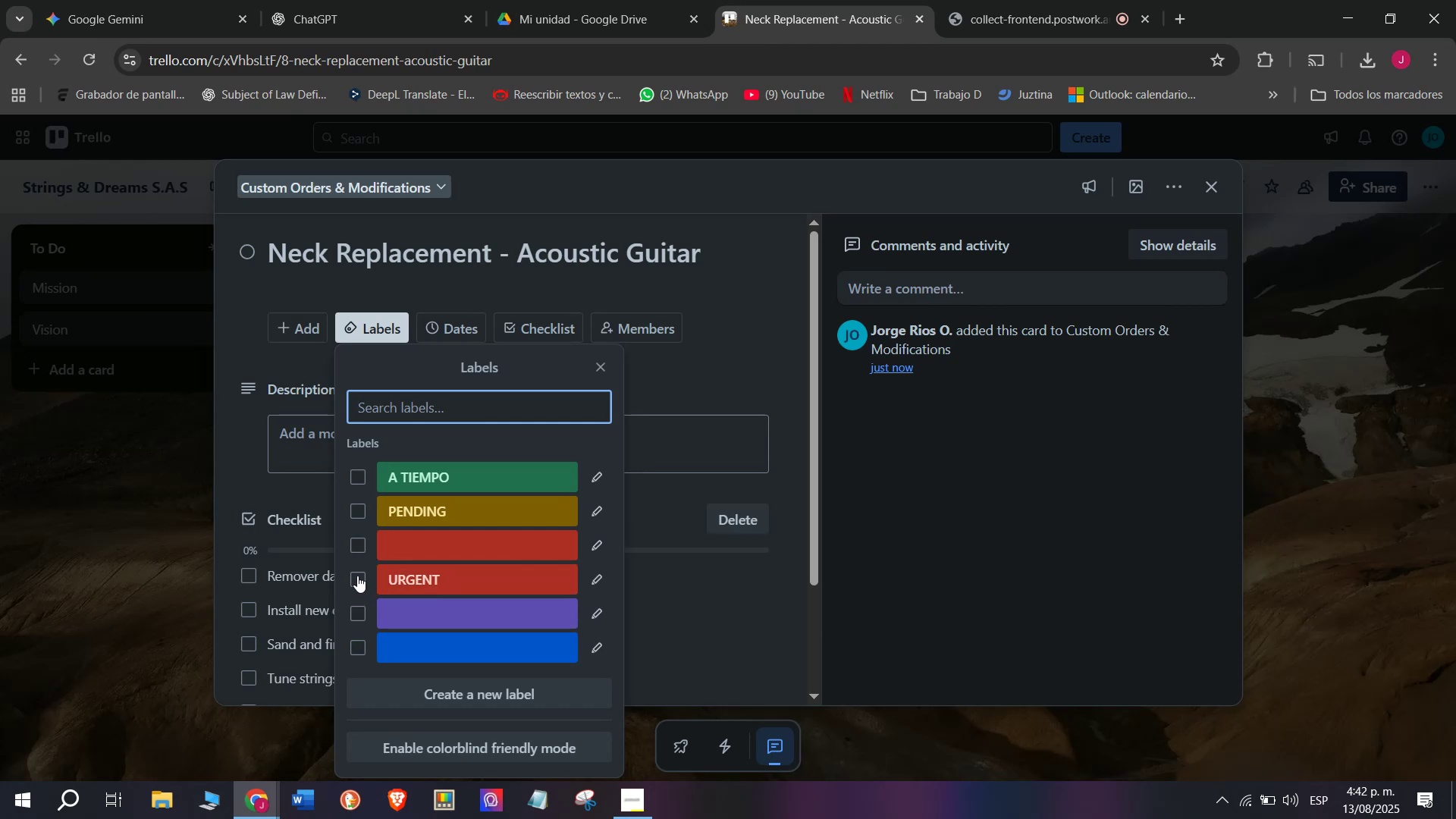 
left_click([356, 576])
 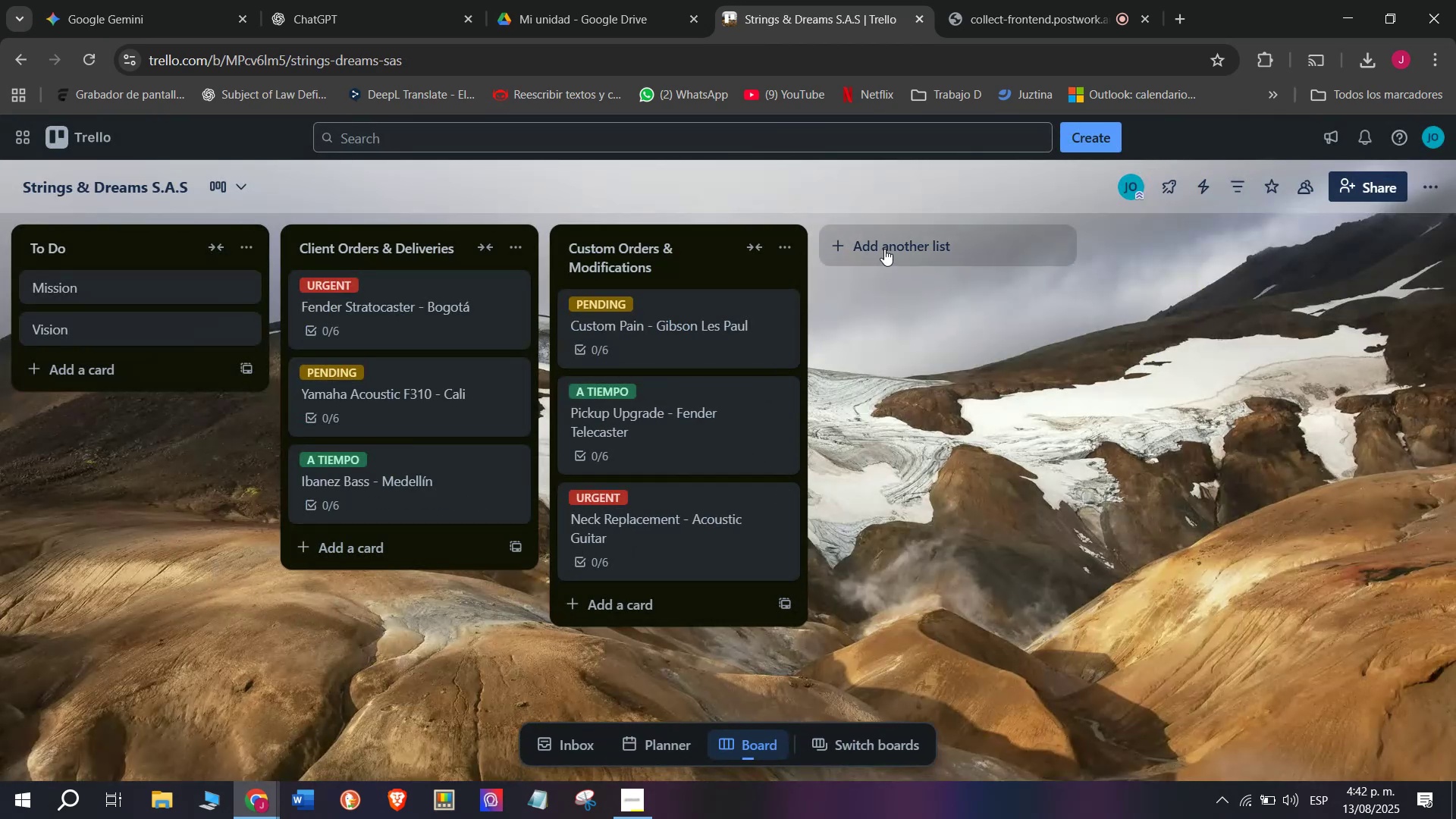 
wait(6.75)
 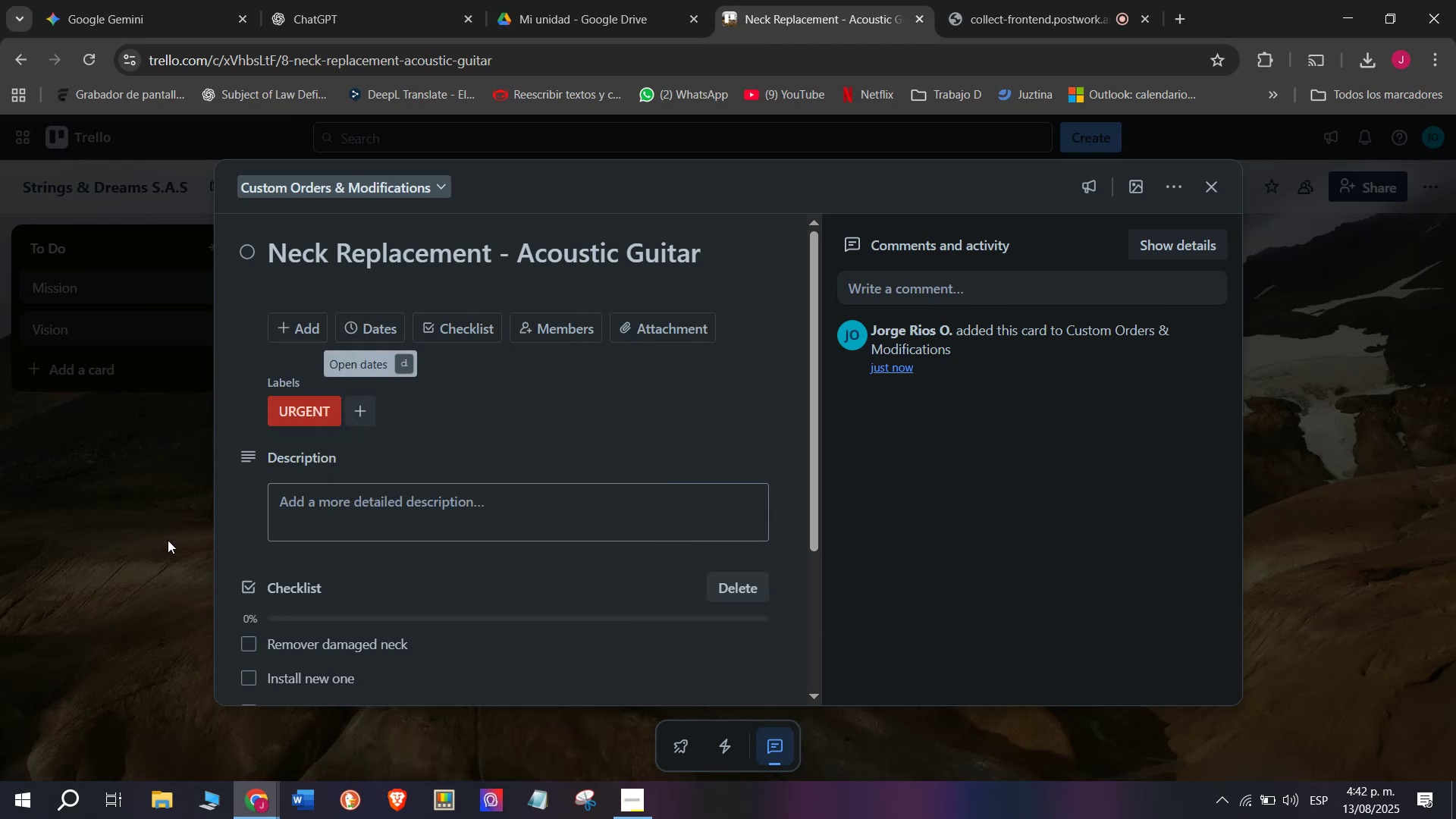 
left_click([886, 243])
 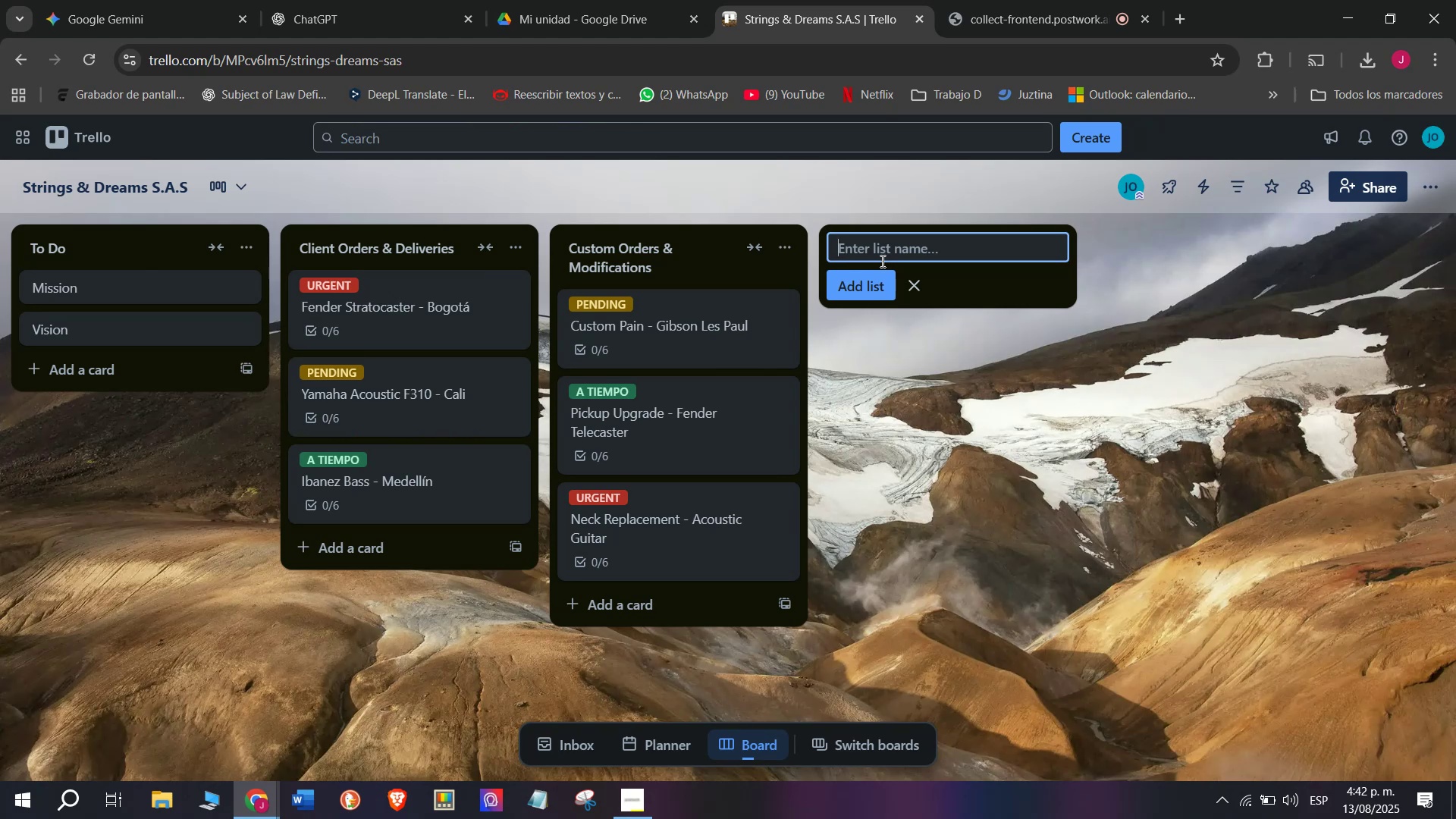 
wait(5.83)
 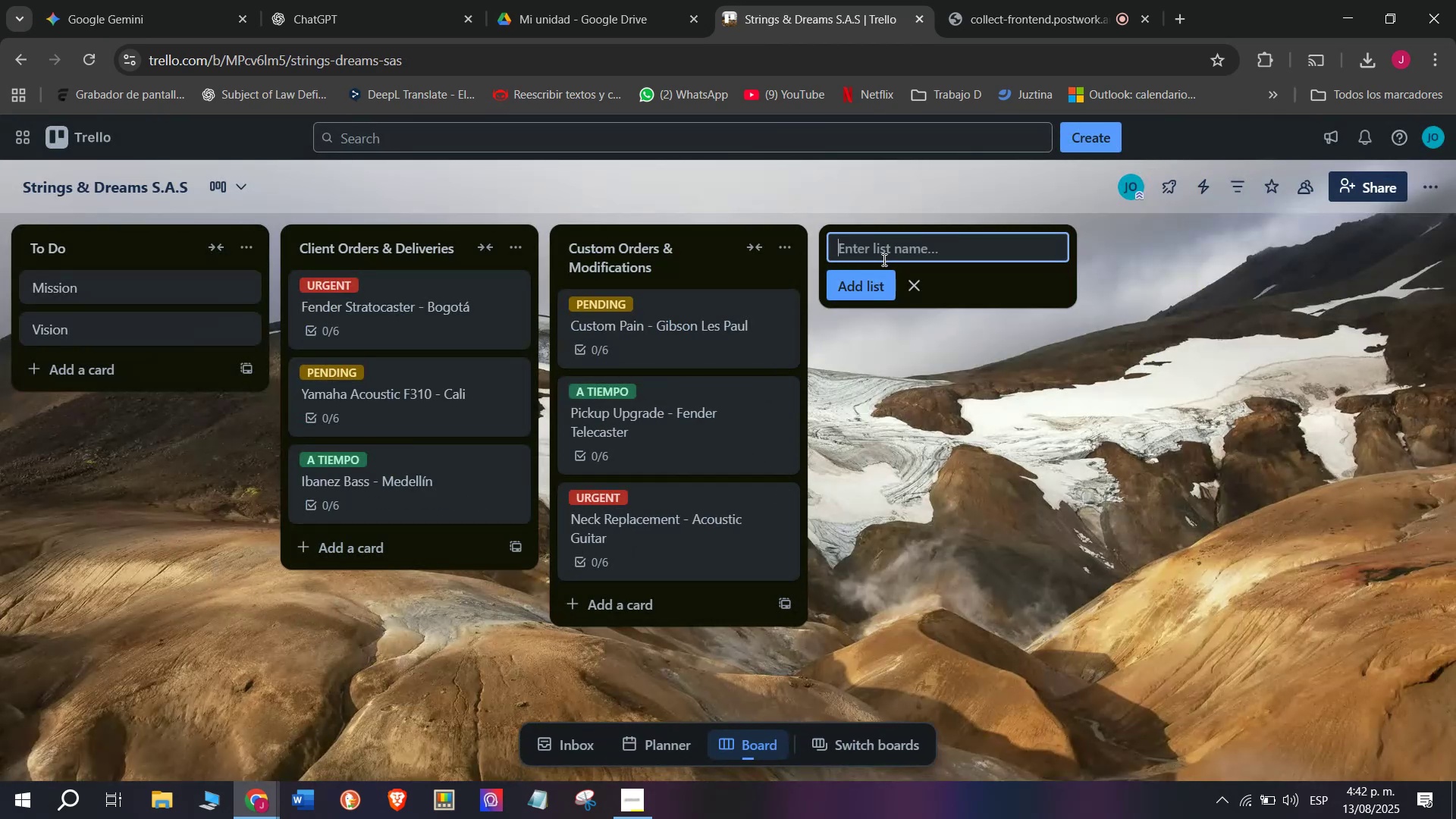 
left_click([1025, 14])
 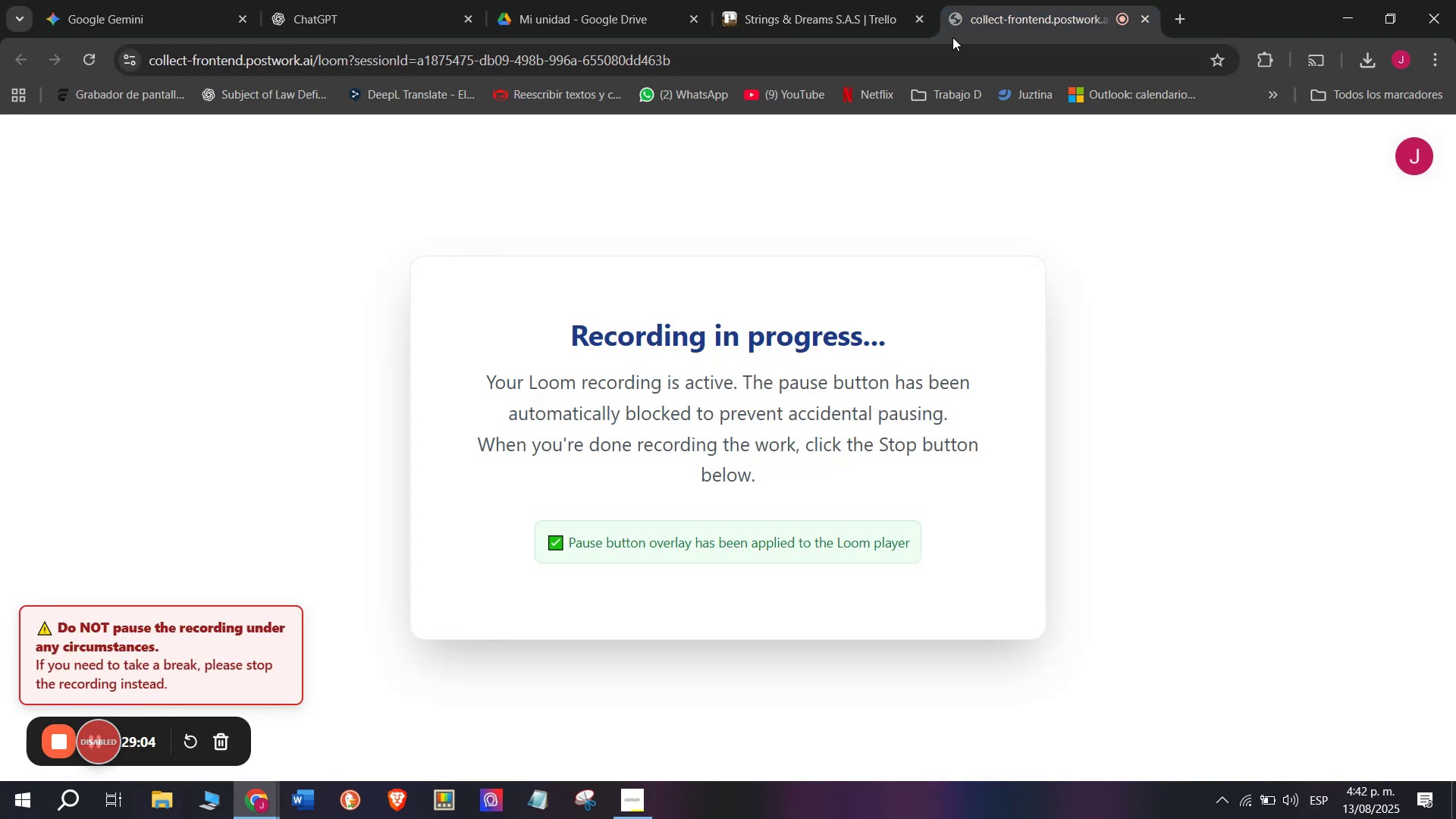 
left_click([792, 0])
 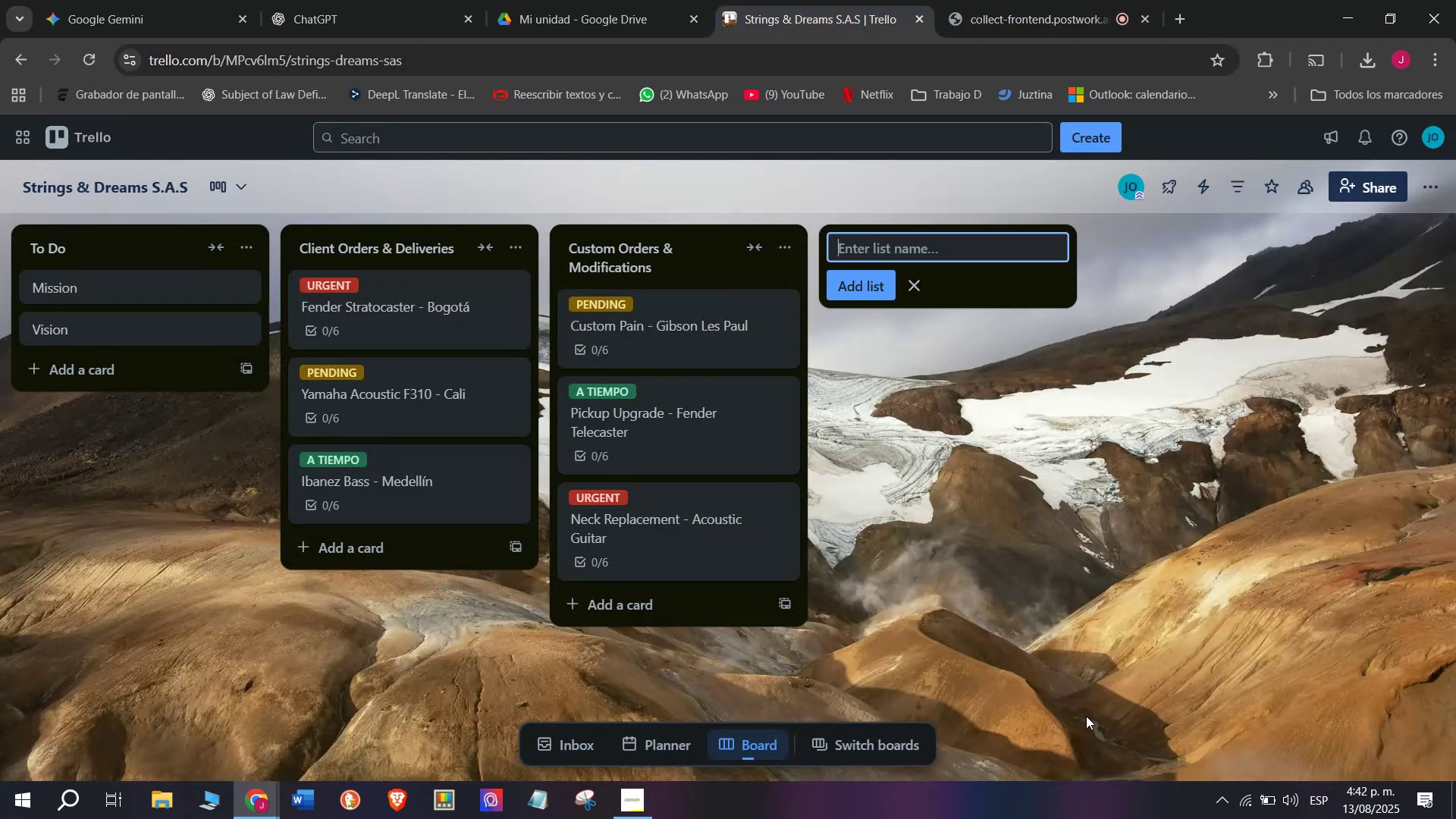 
wait(8.94)
 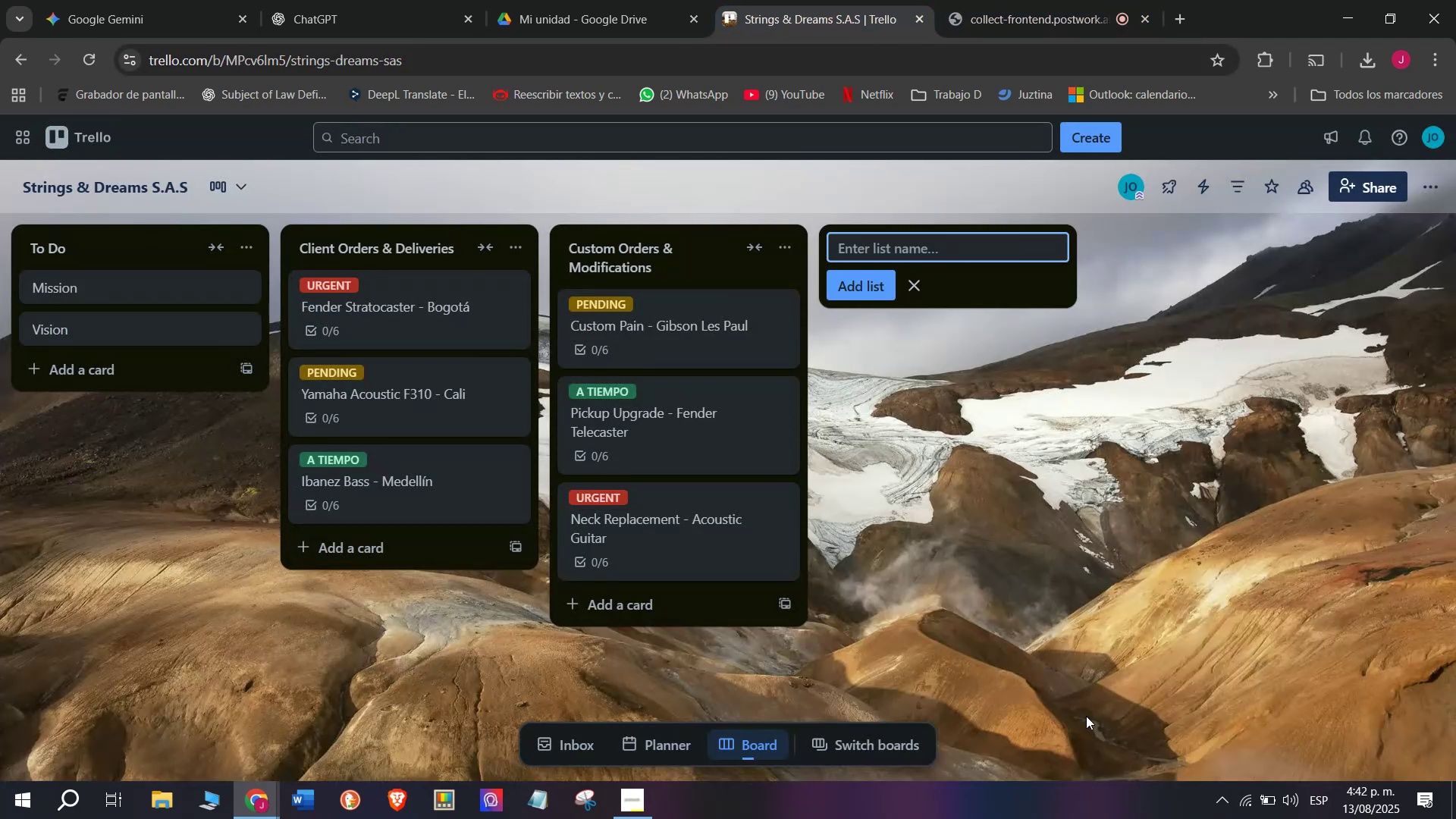 
type(Store )
 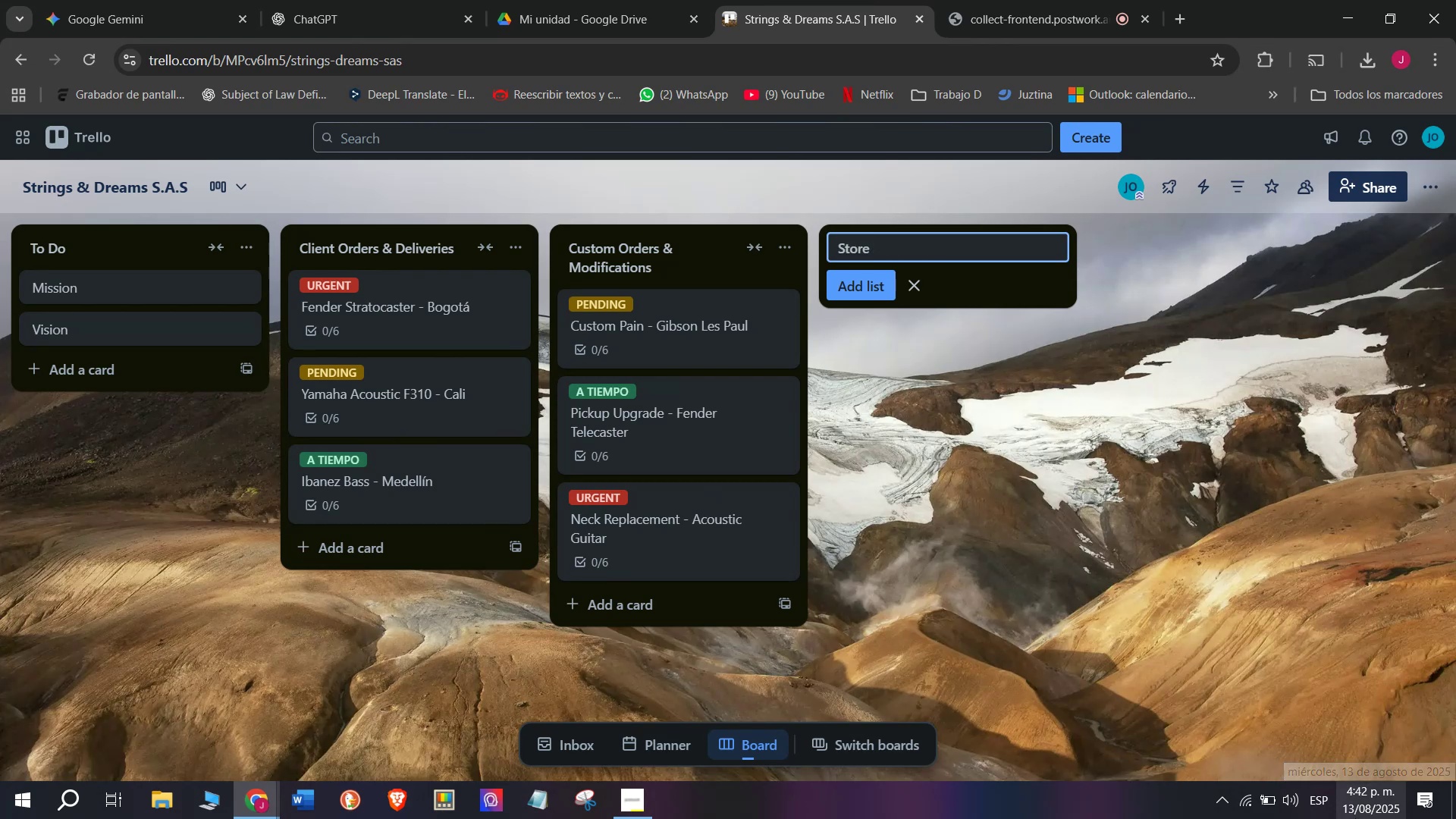 
type(Operations )
 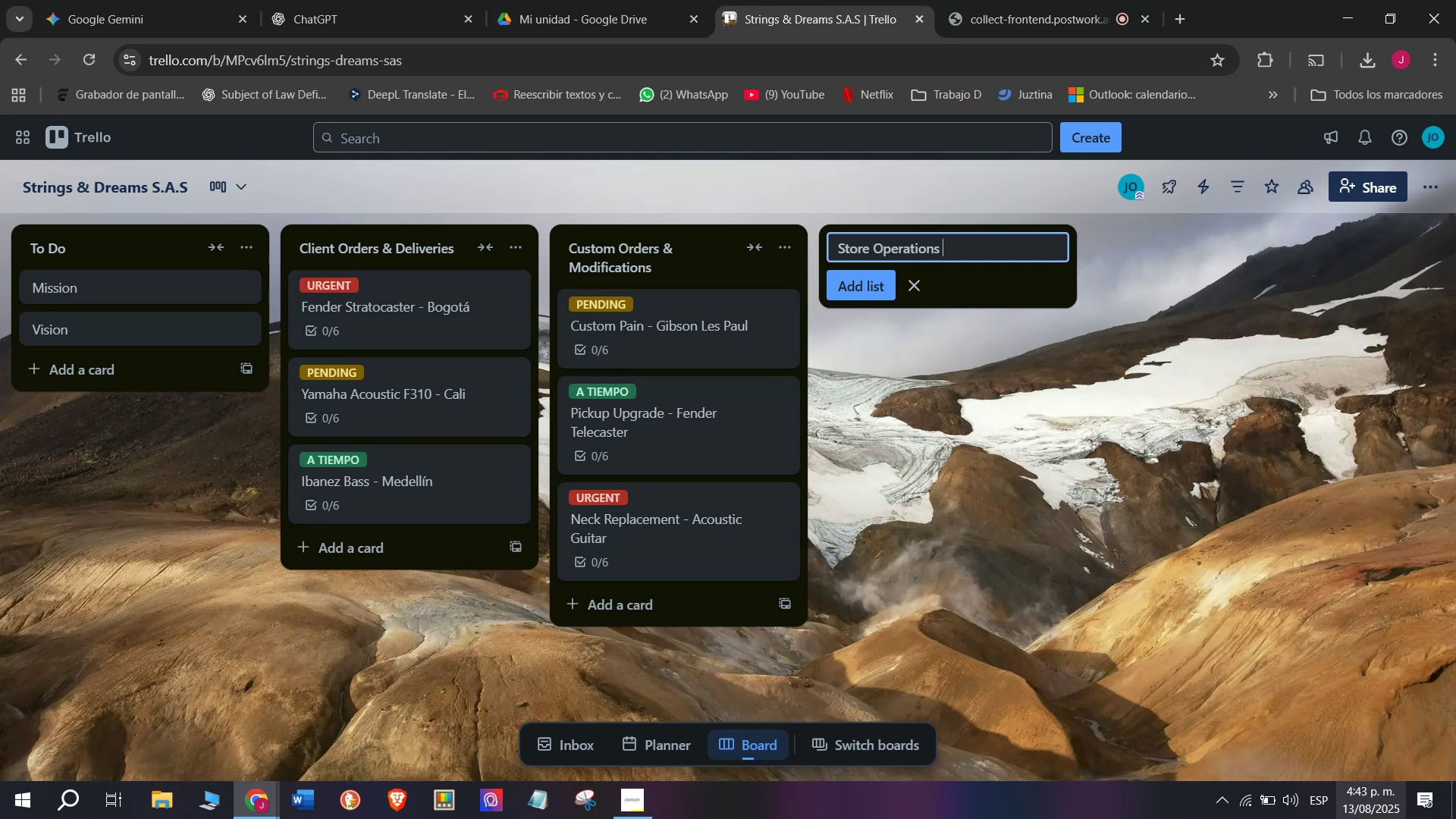 
wait(12.72)
 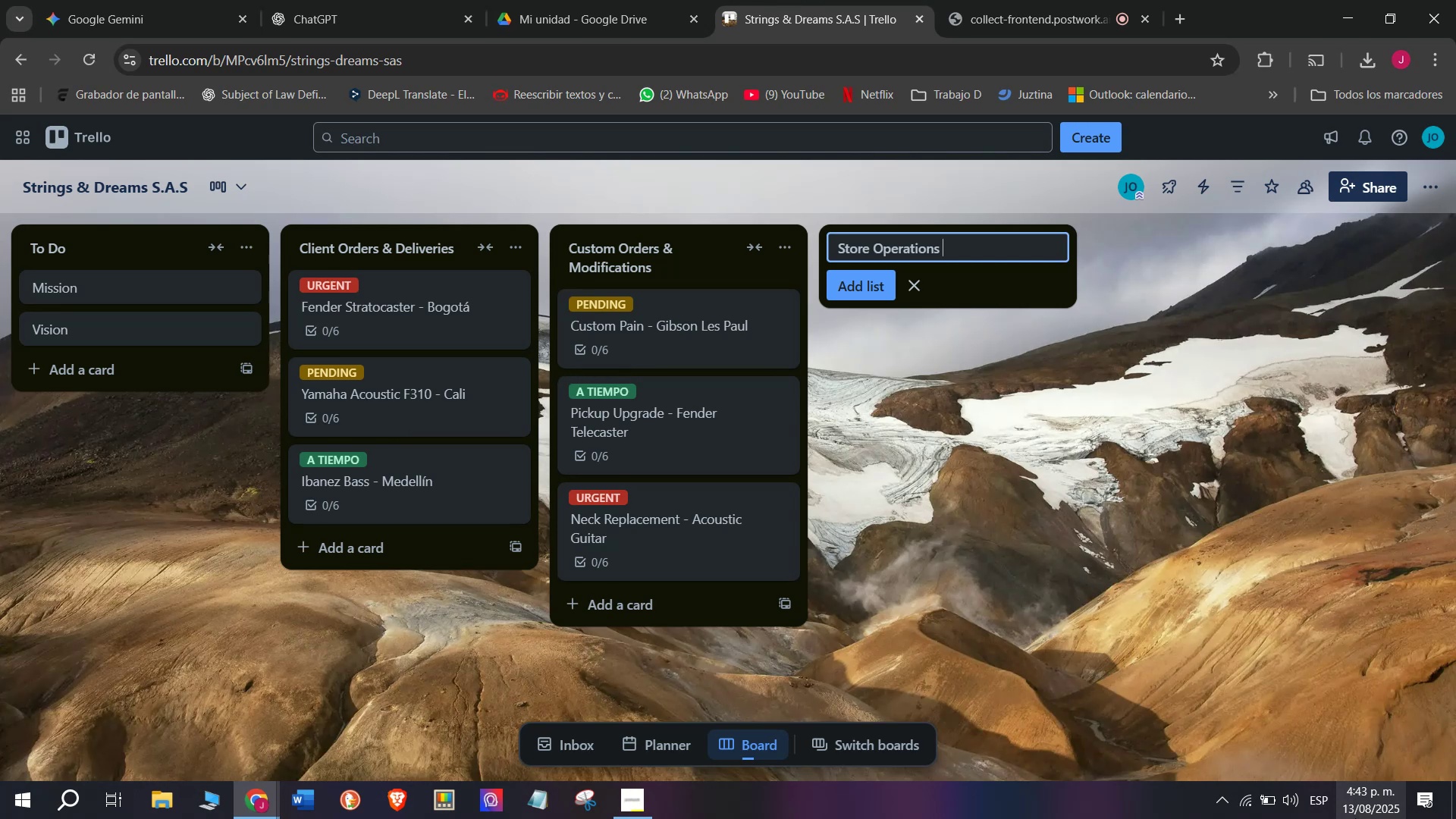 
key(Enter)
 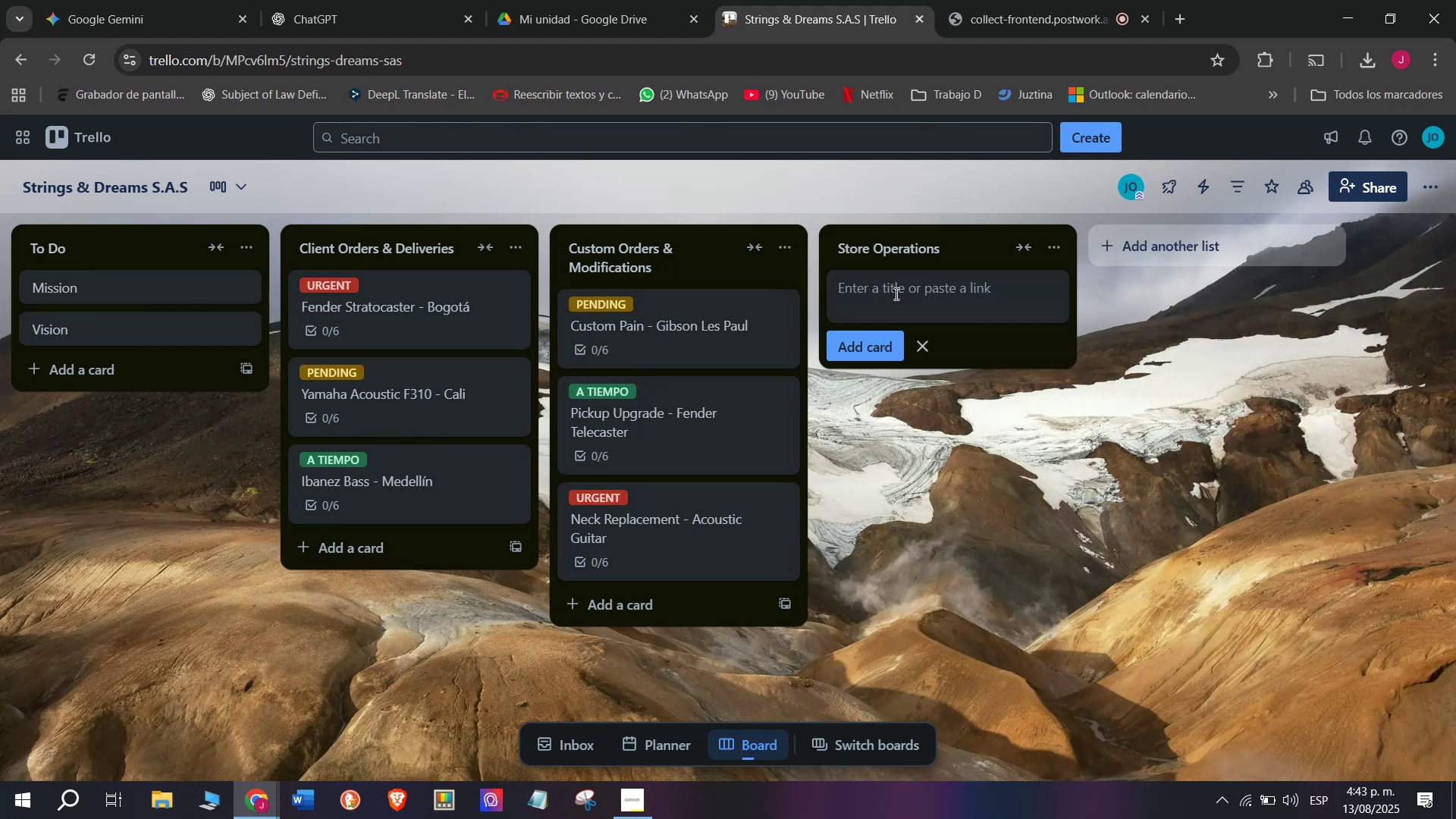 
wait(11.27)
 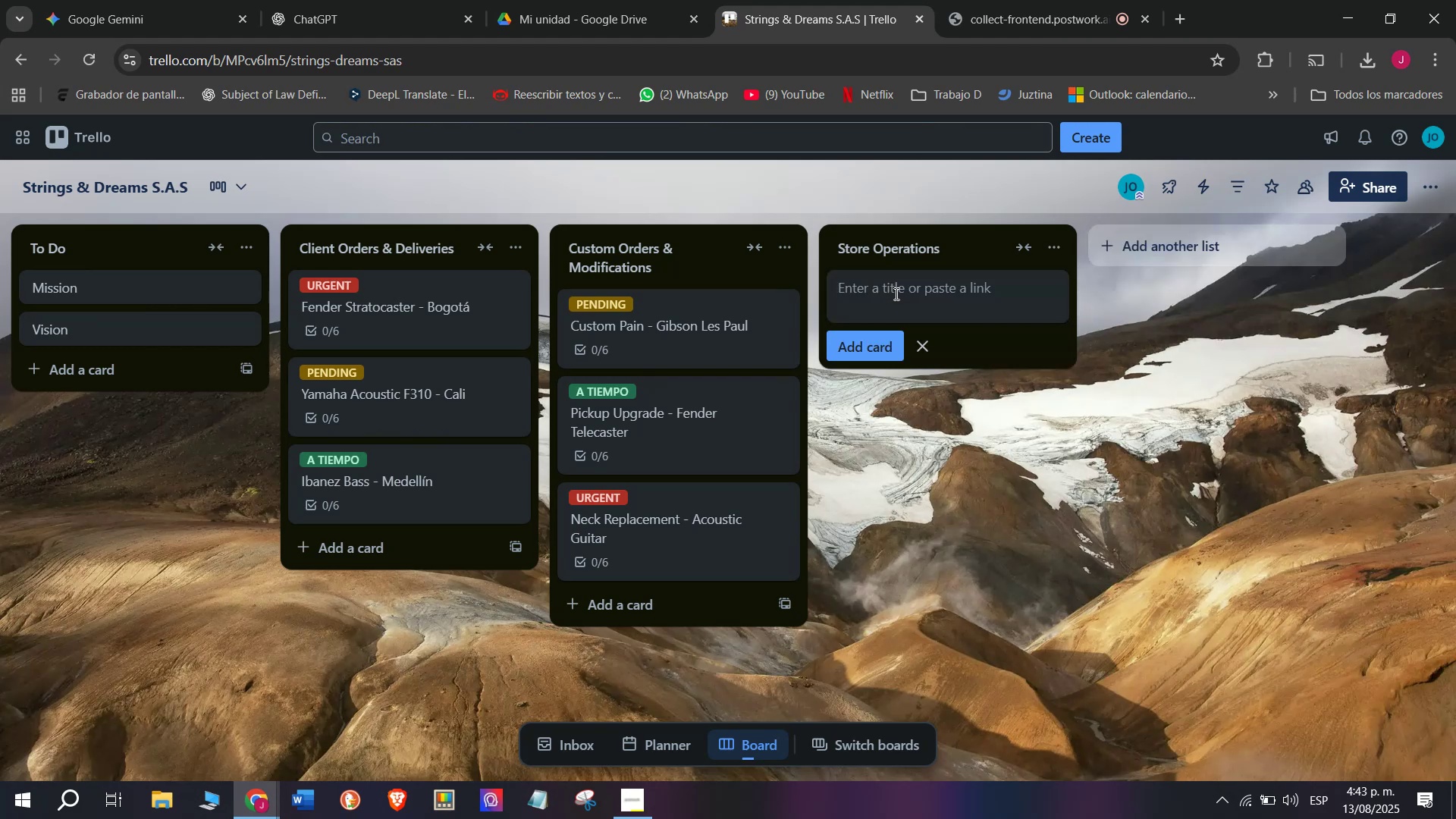 
type(Inventory)
 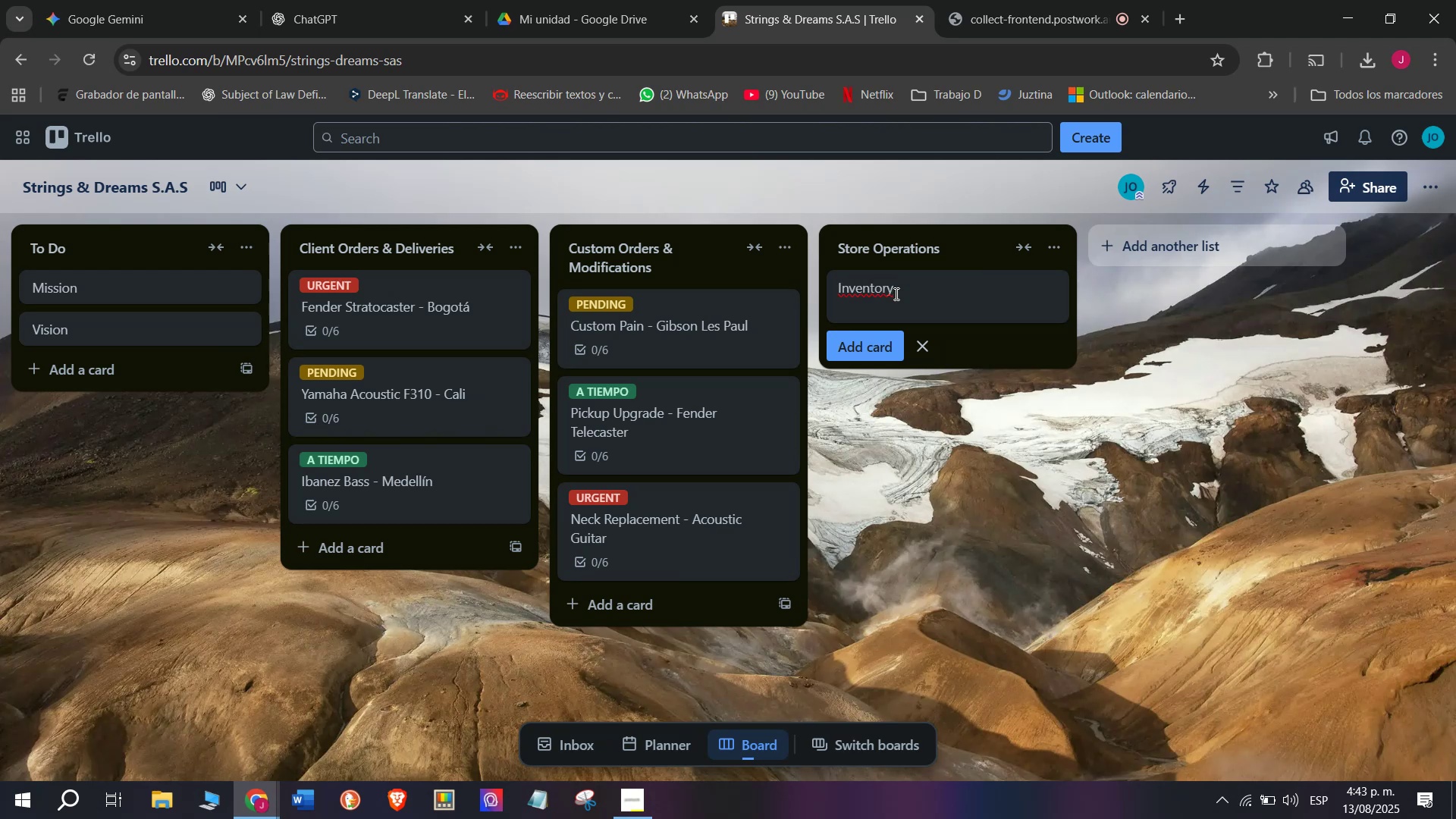 
type( Check )
 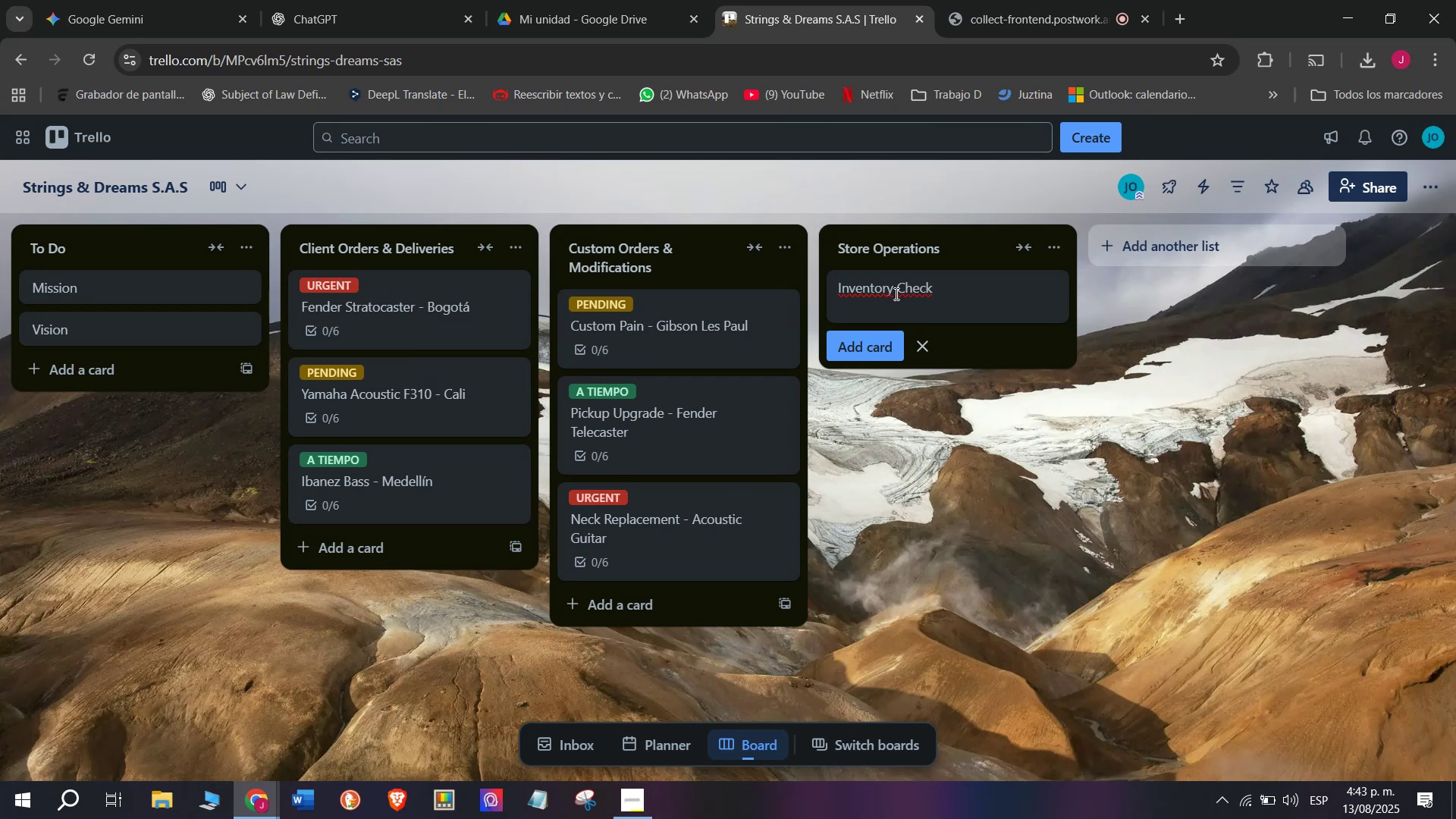 
wait(11.12)
 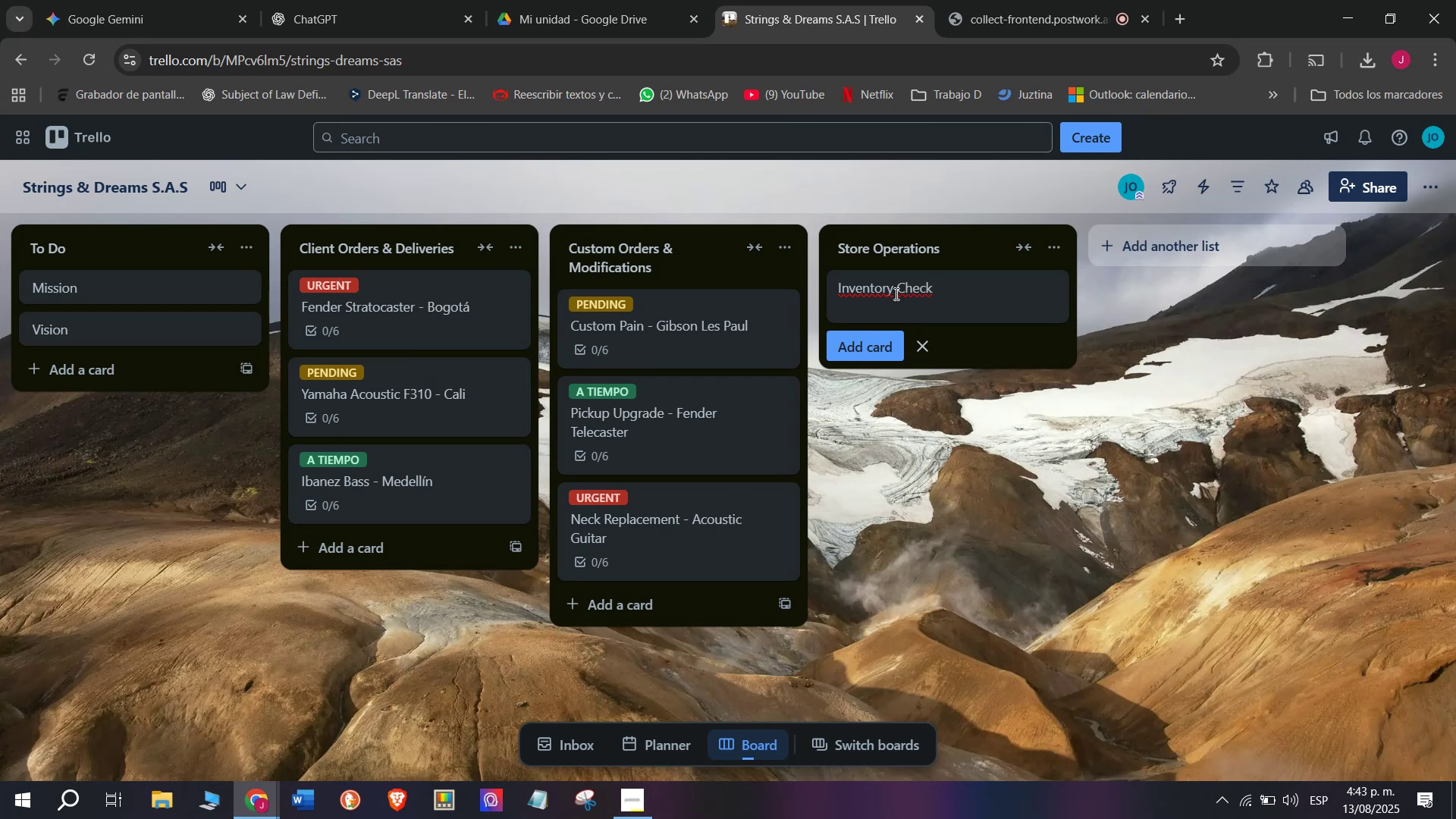 
key(Enter)
 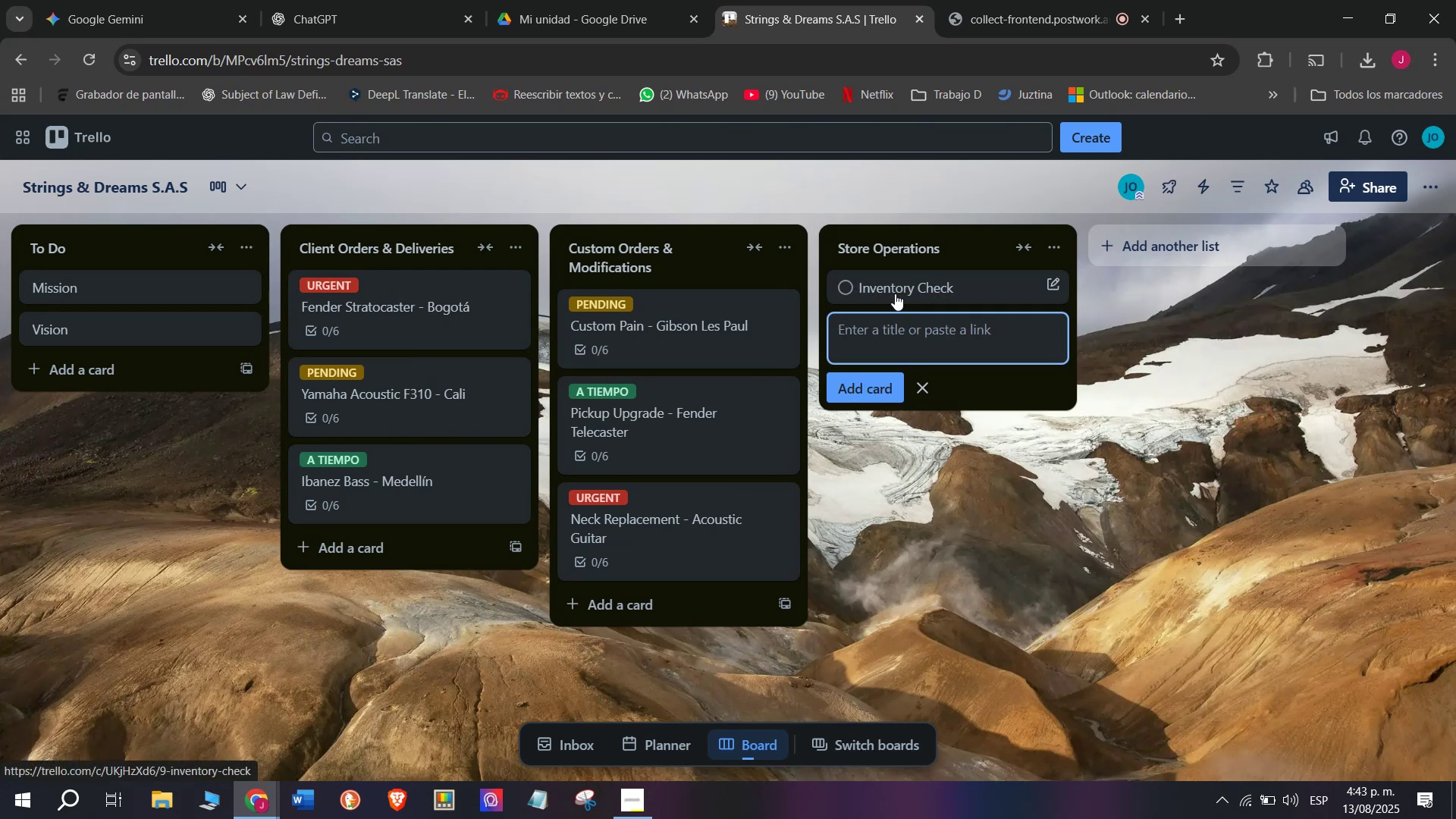 
left_click([895, 293])
 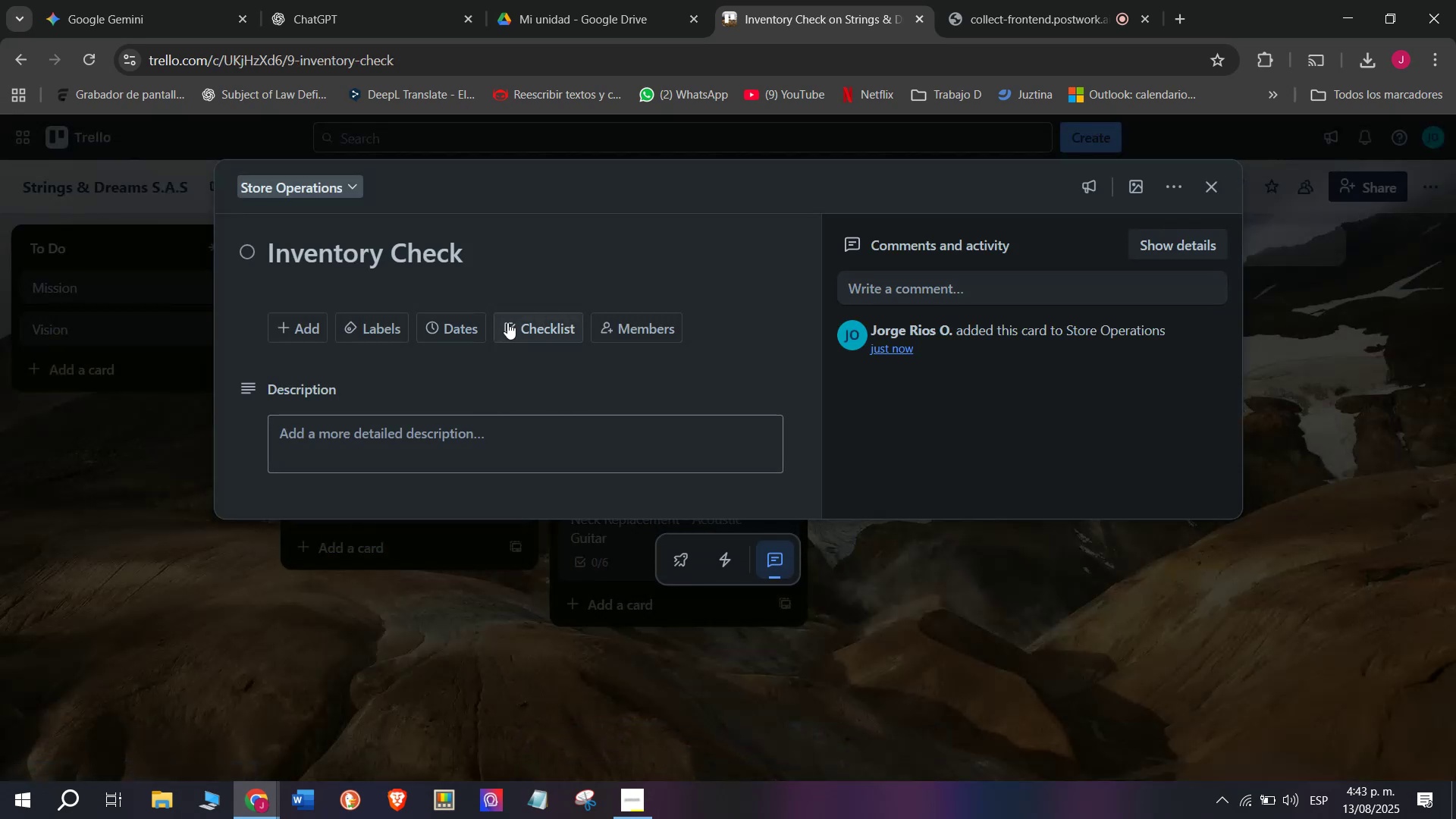 
left_click([526, 327])
 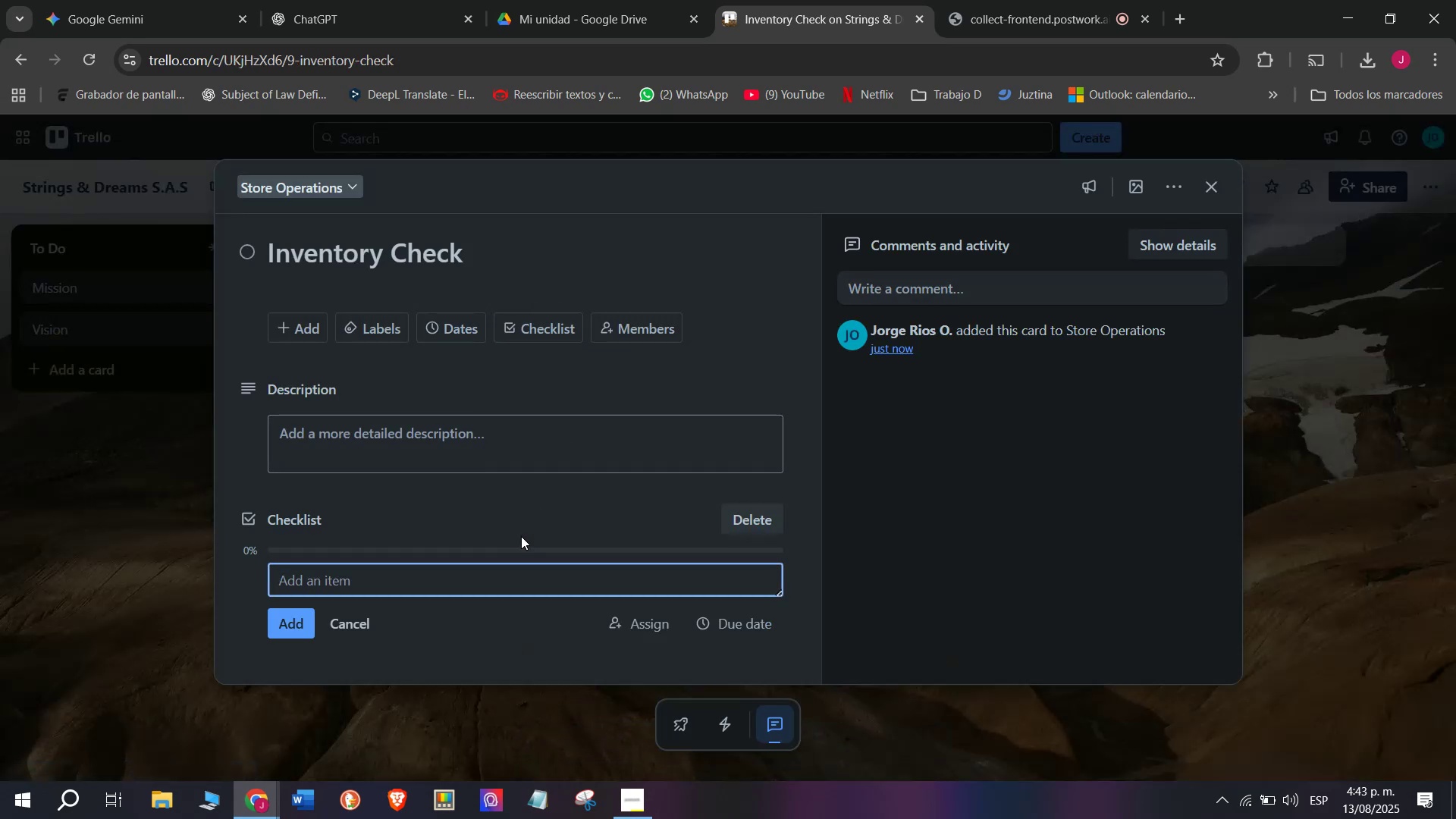 
type(Count all )
 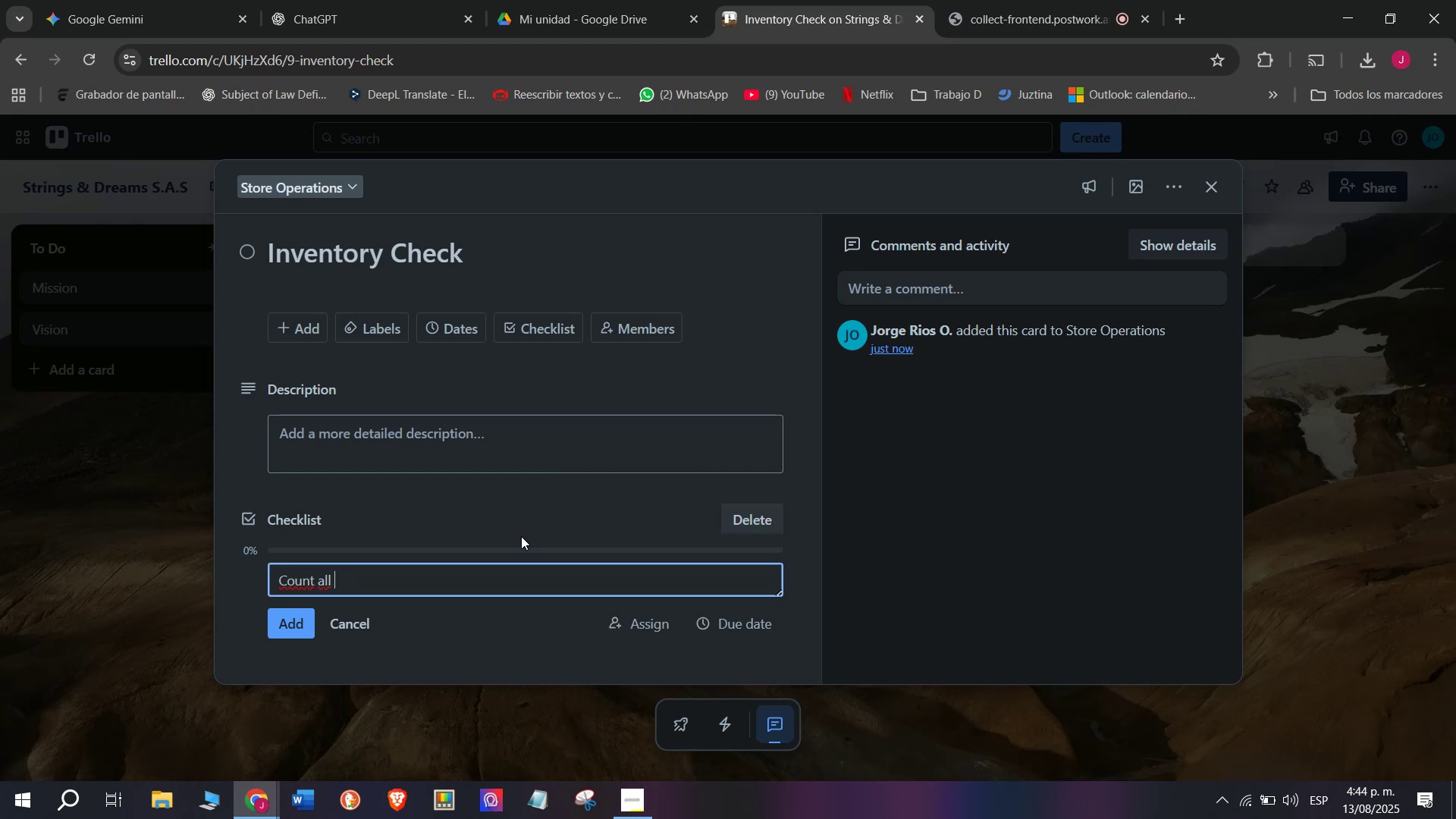 
type(guitars)
 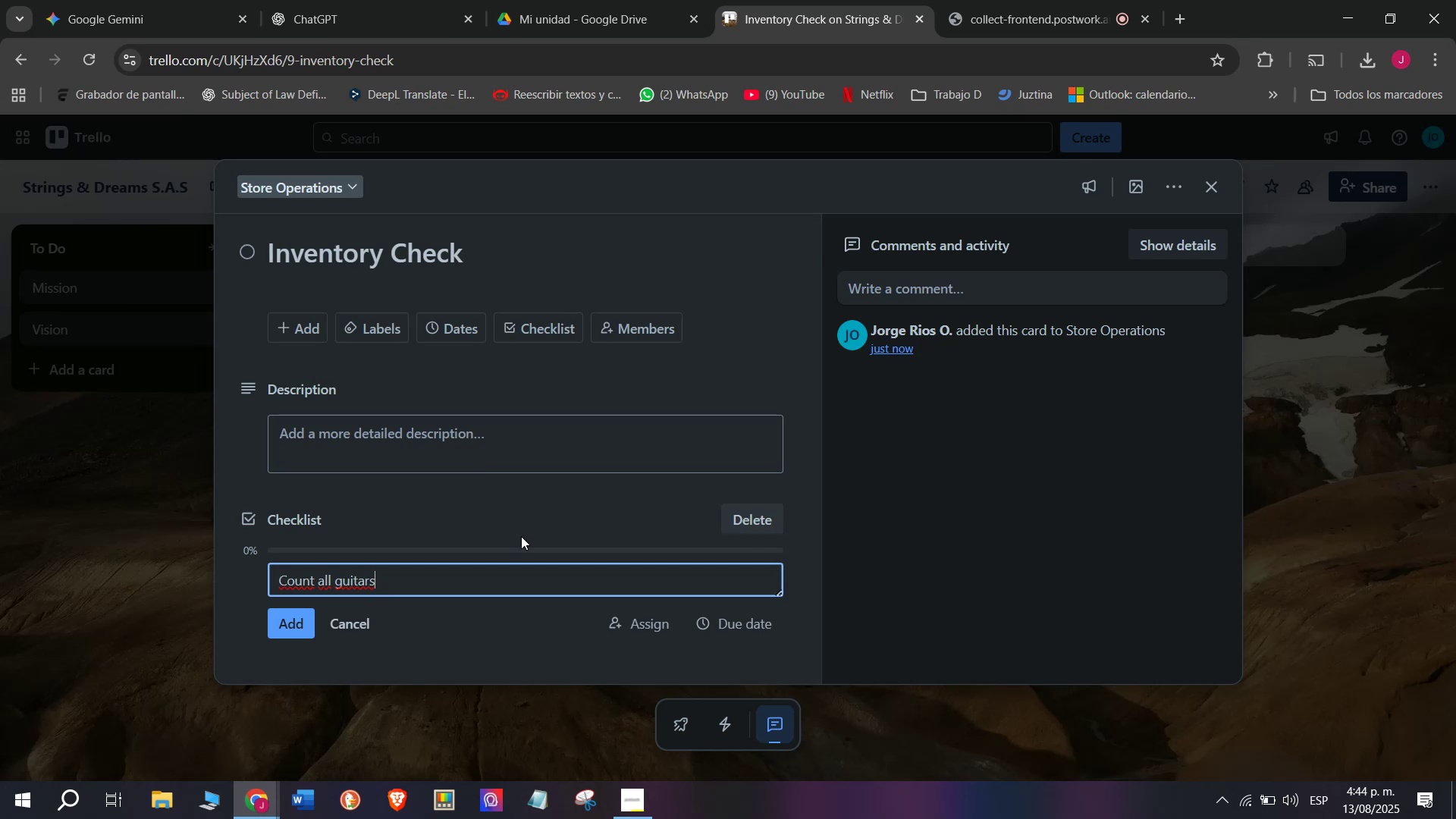 
wait(13.69)
 